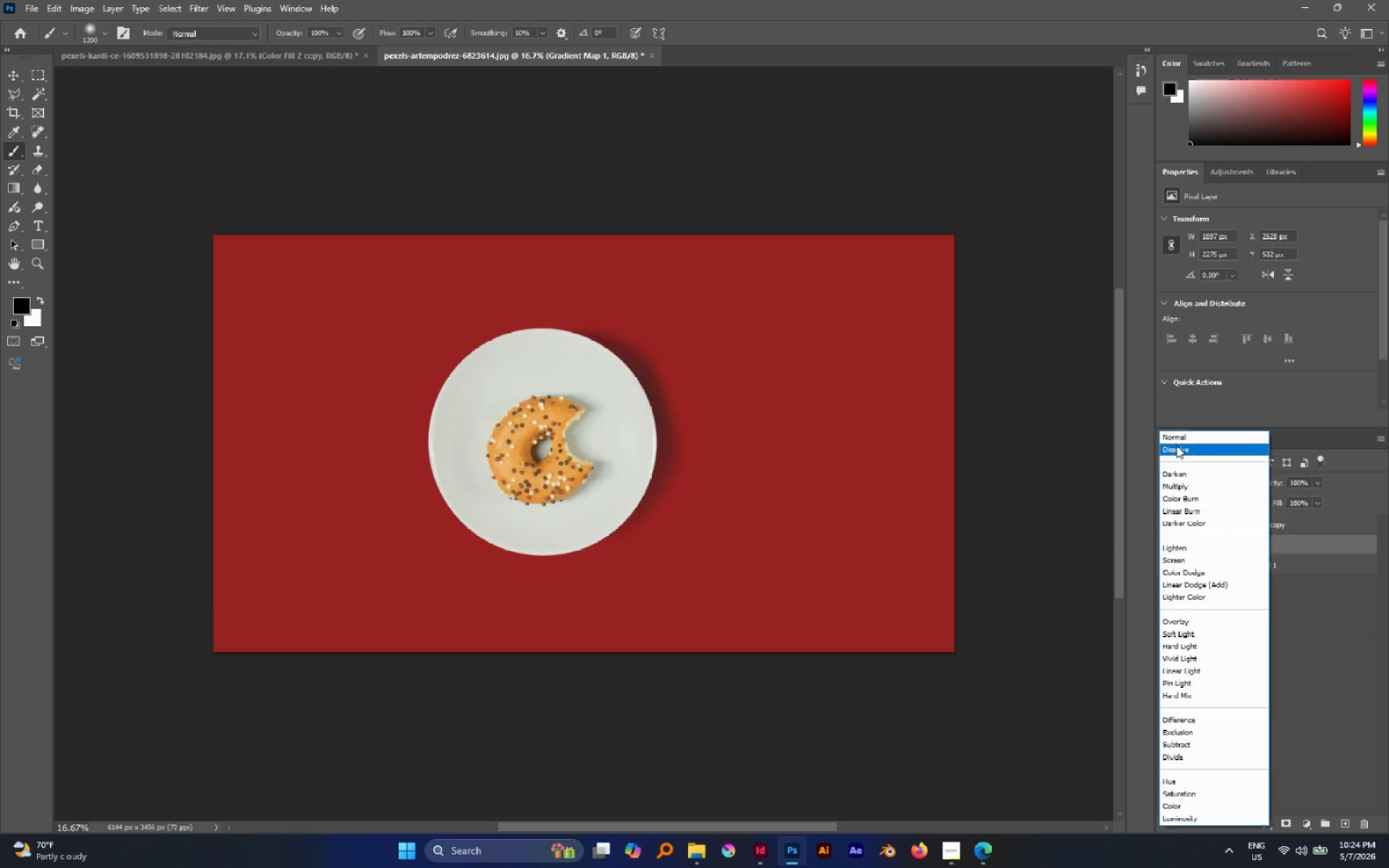 
left_click([1176, 442])
 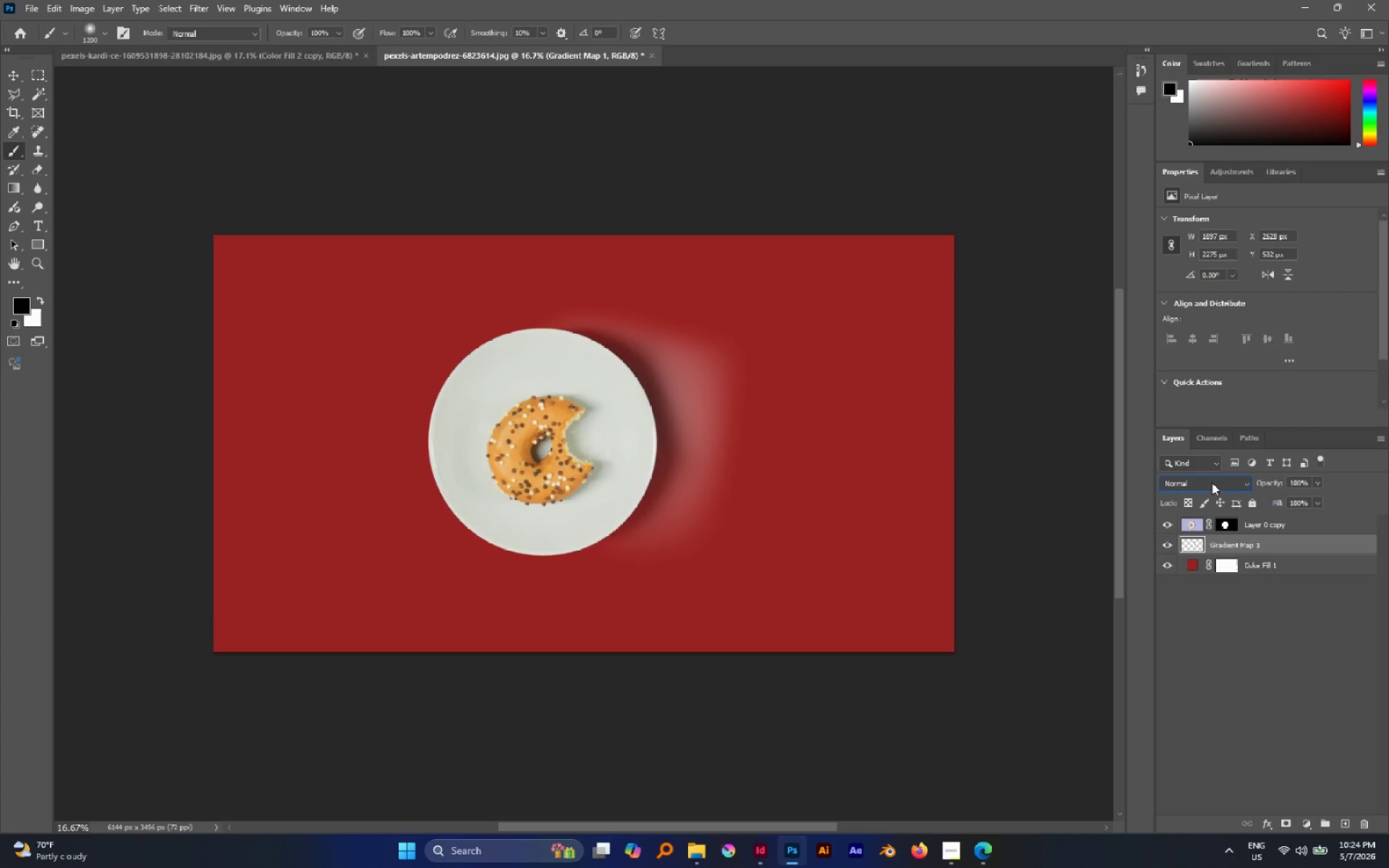 
left_click([43, 91])
 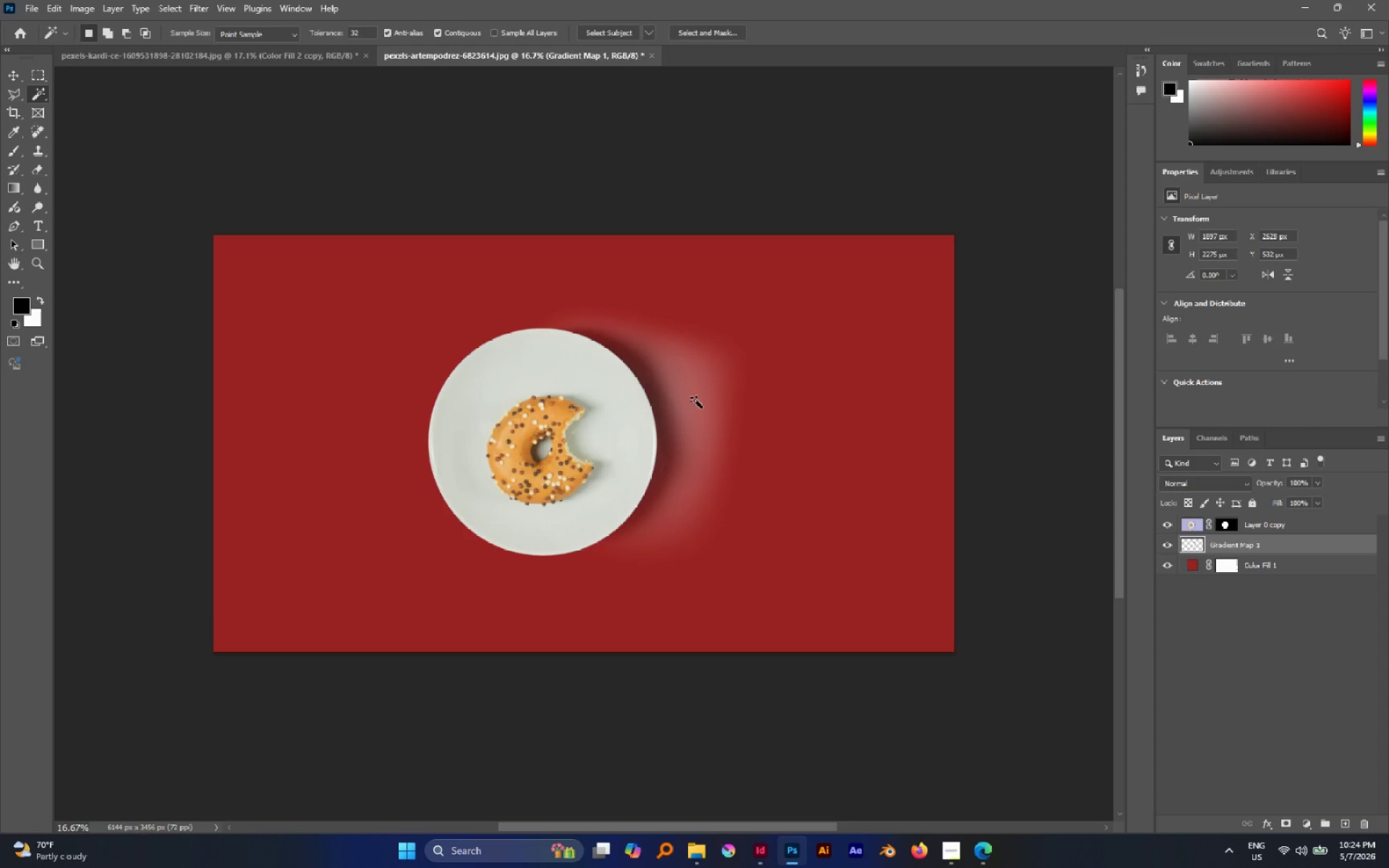 
left_click([695, 401])
 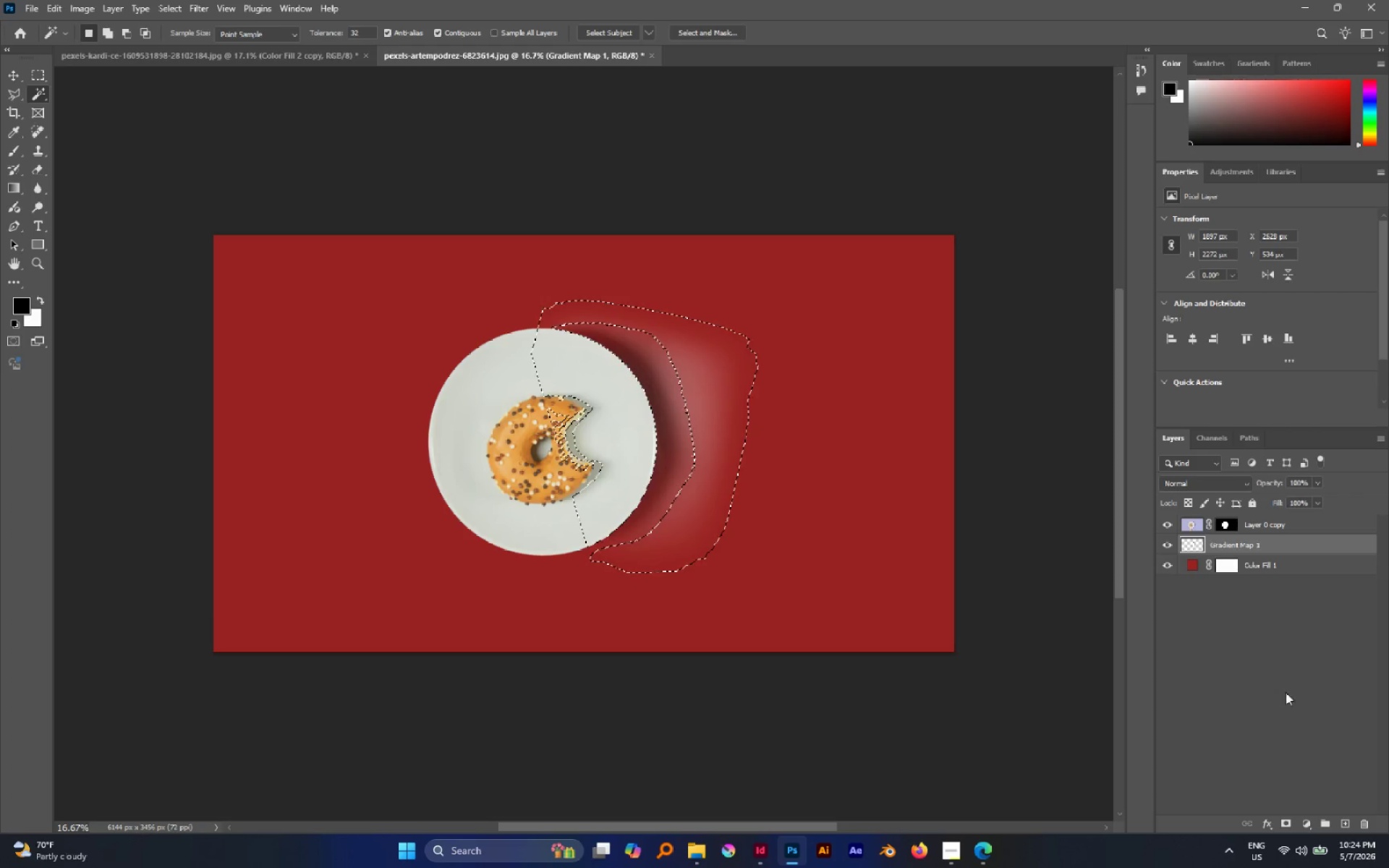 
hold_key(key=MetaLeft, duration=0.88)
left_click([1287, 816])
 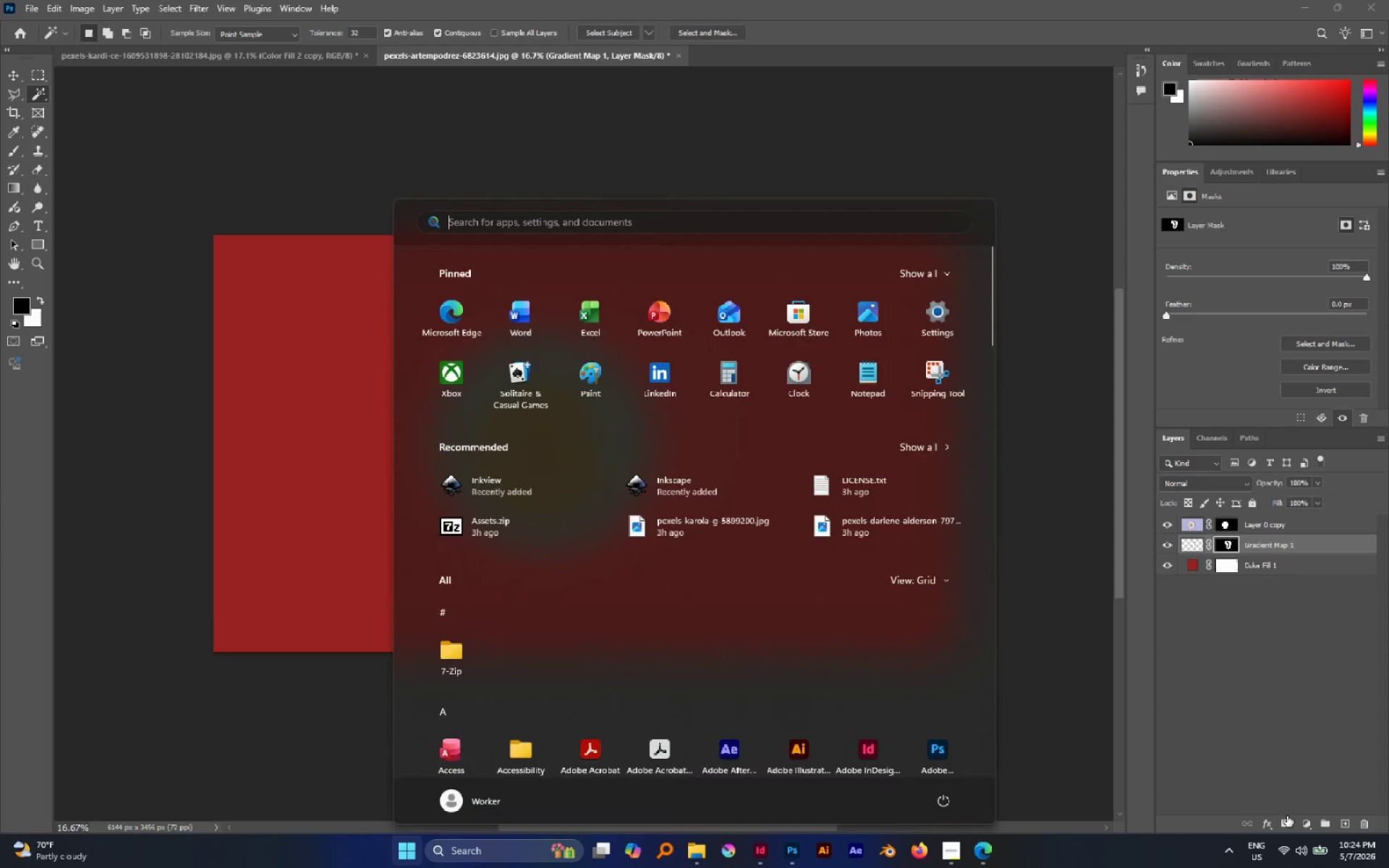 
key(Control+ControlLeft)
 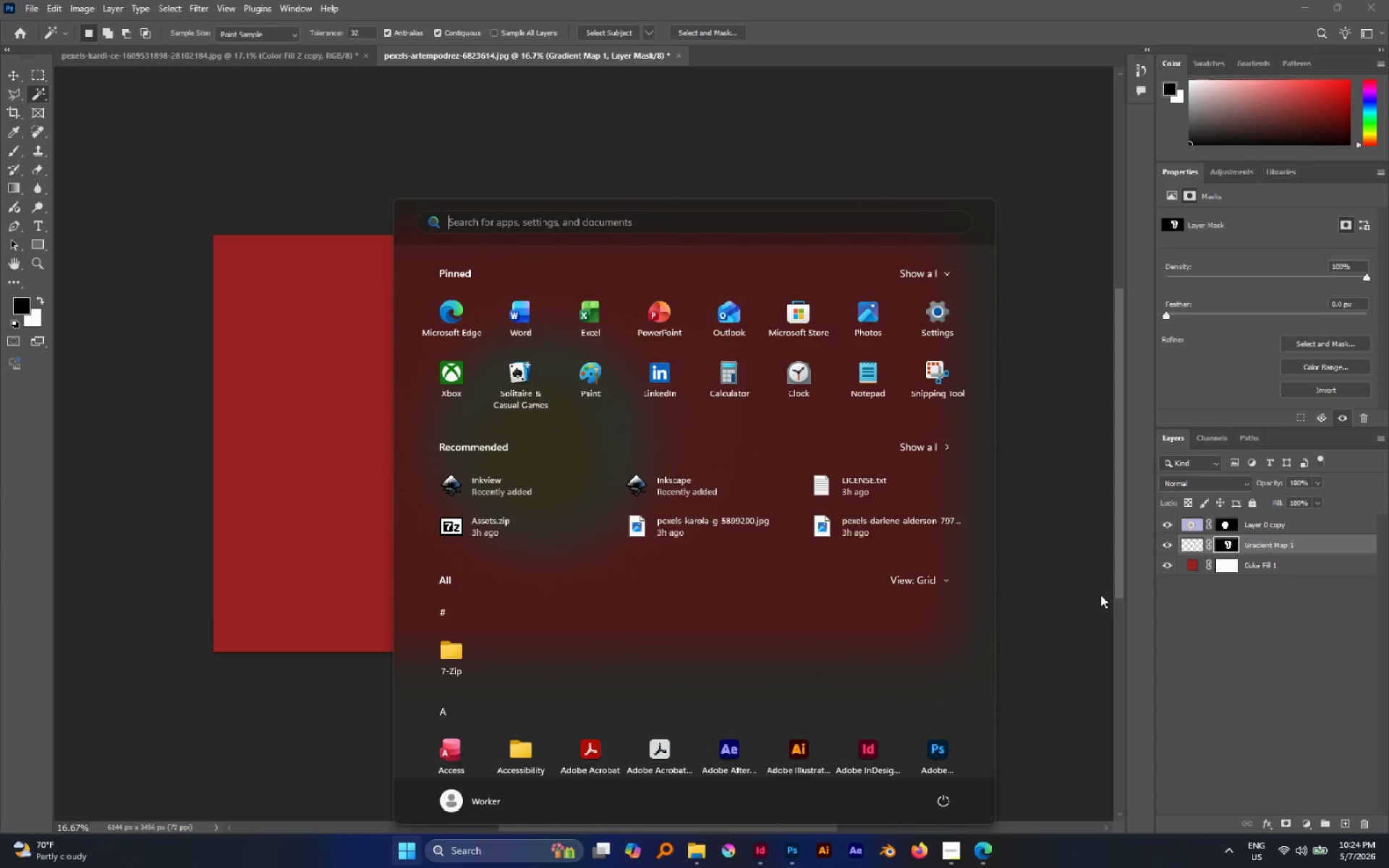 
key(Meta+MetaLeft)
 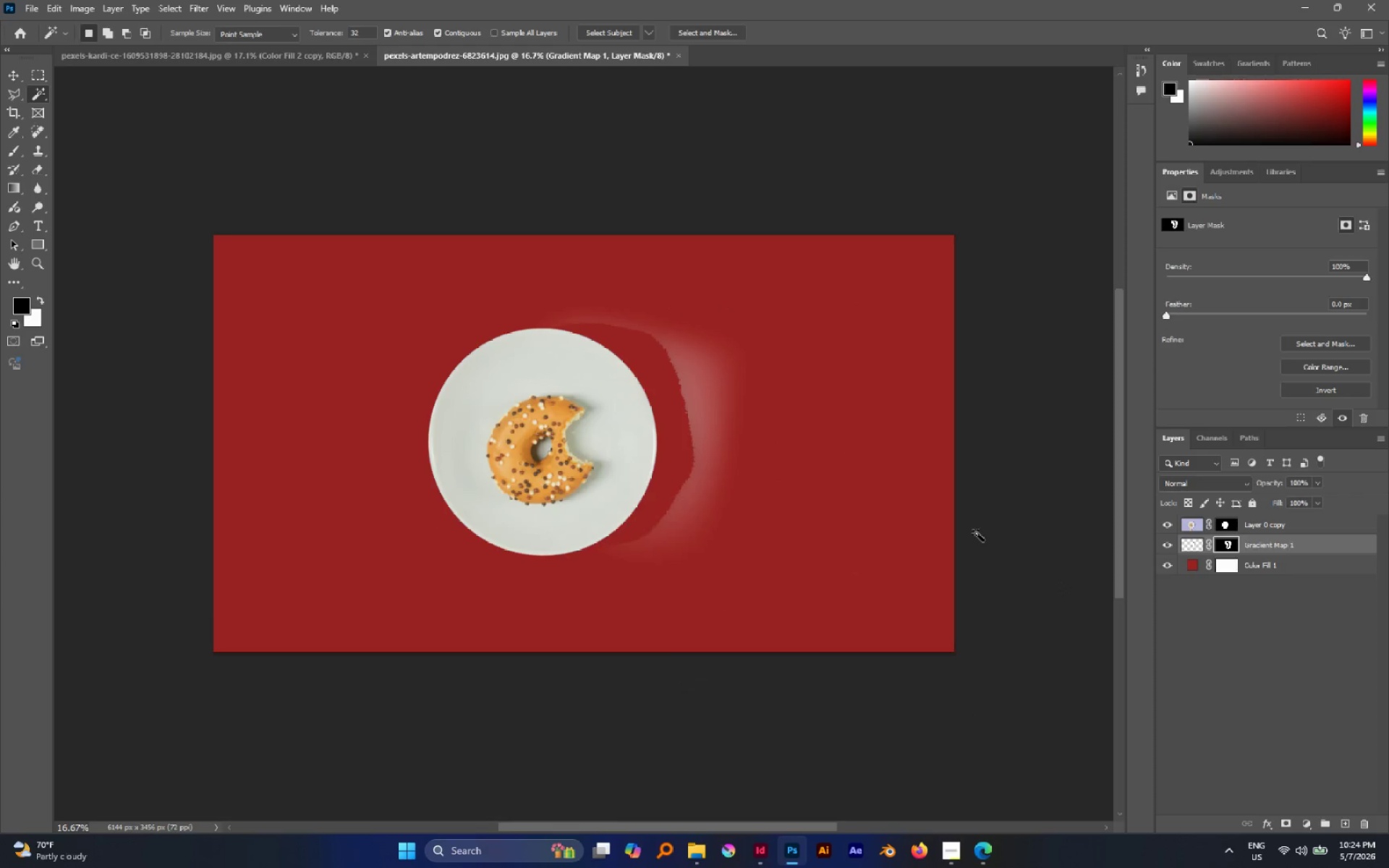 
key(Control+D)
 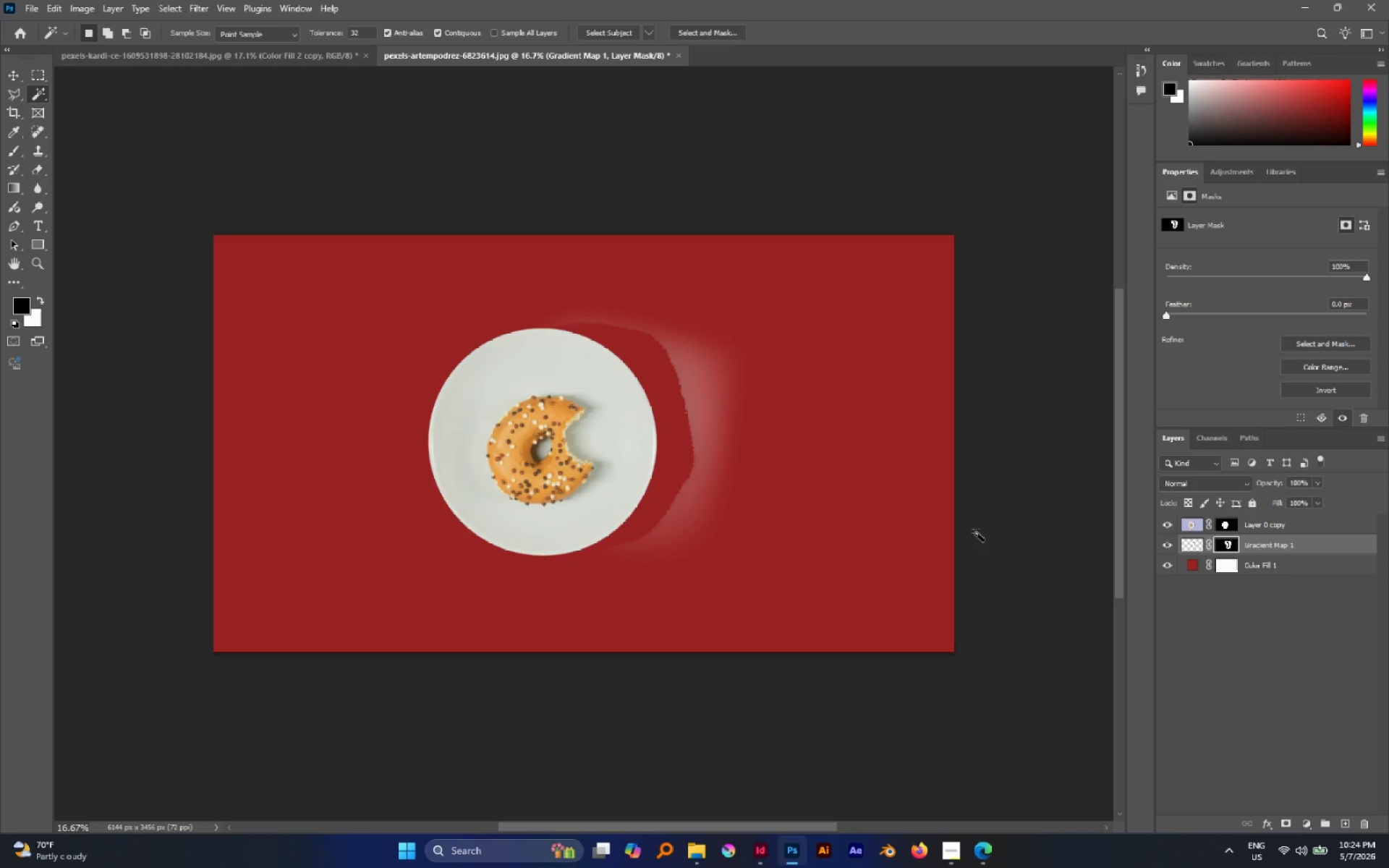 
key(Control+Z)
 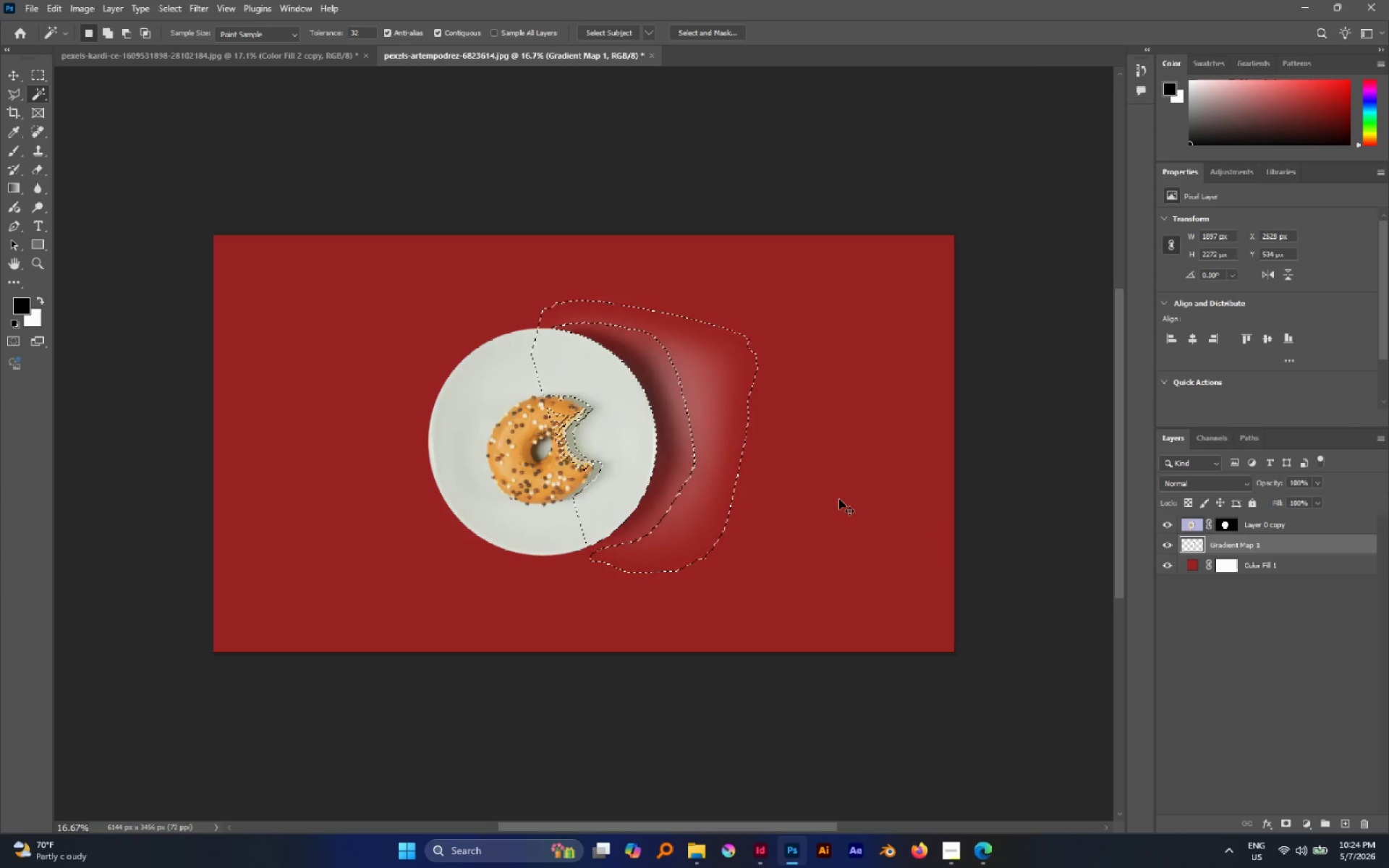 
key(Control+Z)
 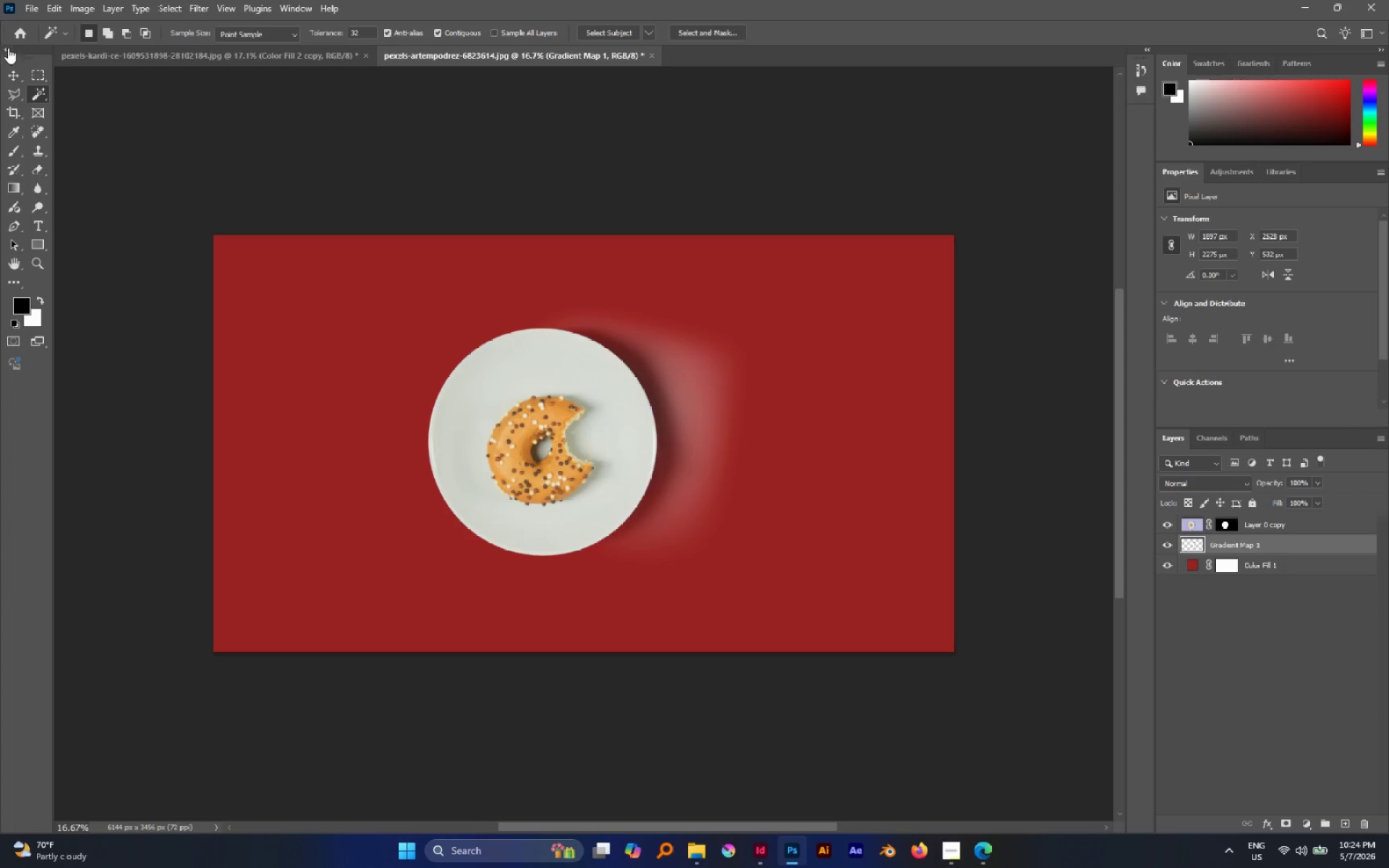 
left_click([19, 70])
 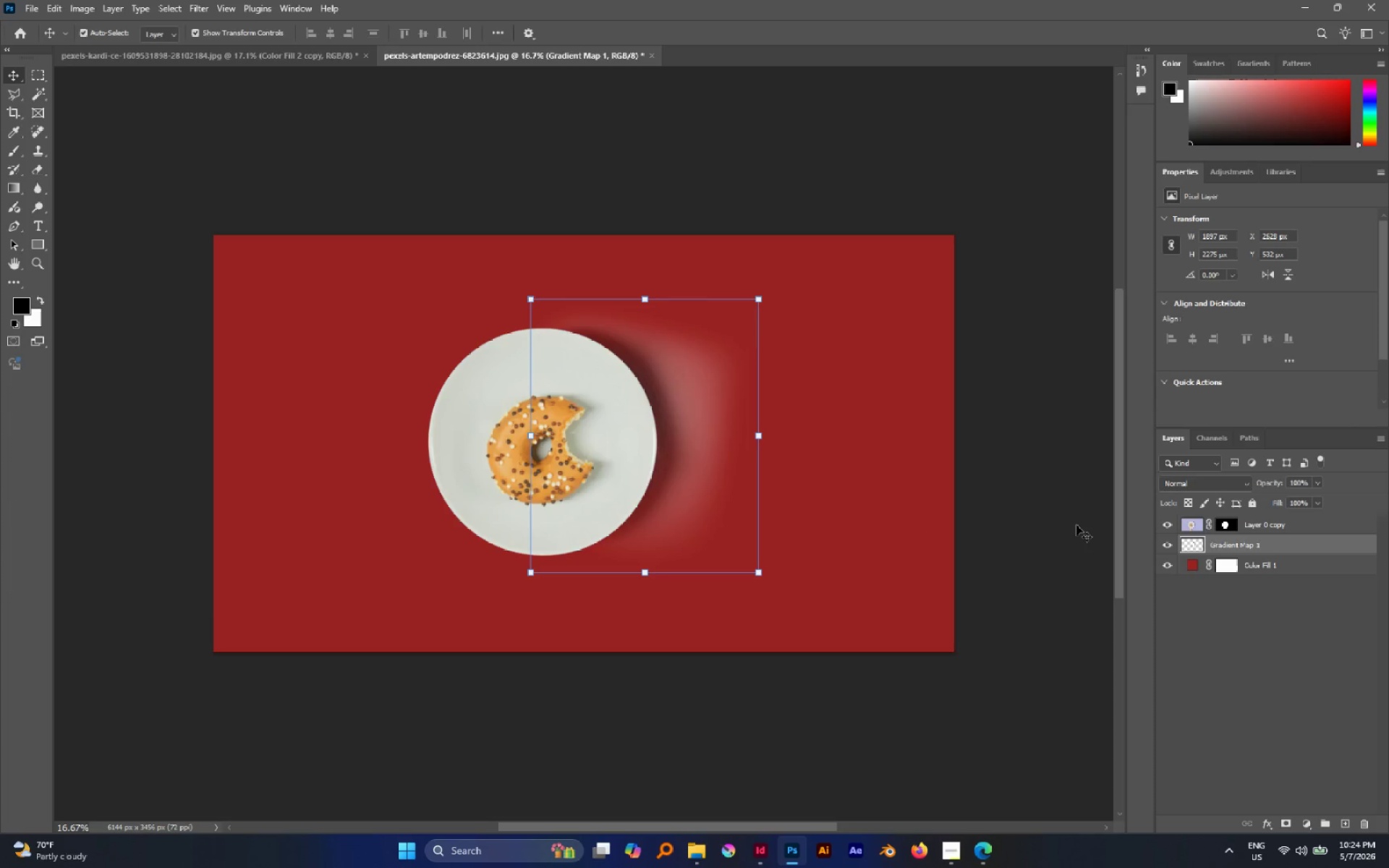 
key(Control+C)
 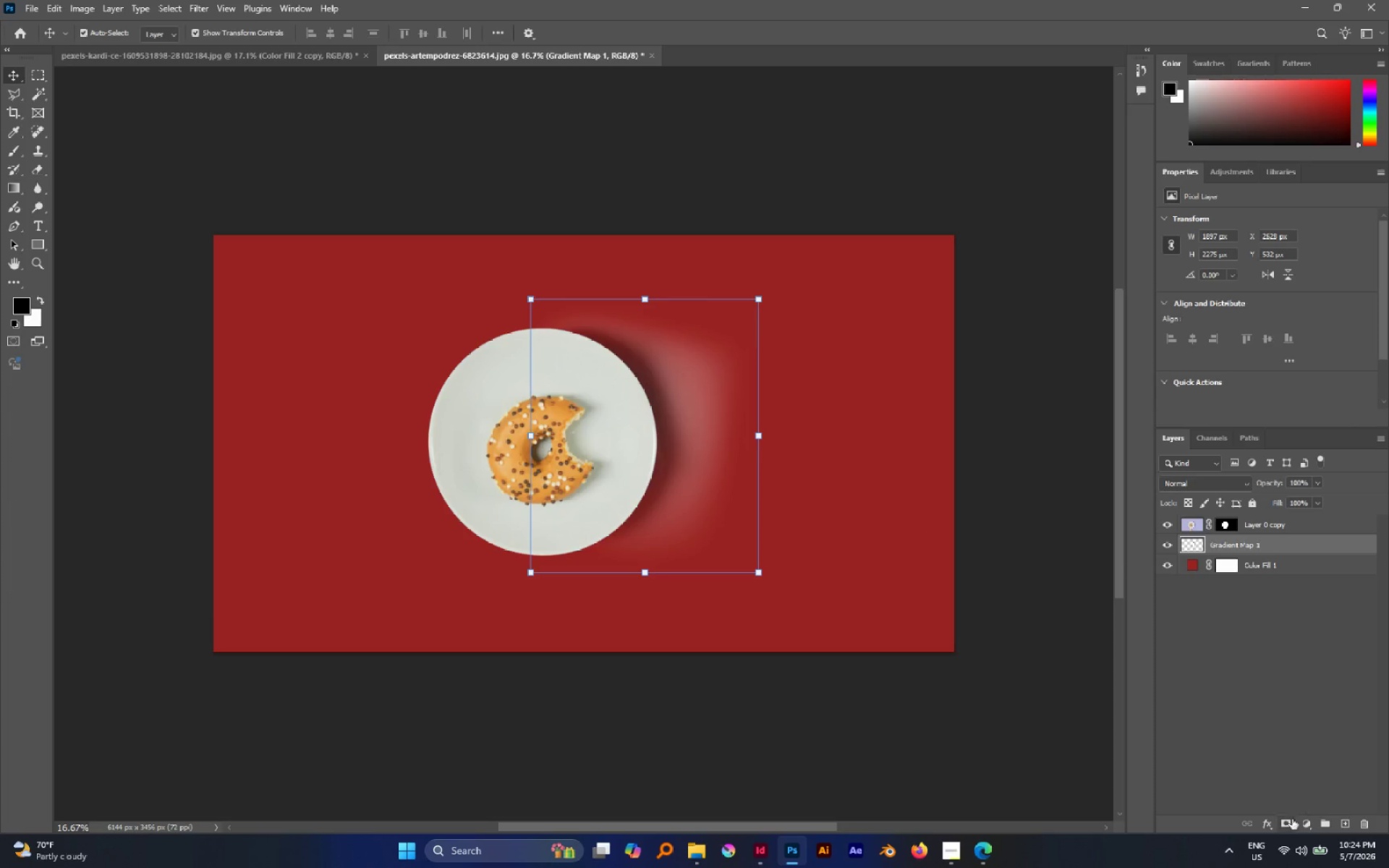 
left_click([1288, 822])
 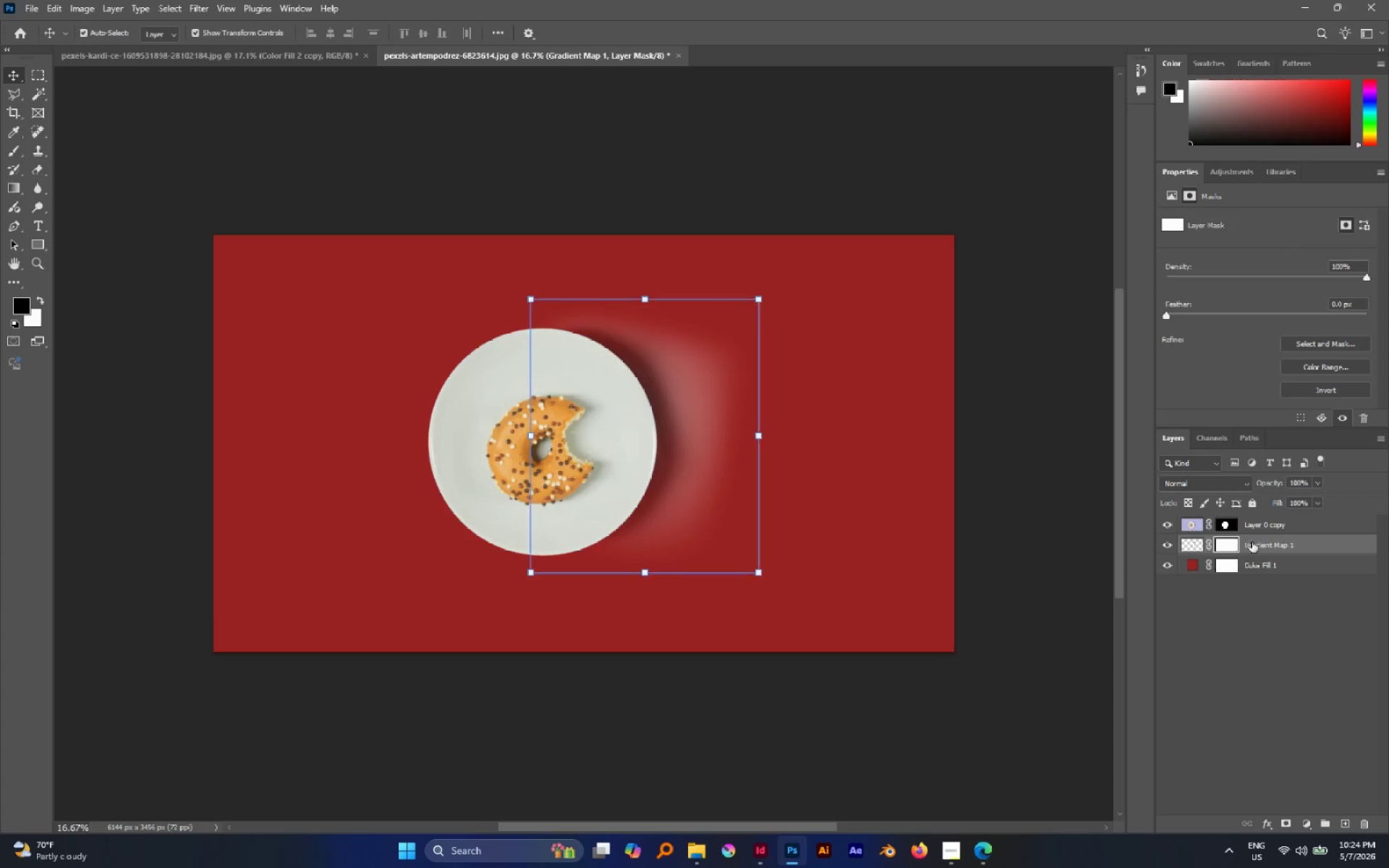 
key(Control+V)
 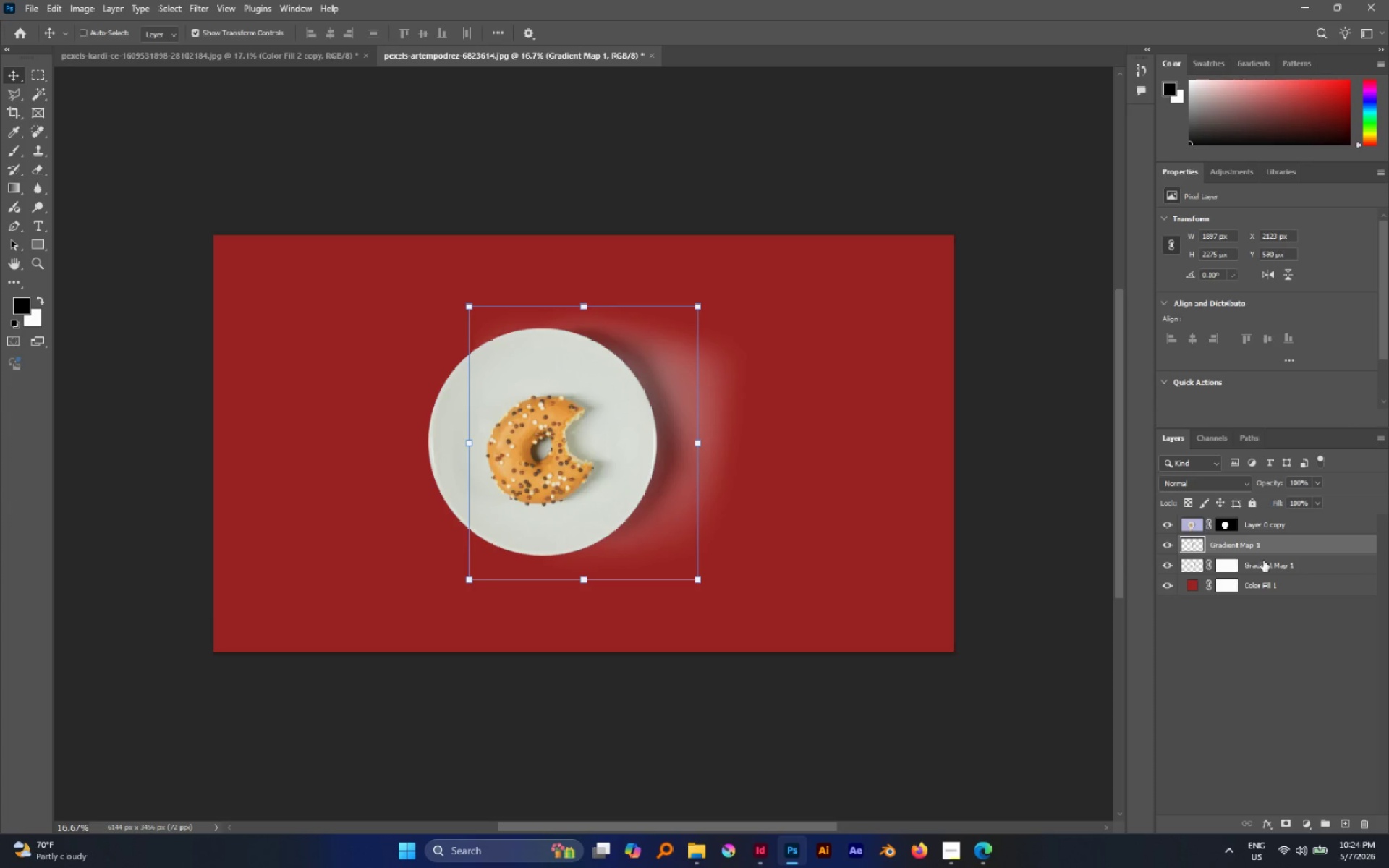 
key(Control+Z)
 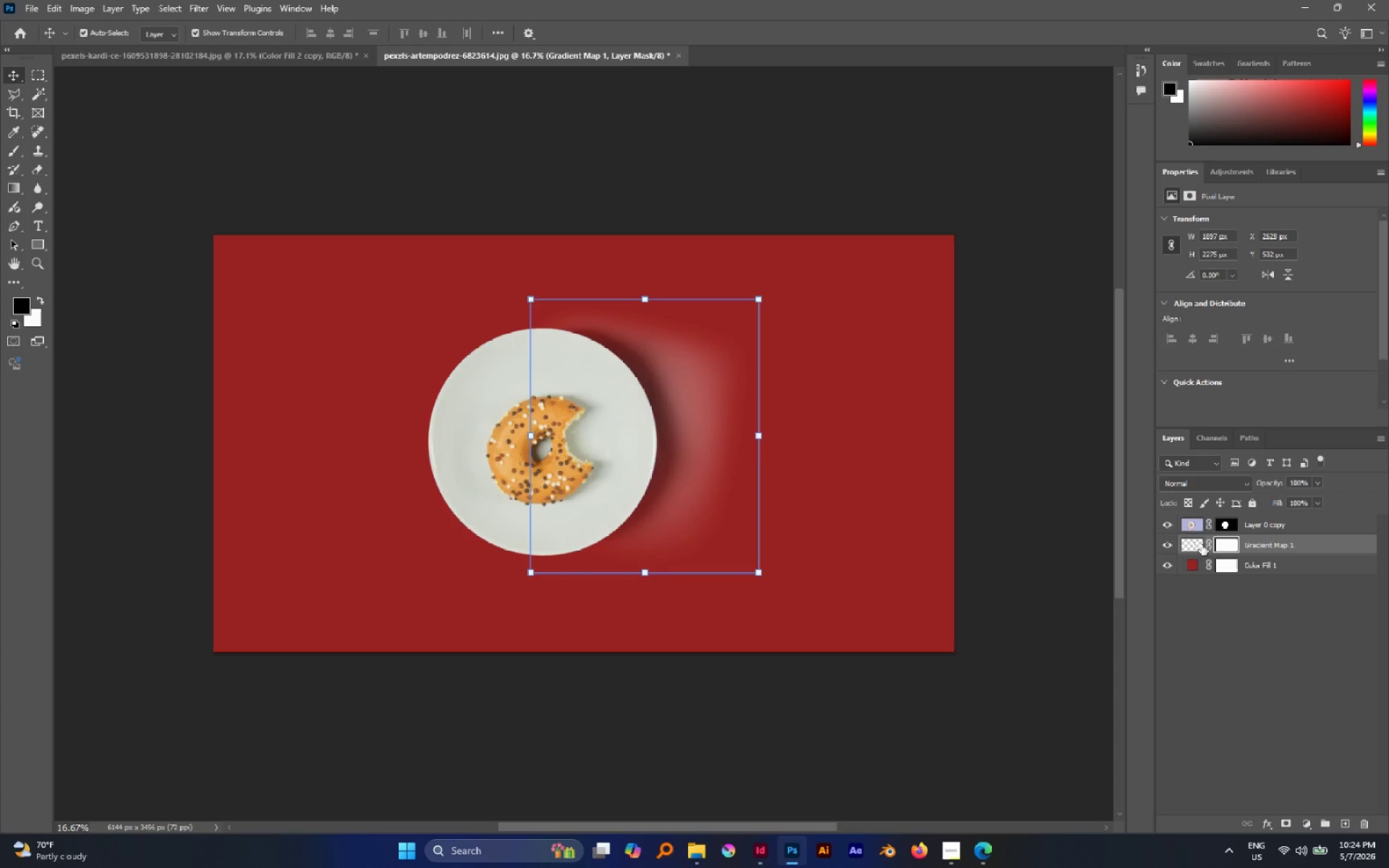 
left_click([1197, 542])
 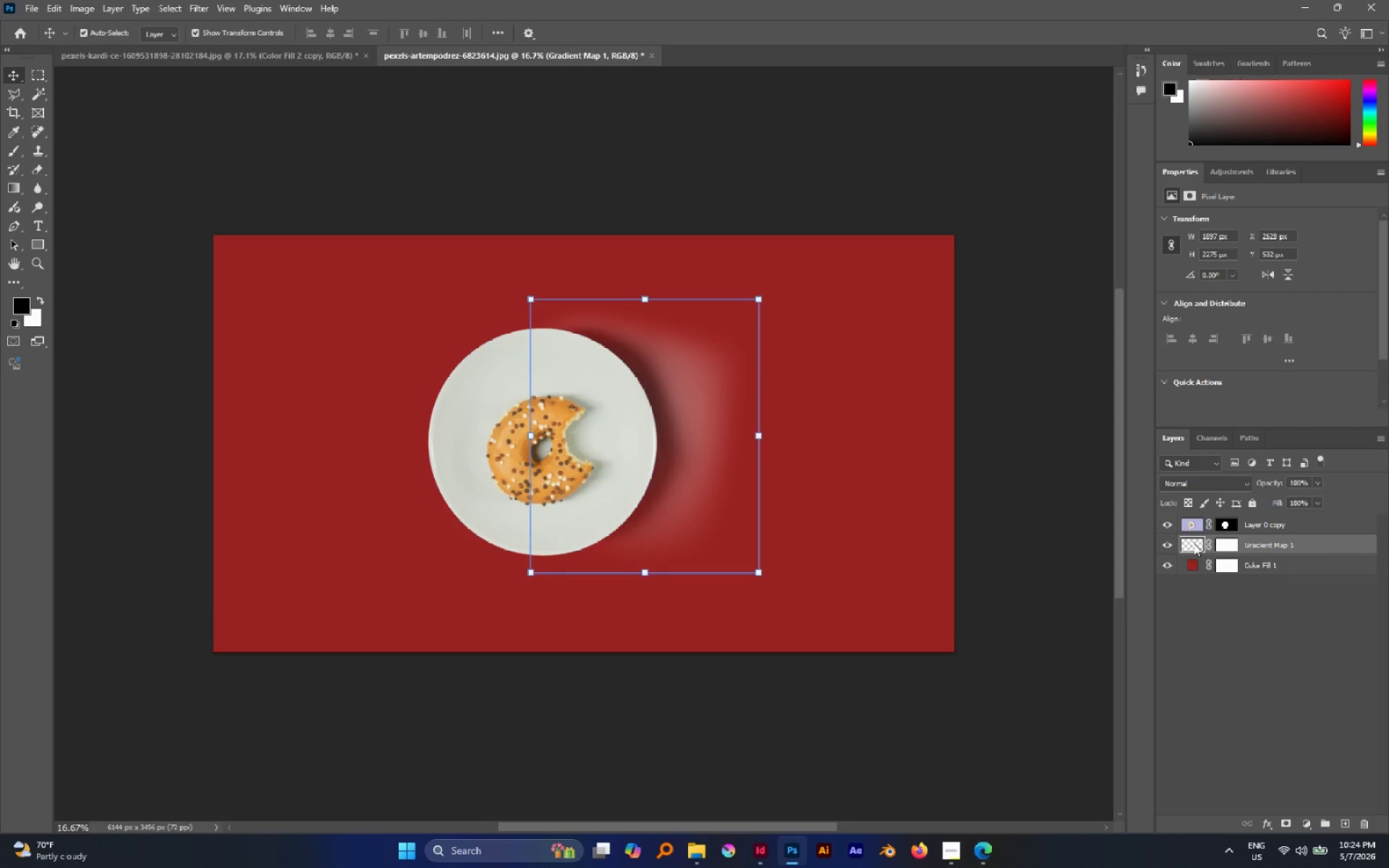 
right_click([1194, 543])
 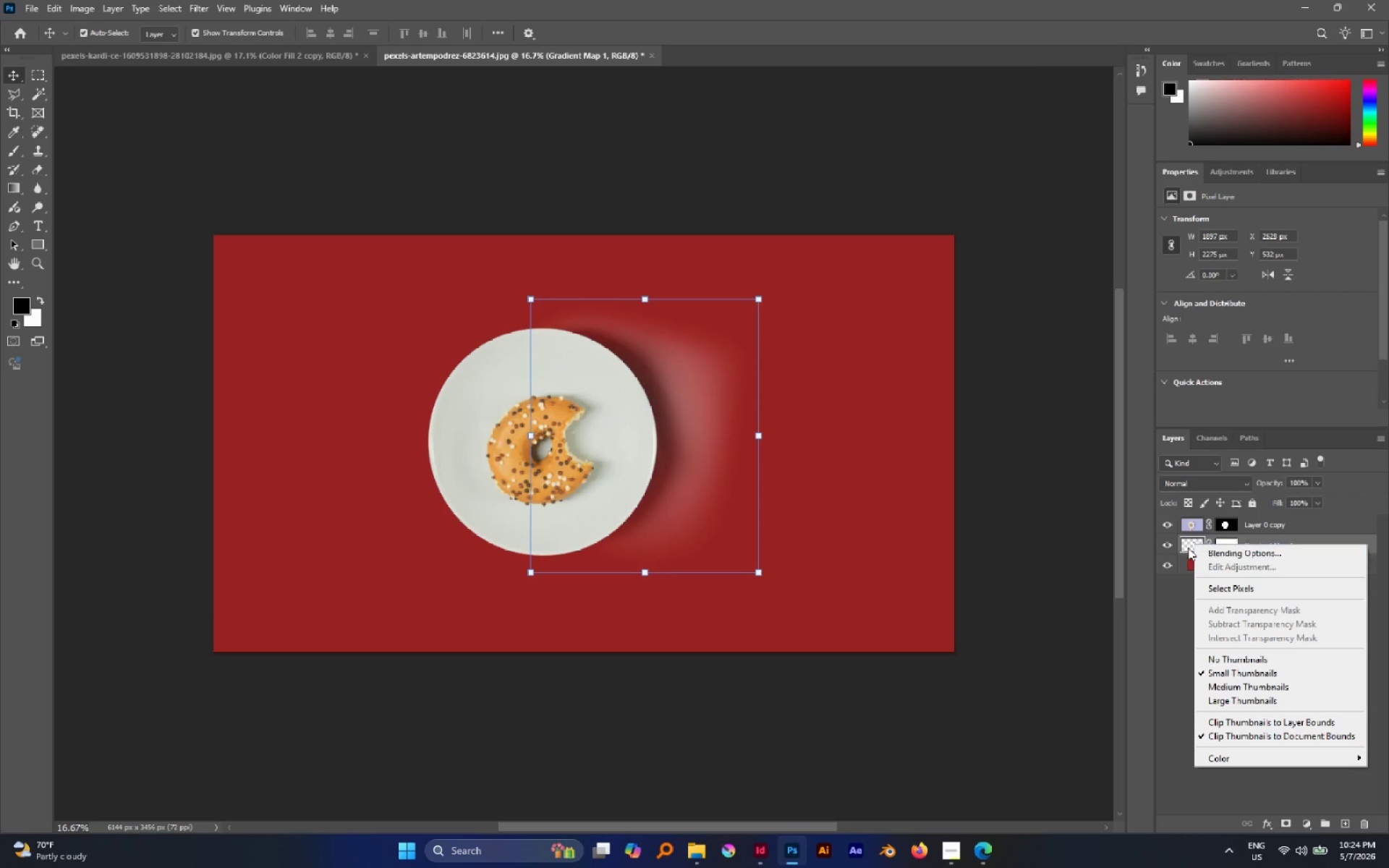 
left_click([1233, 594])
 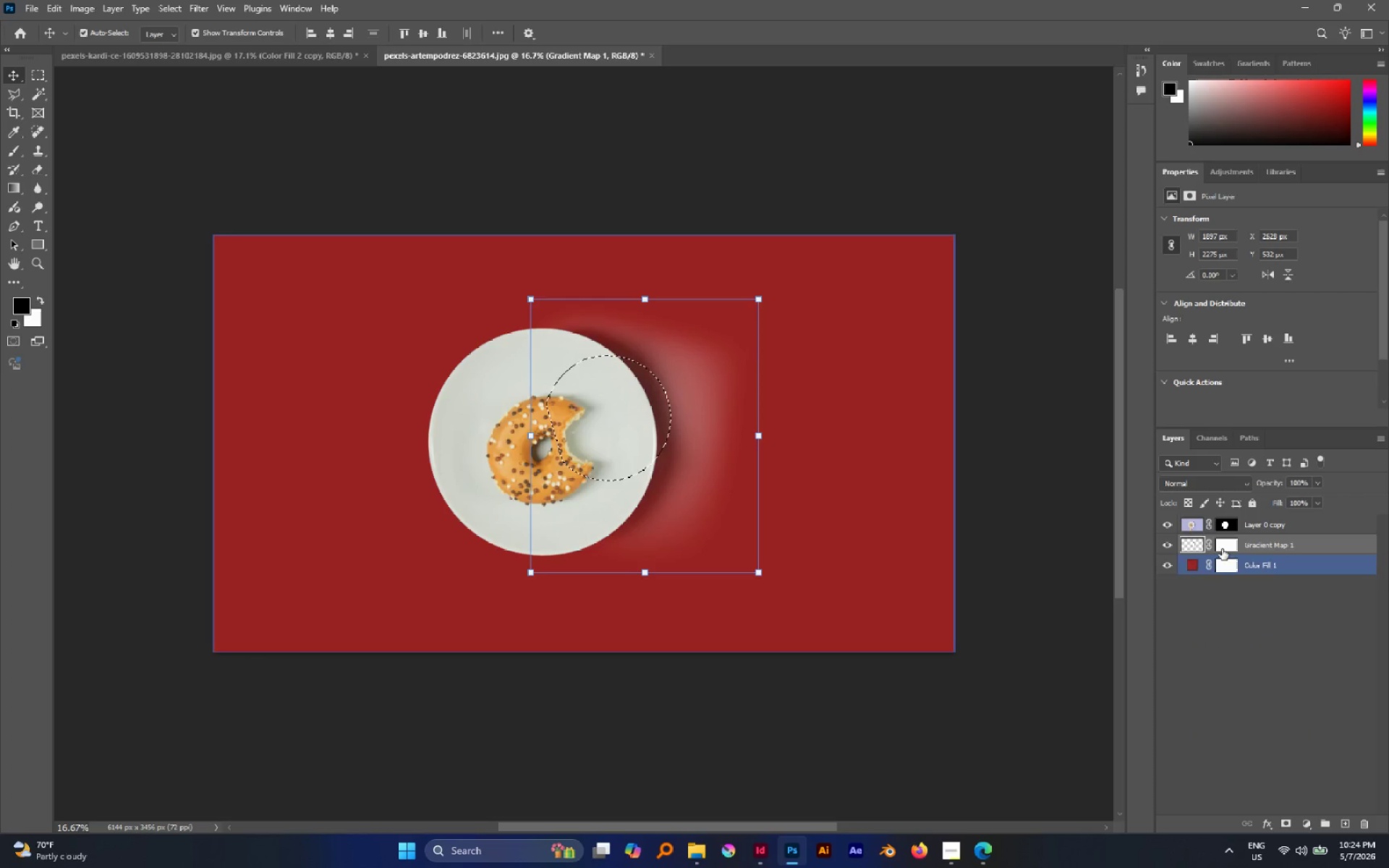 
left_click([1223, 548])
 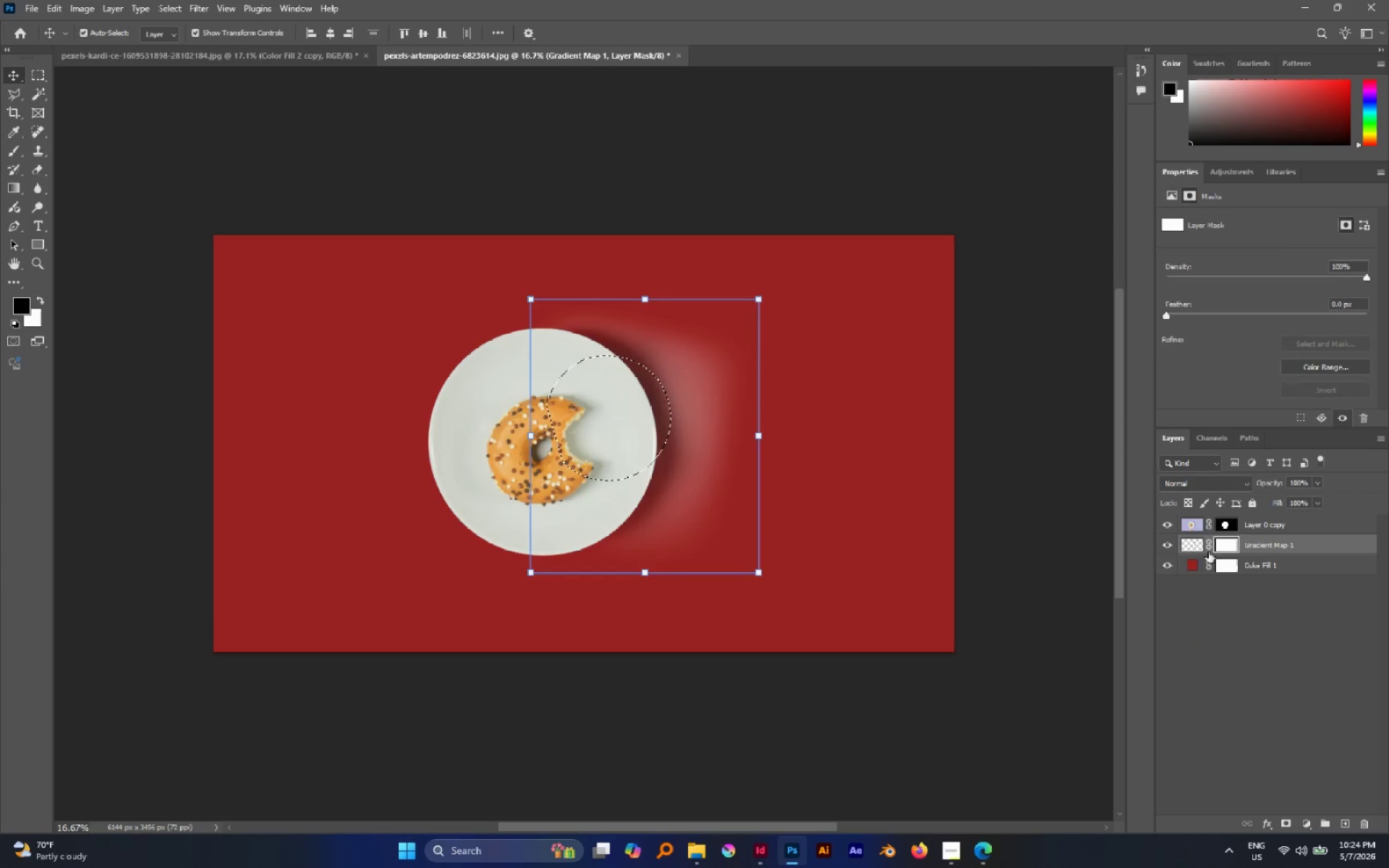 
key(Control+D)
 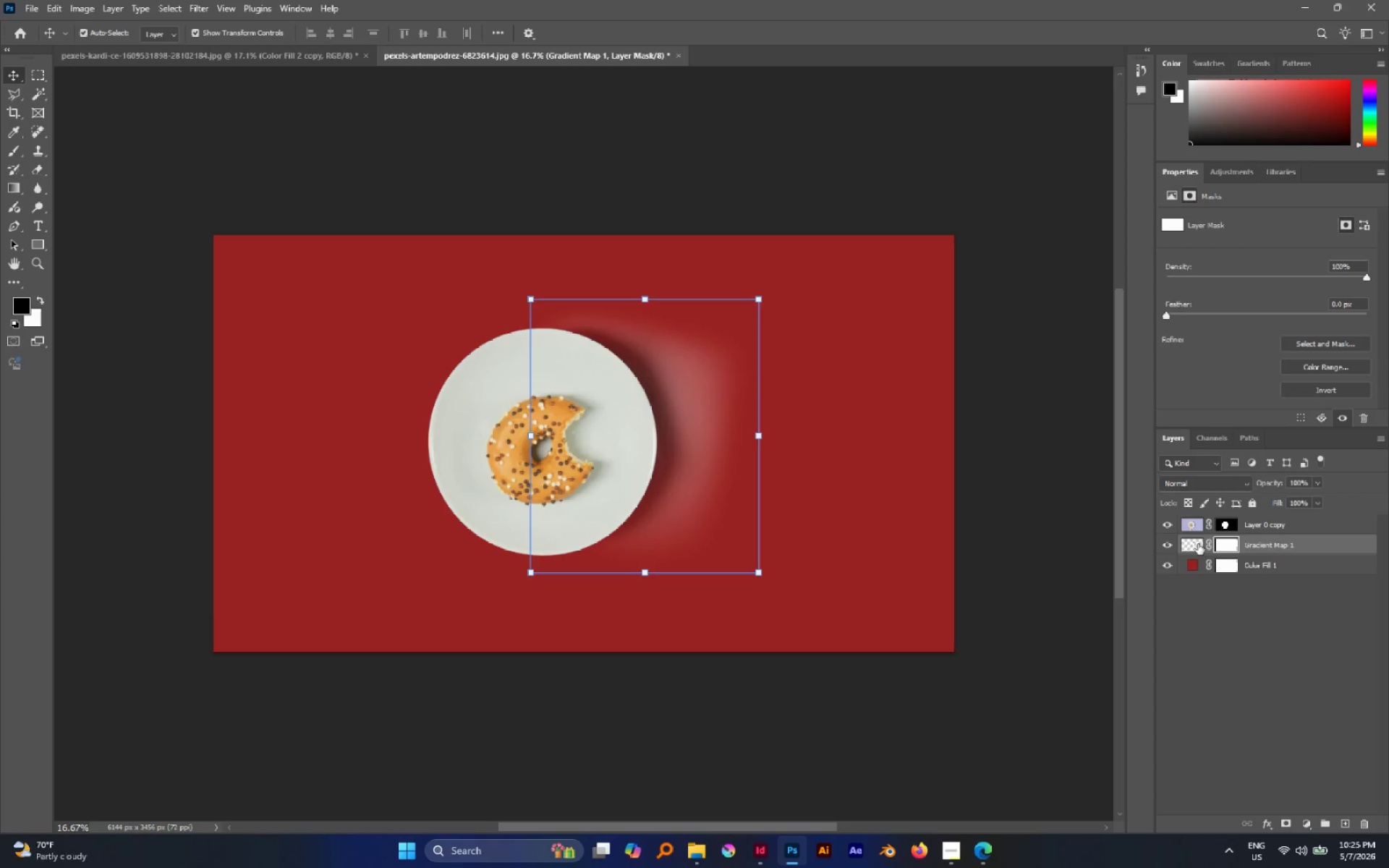 
left_click([1195, 543])
 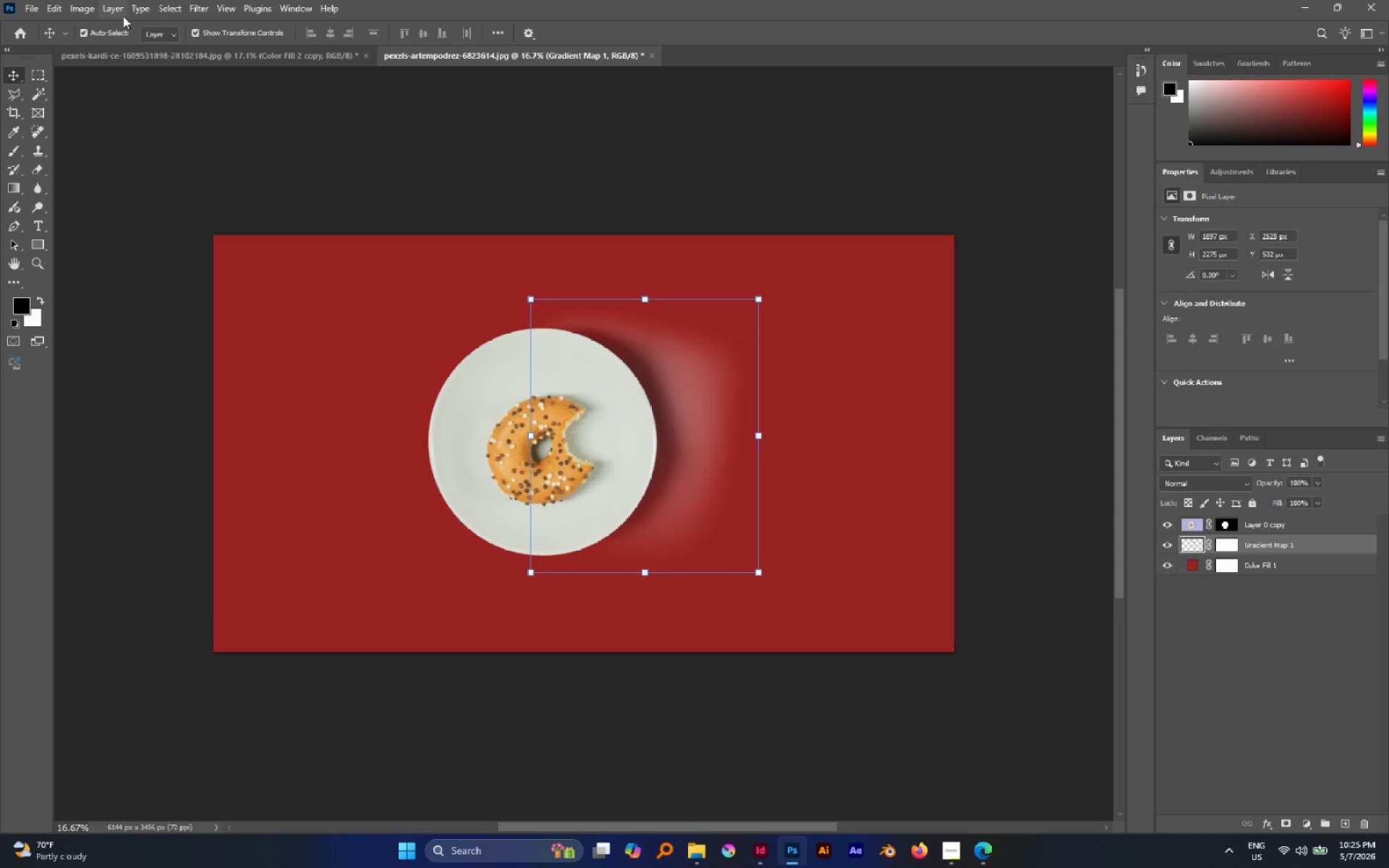 
left_click([56, 4])
 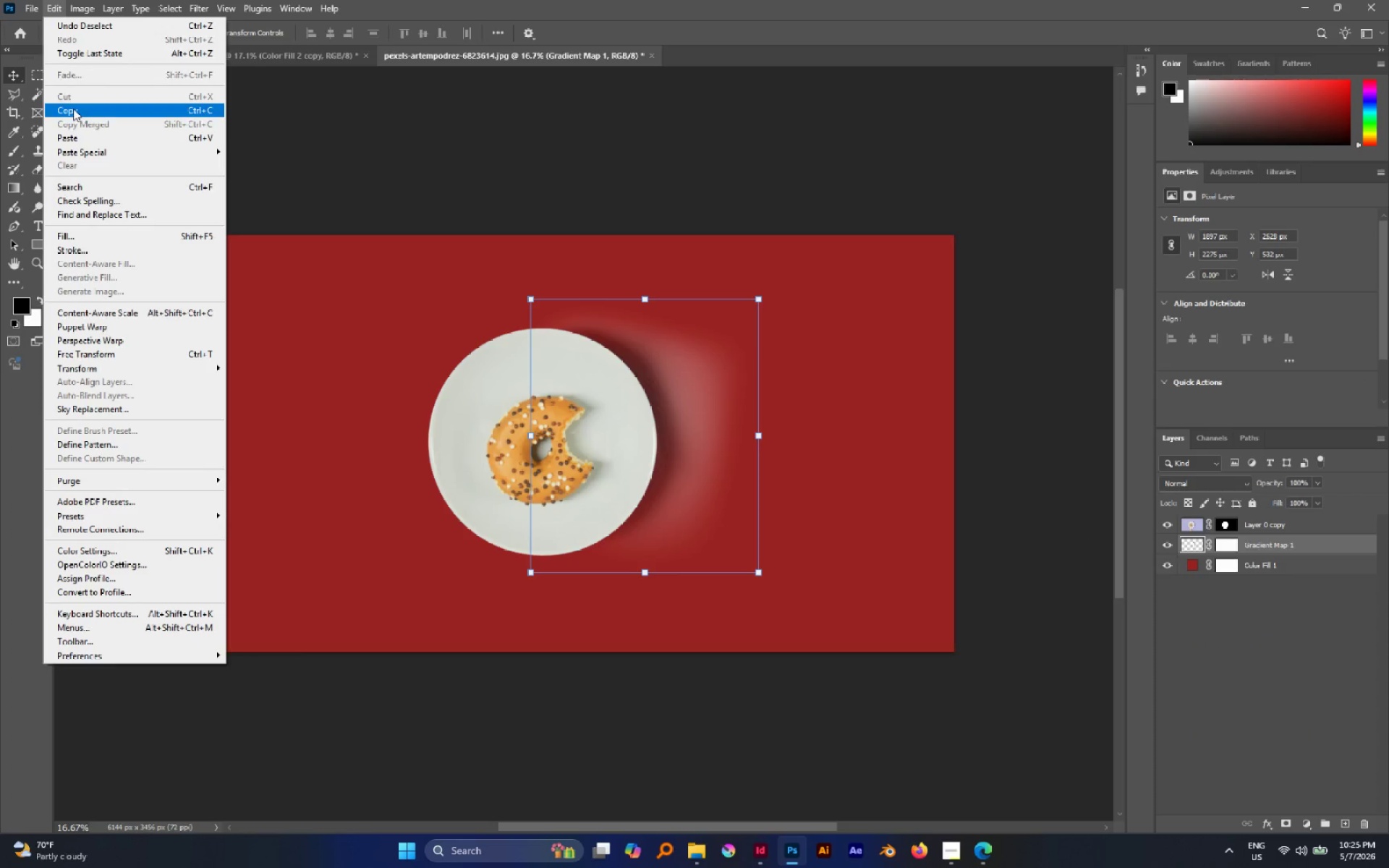 
left_click([74, 109])
 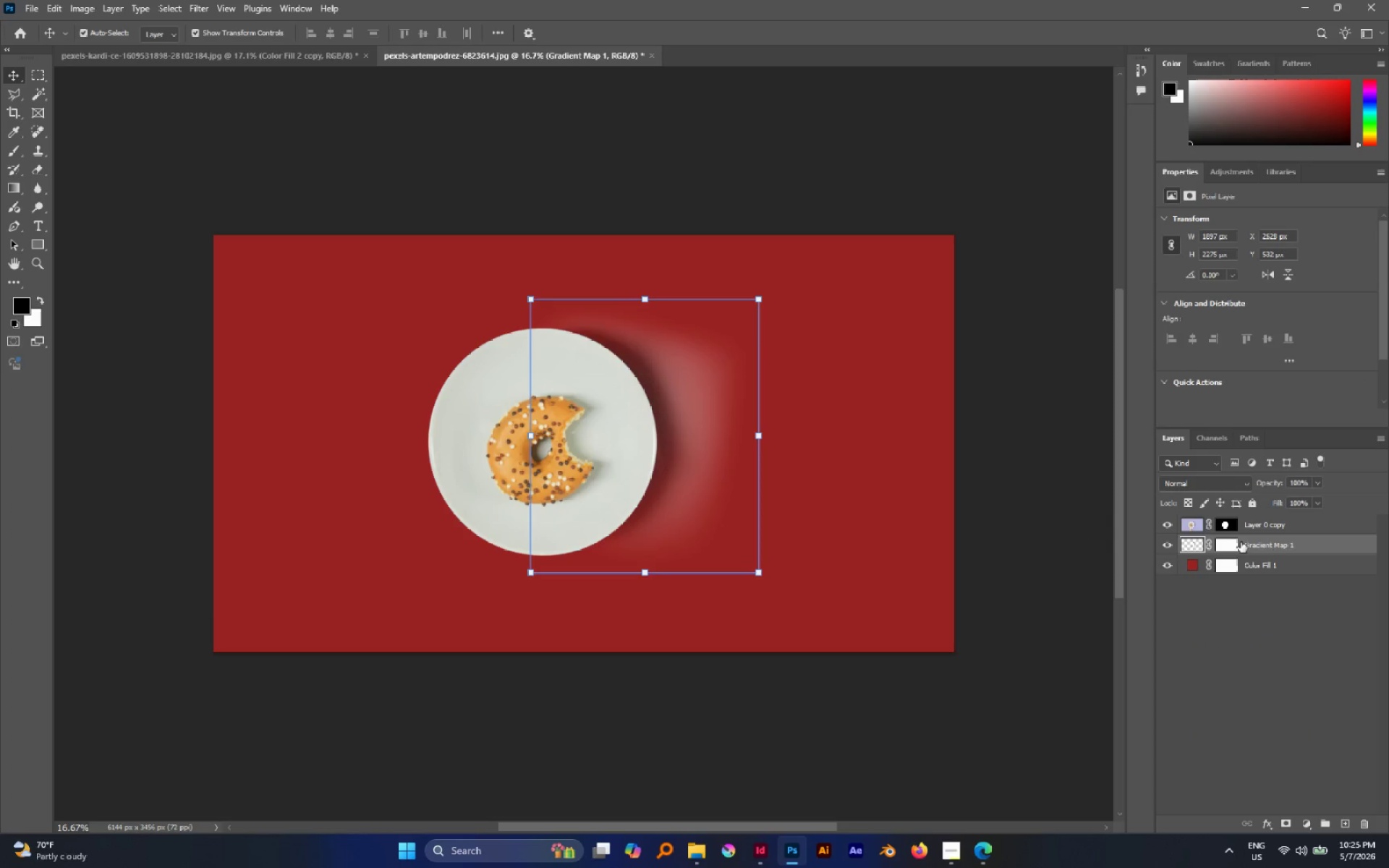 
left_click([1234, 545])
 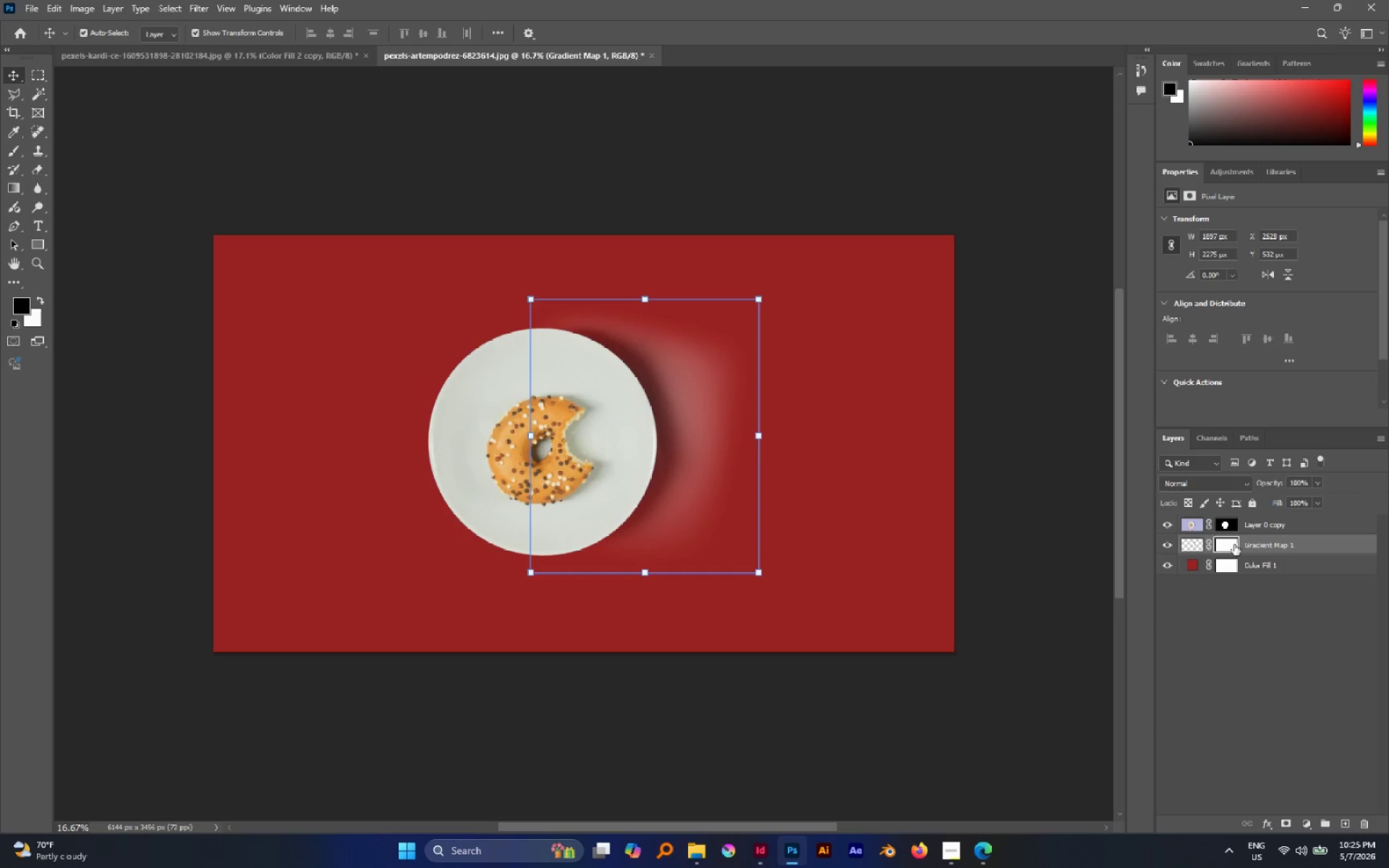 
left_click_drag(start_coordinate=[1234, 545], to_coordinate=[1353, 802])
 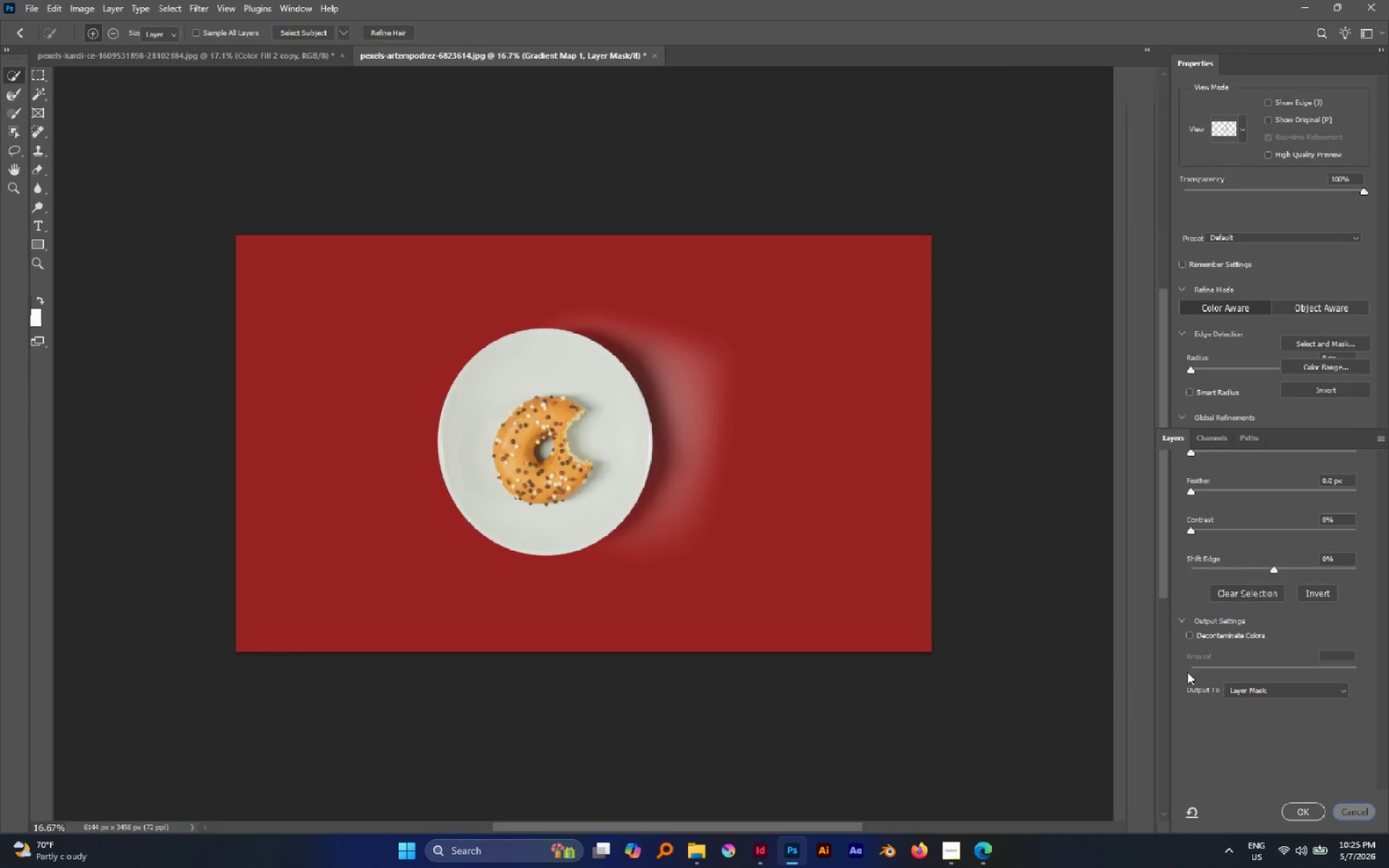 
left_click([1353, 802])
 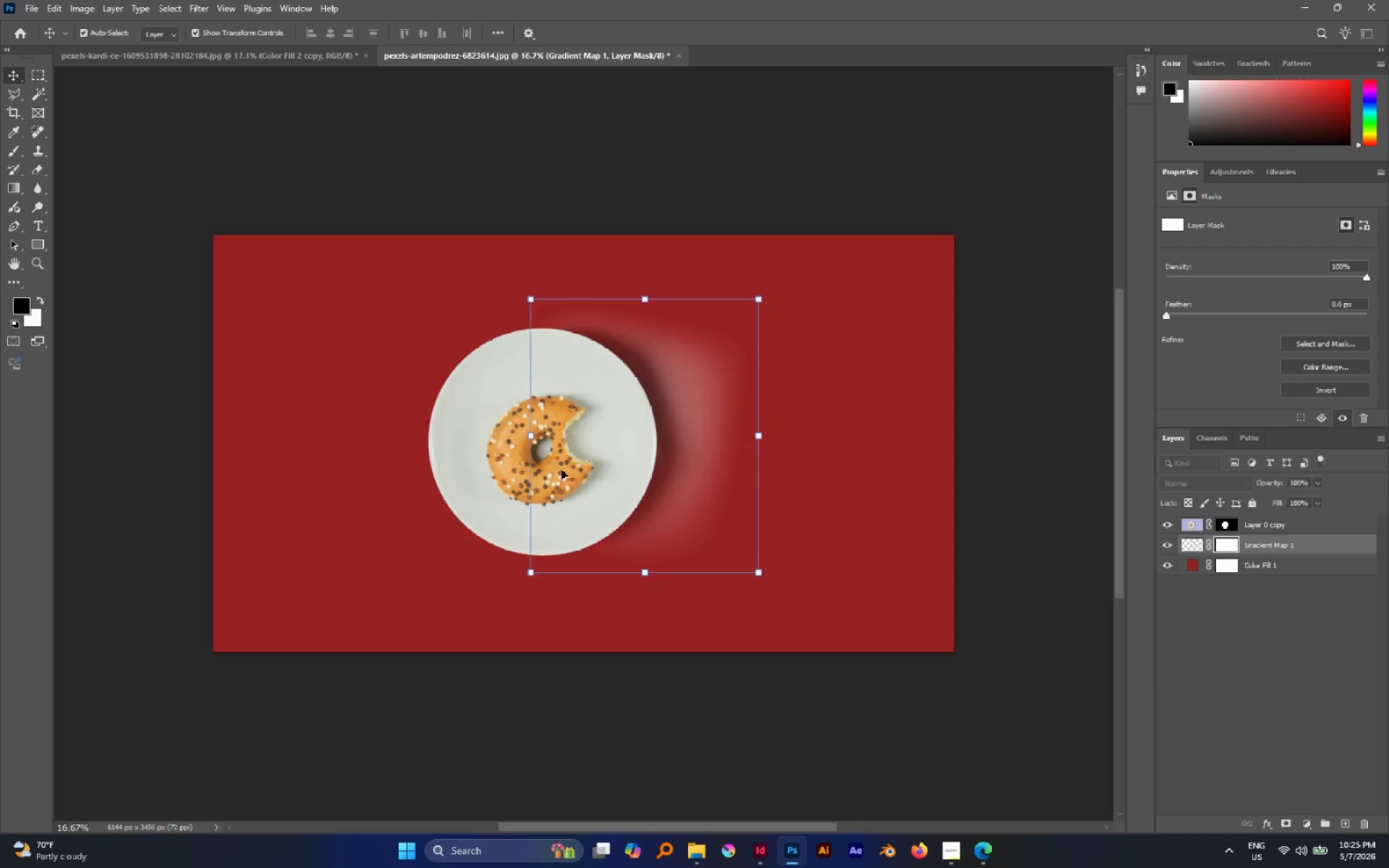 
key(Control+V)
 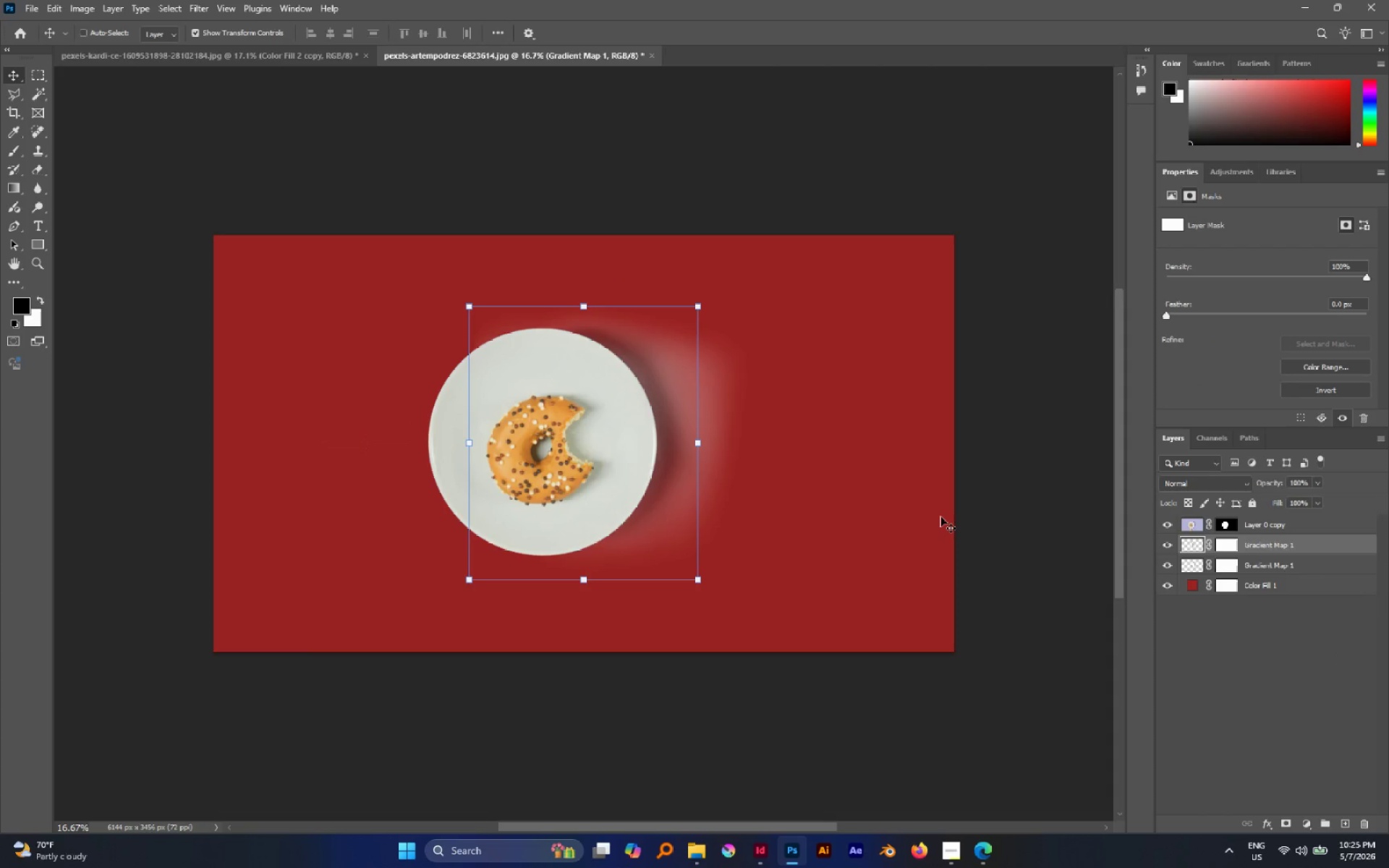 
key(Control+Z)
 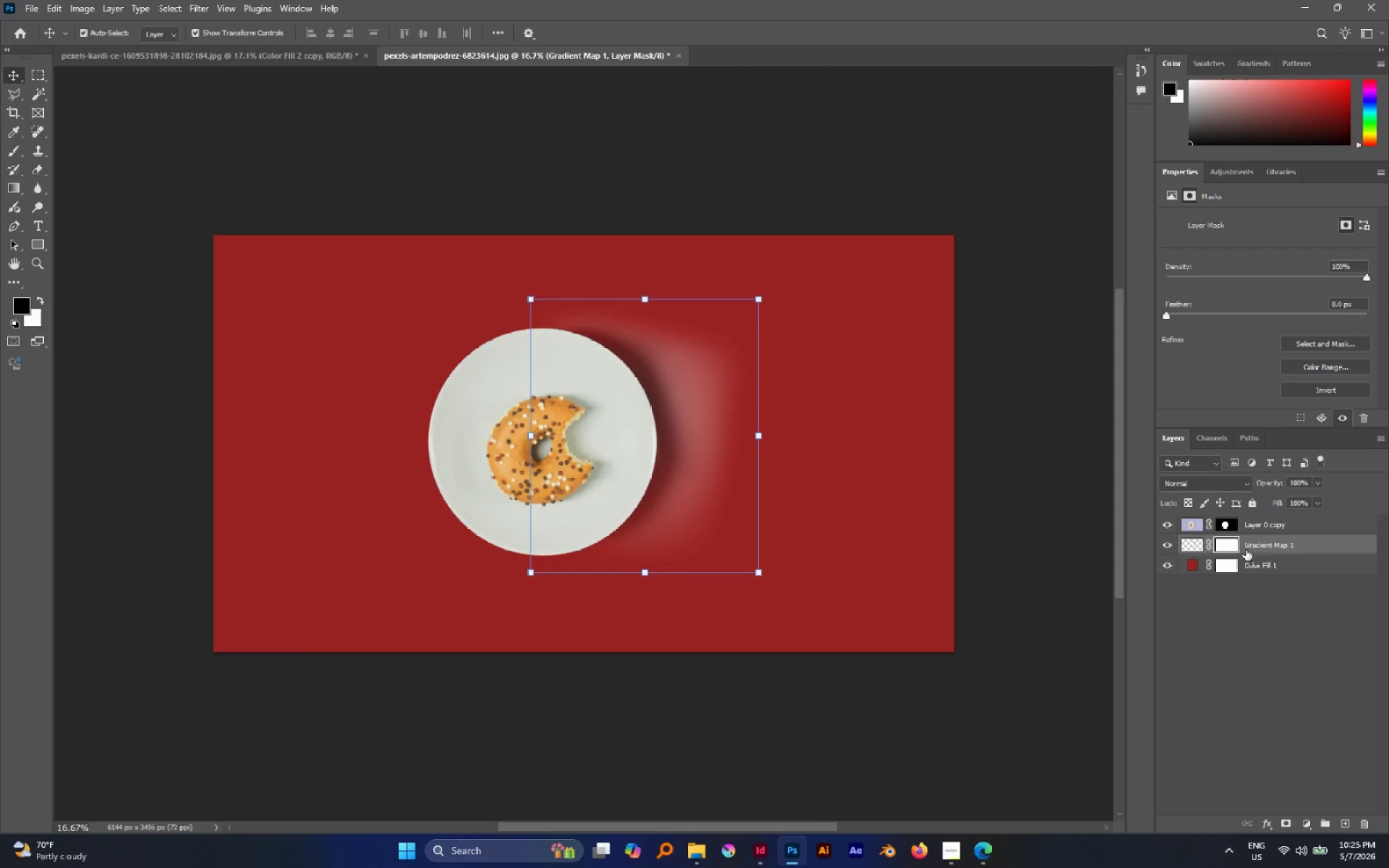 
key(Control+V)
 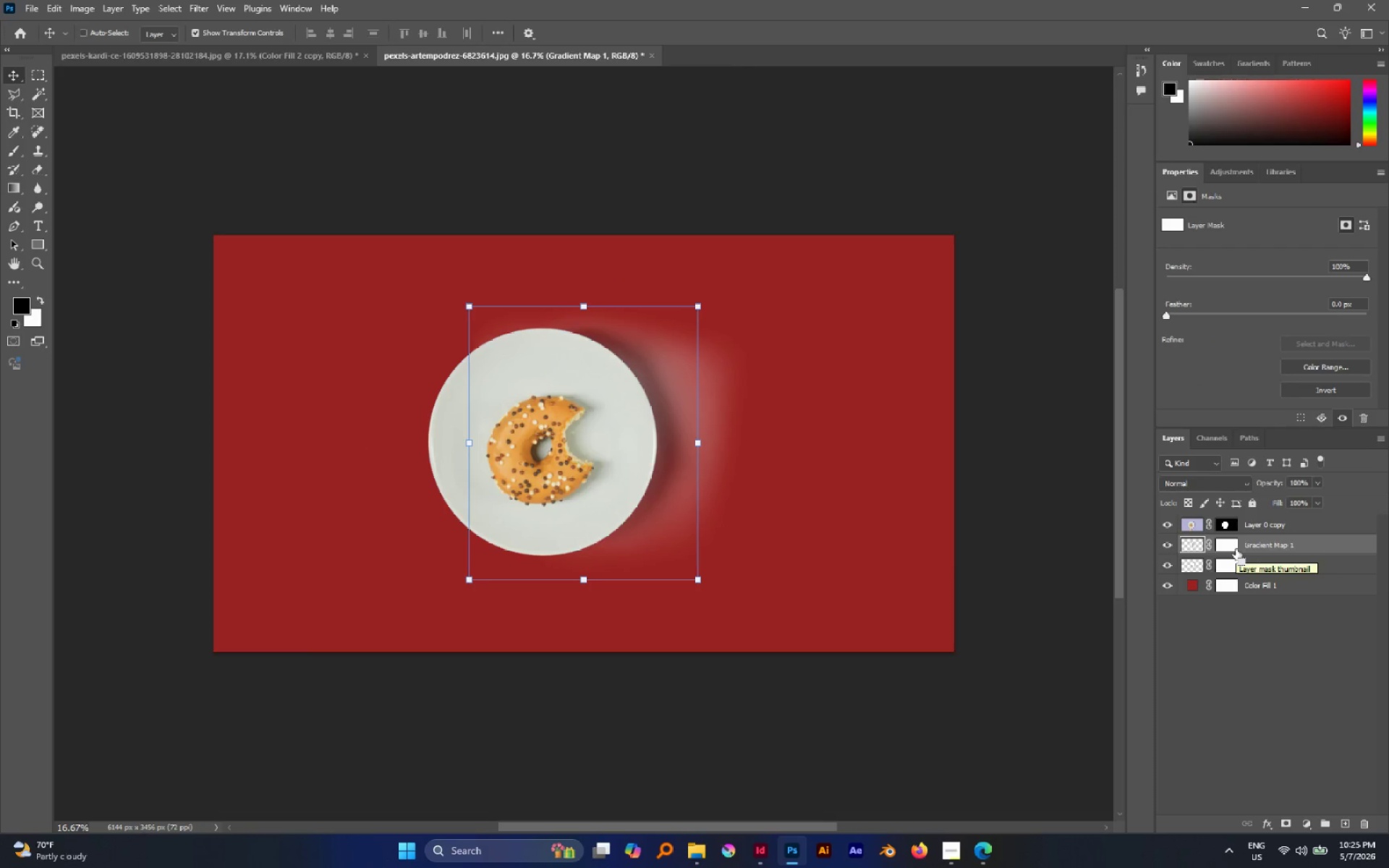 
key(Control+Z)
 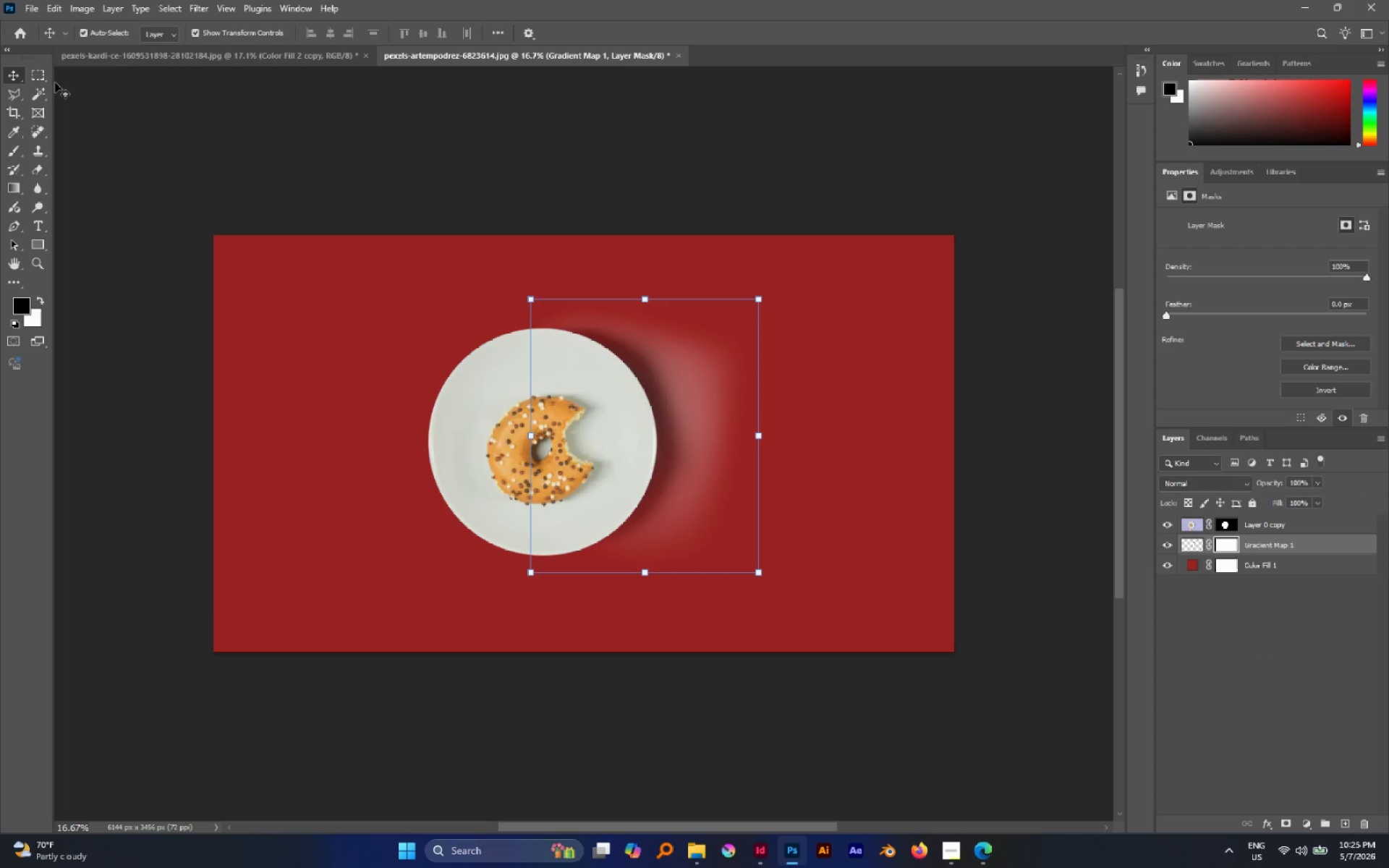 
wait(9.64)
 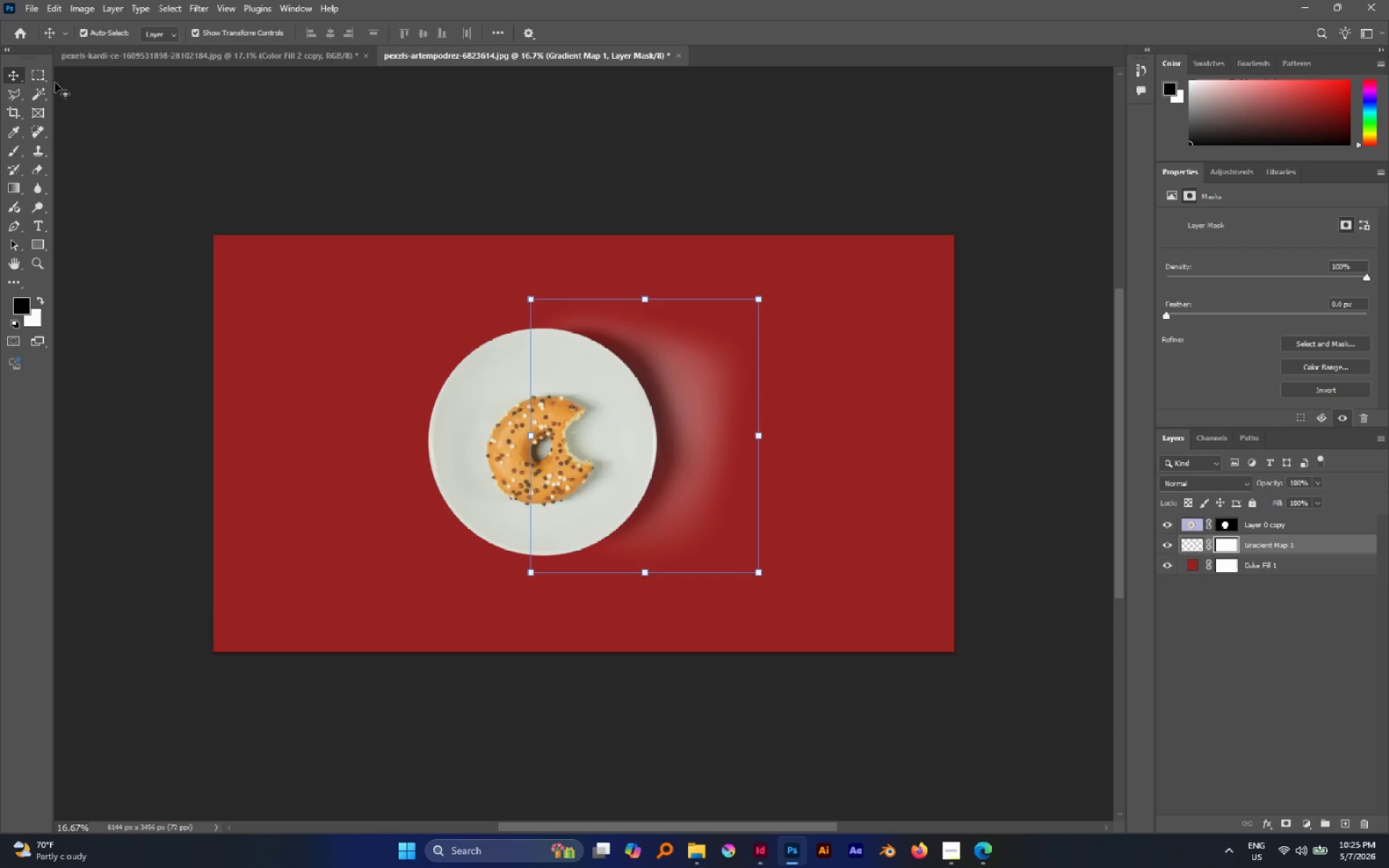 
left_click([1306, 819])
 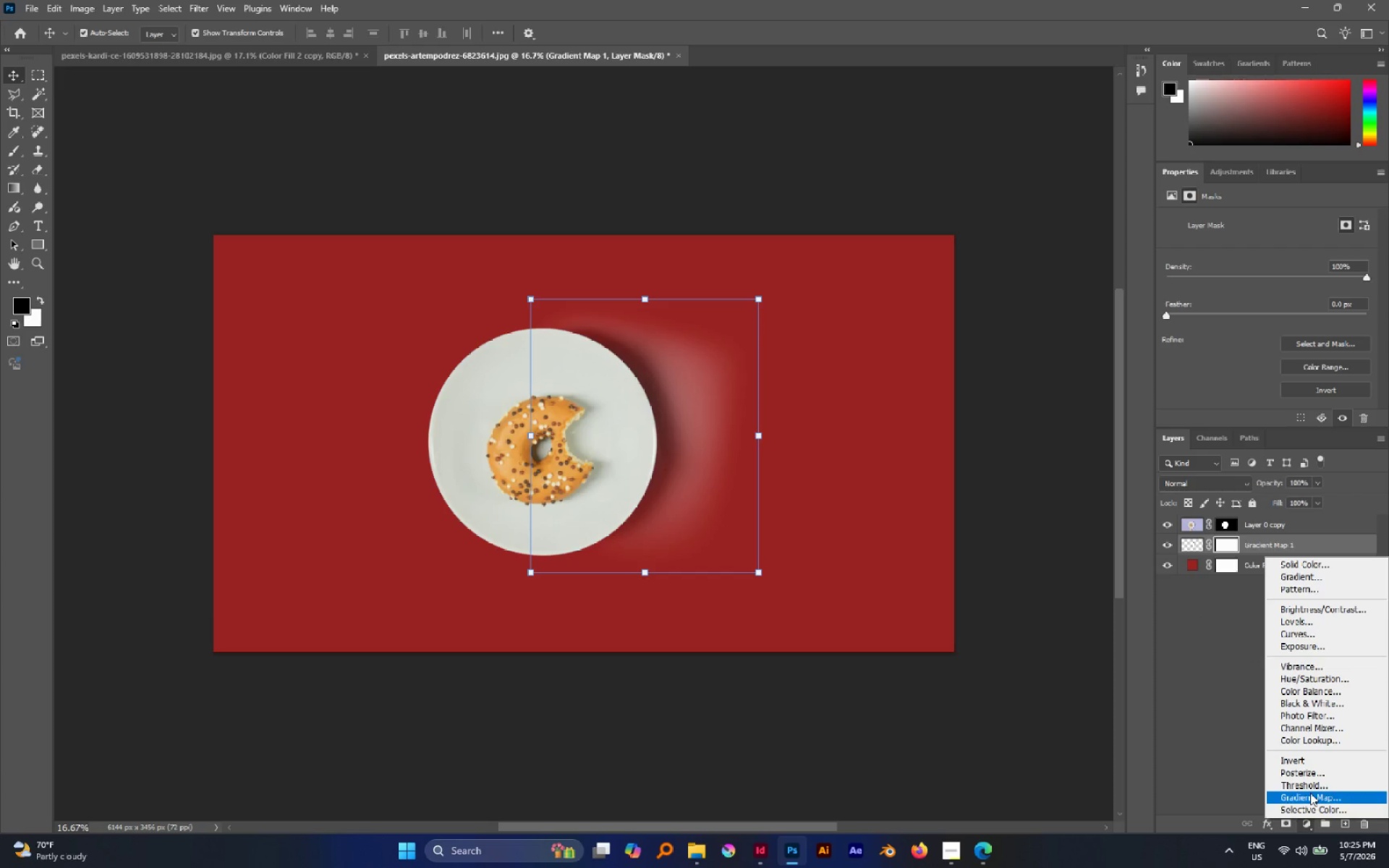 
left_click([1310, 793])
 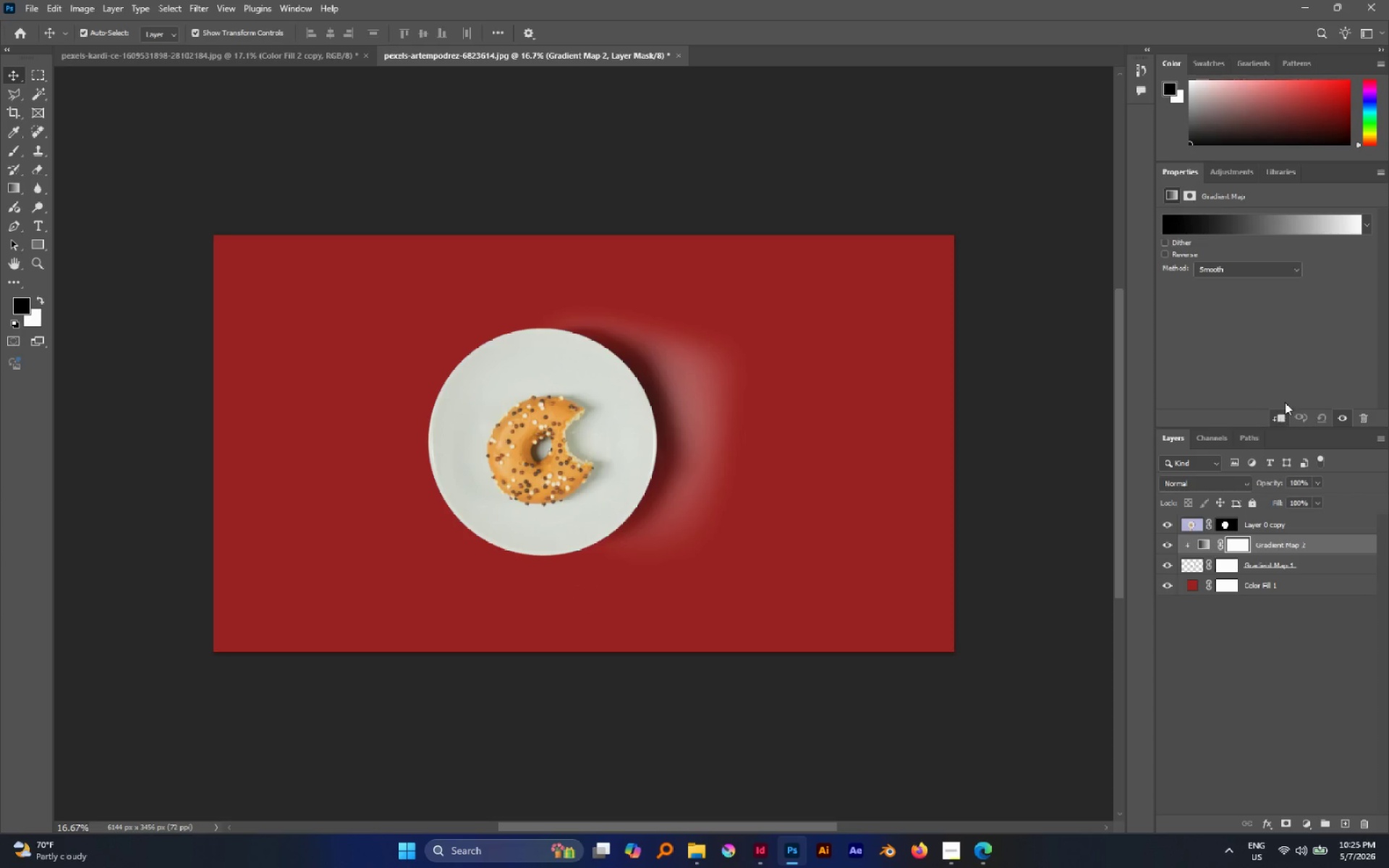 
left_click([1365, 224])
 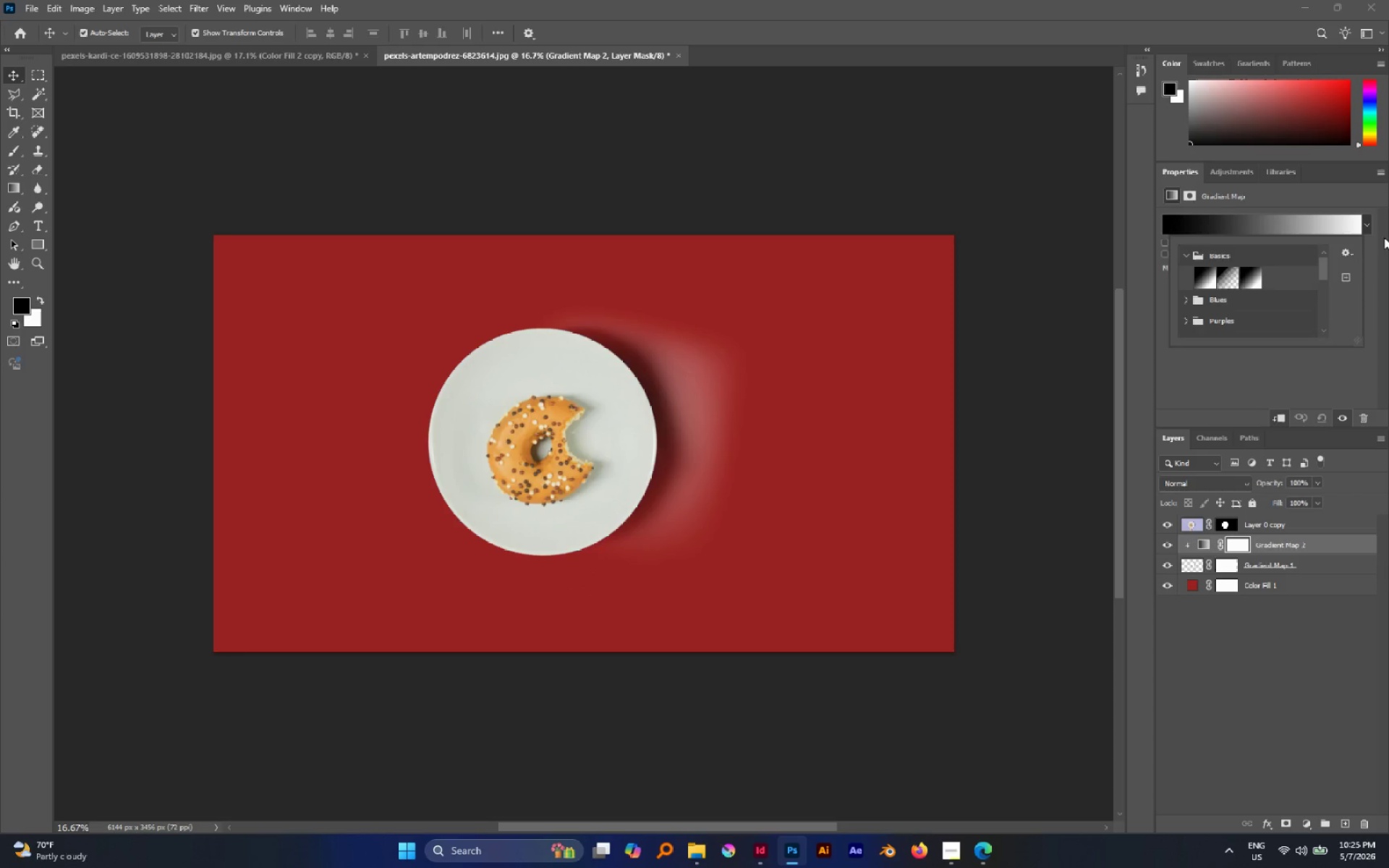 
double_click([1345, 223])
 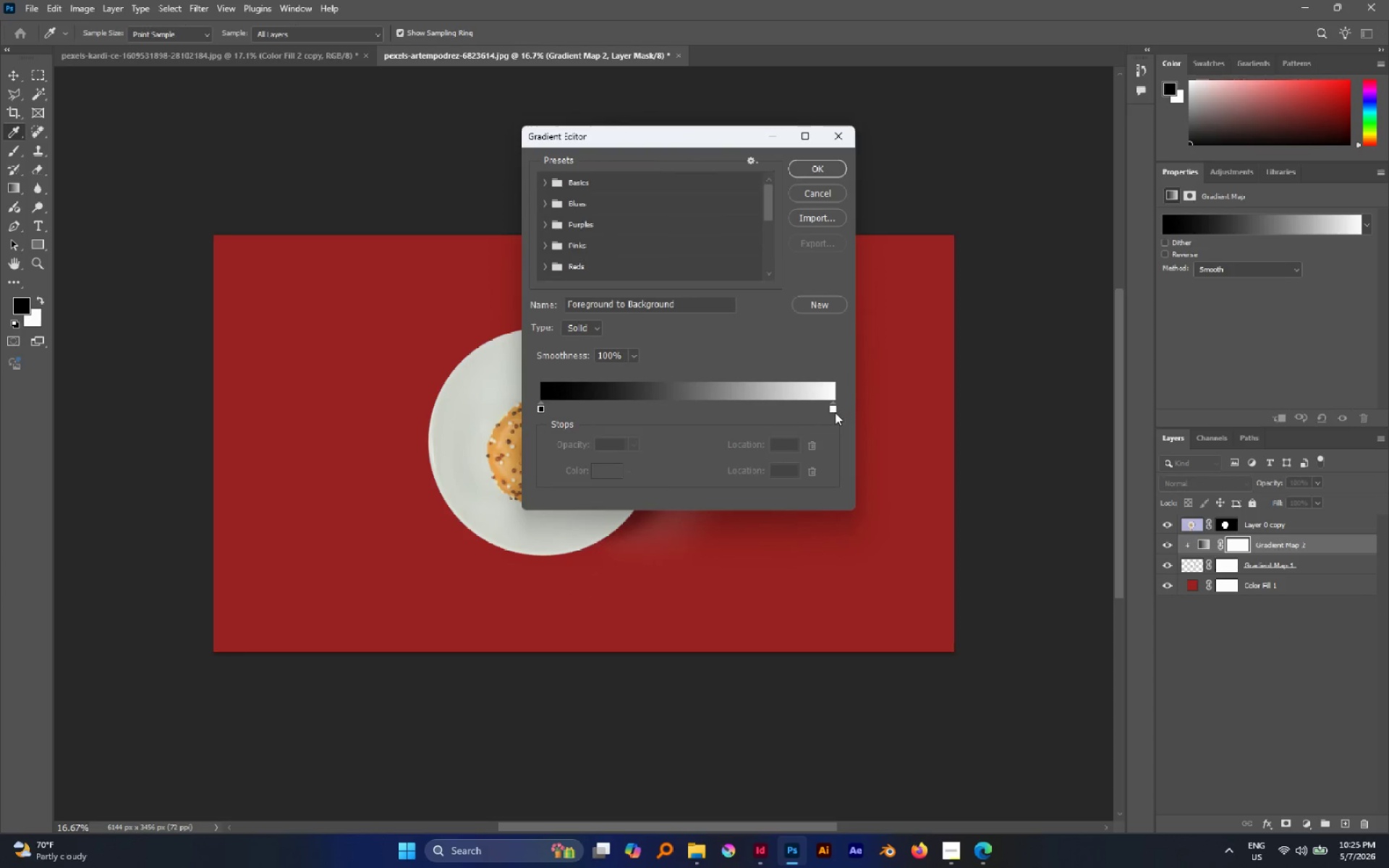 
left_click([834, 409])
 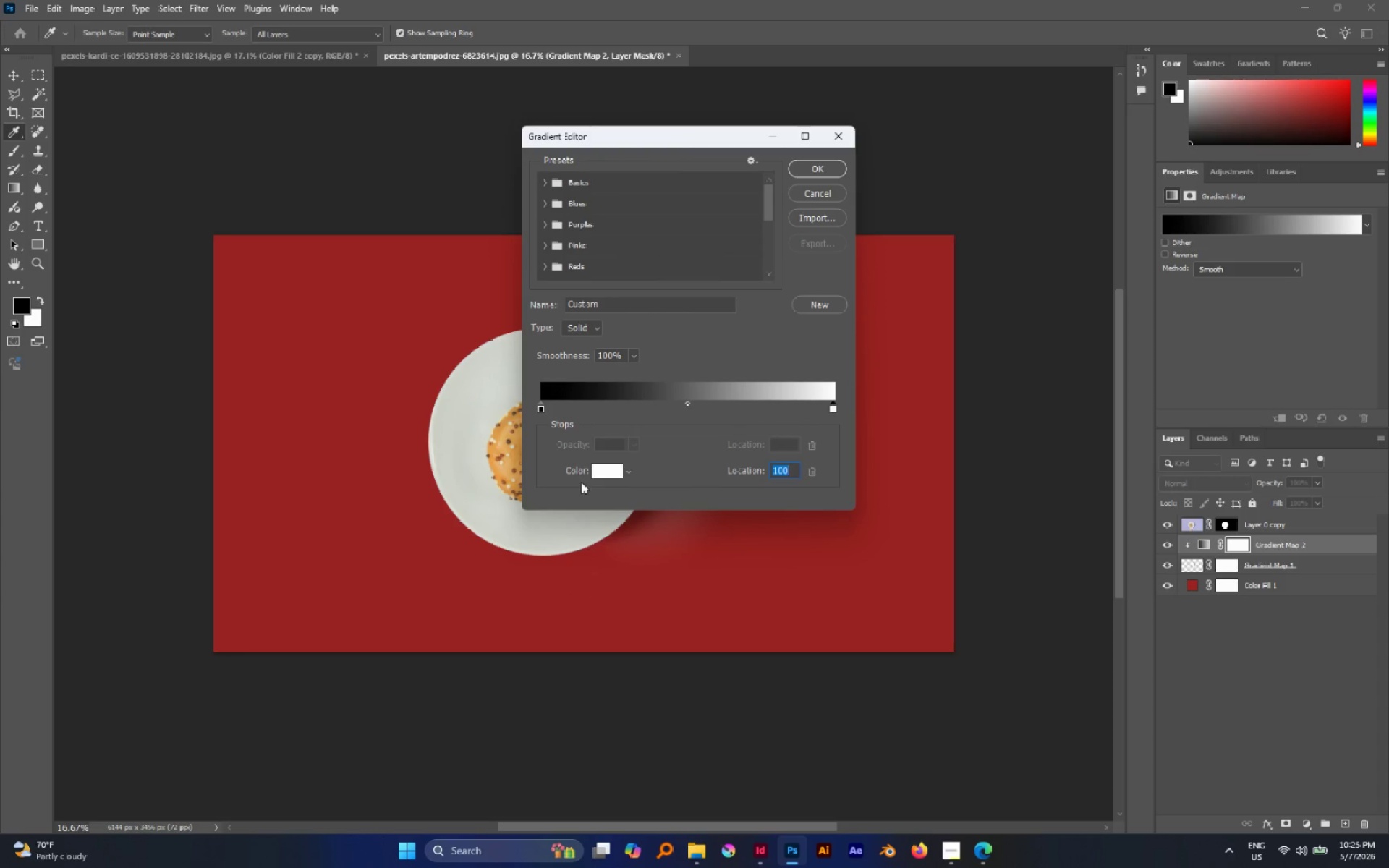 
left_click([597, 475])
 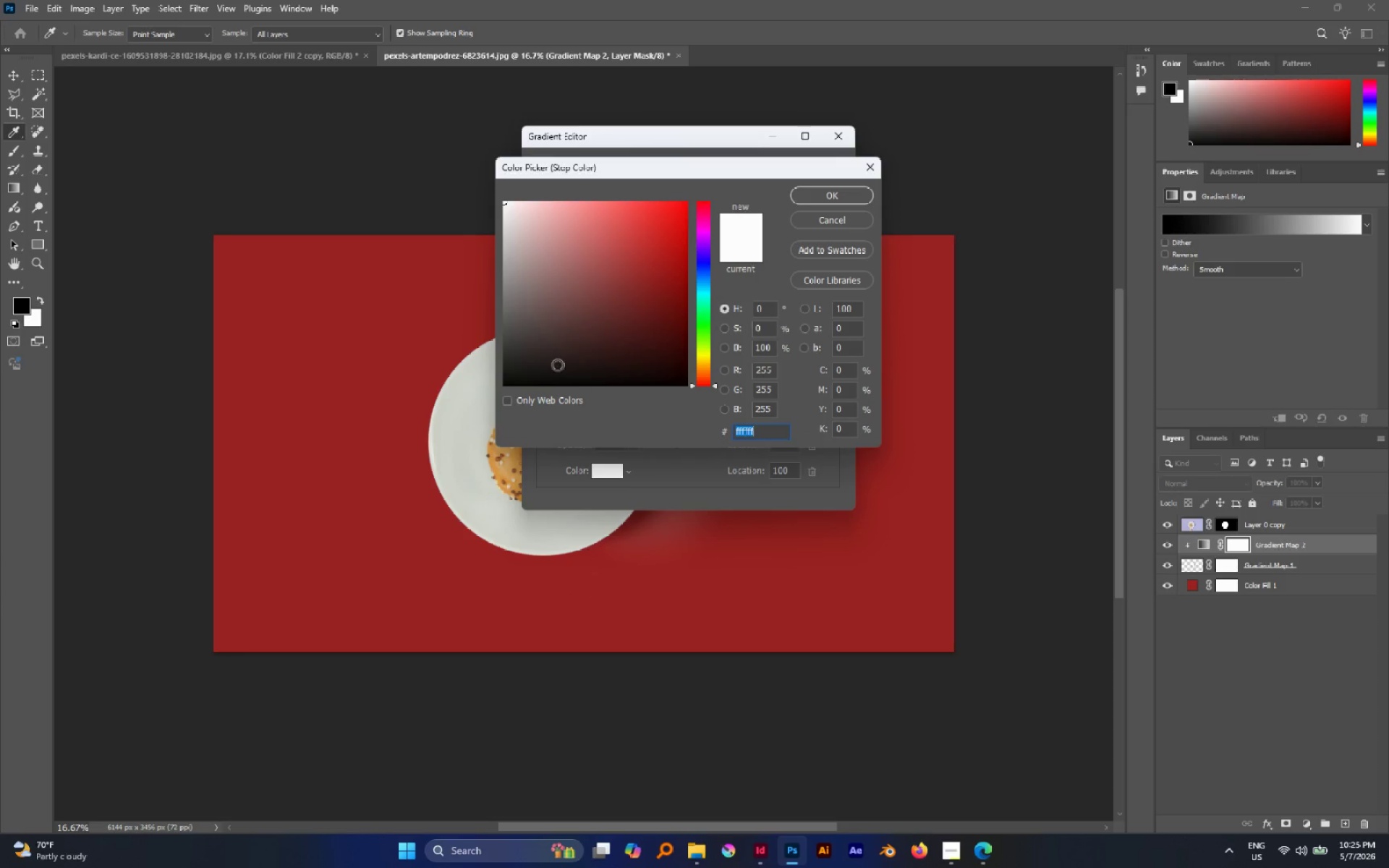 
left_click_drag(start_coordinate=[550, 362], to_coordinate=[472, 393])
 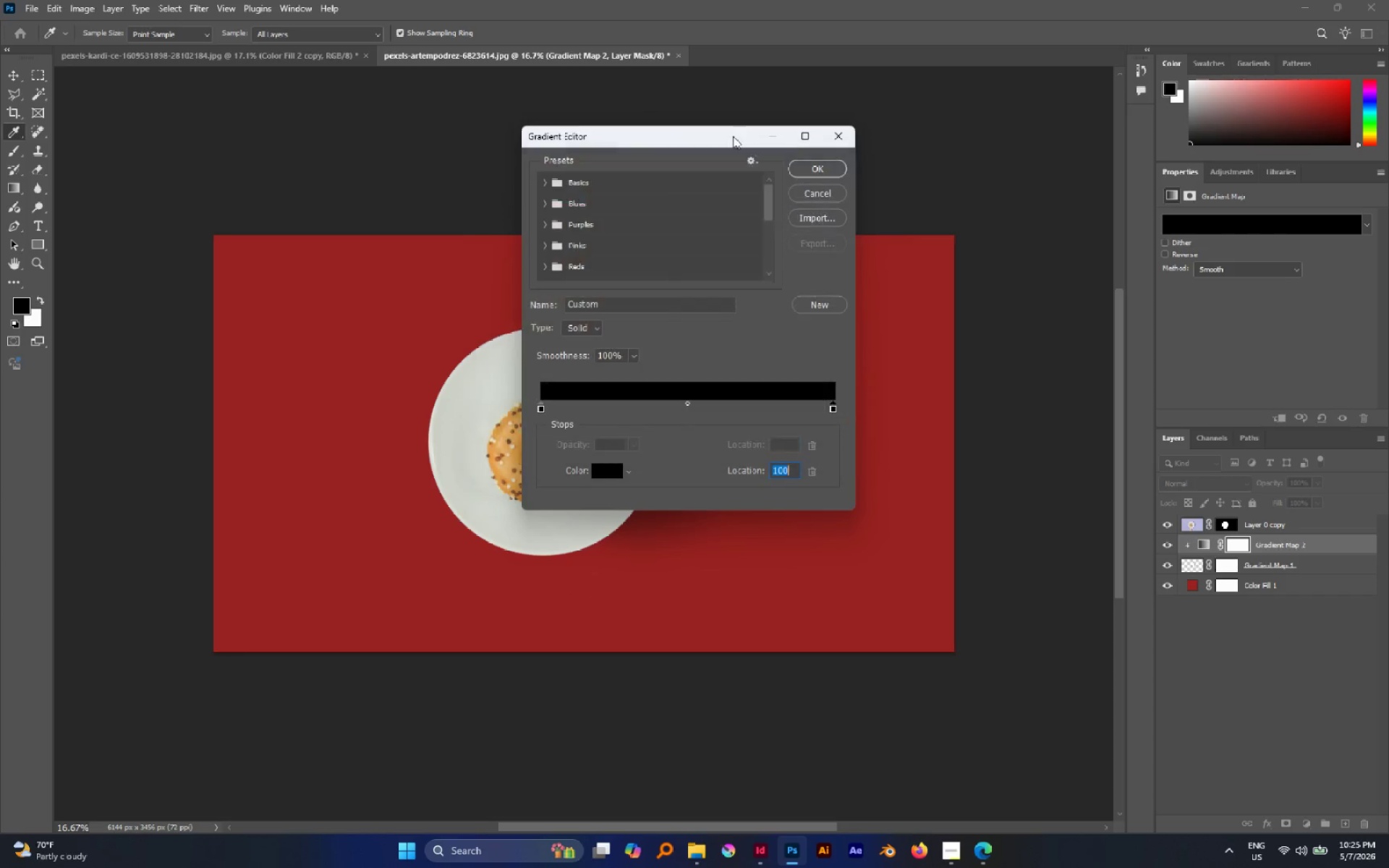 
left_click_drag(start_coordinate=[729, 134], to_coordinate=[1124, 208])
 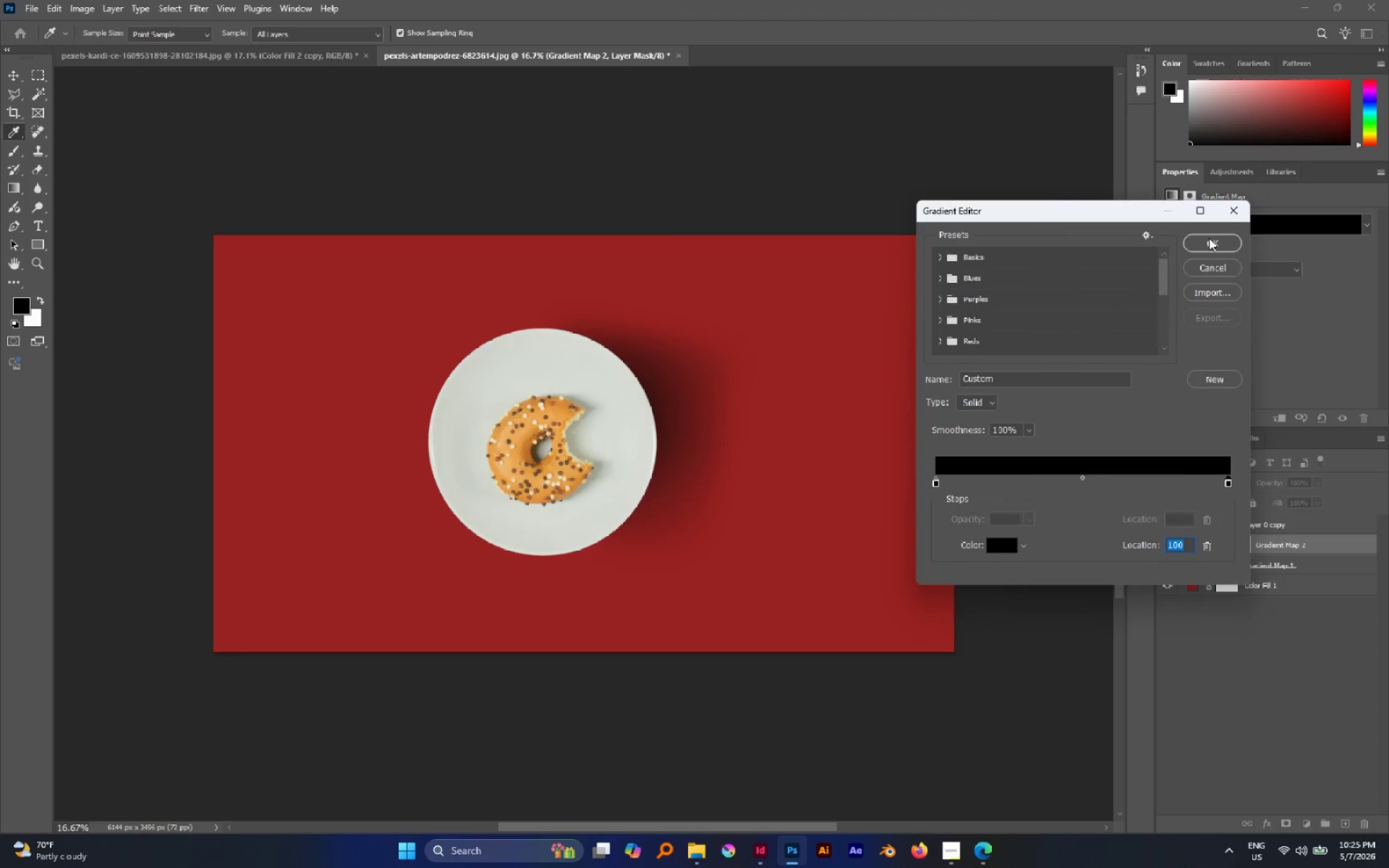 
left_click([1209, 238])
 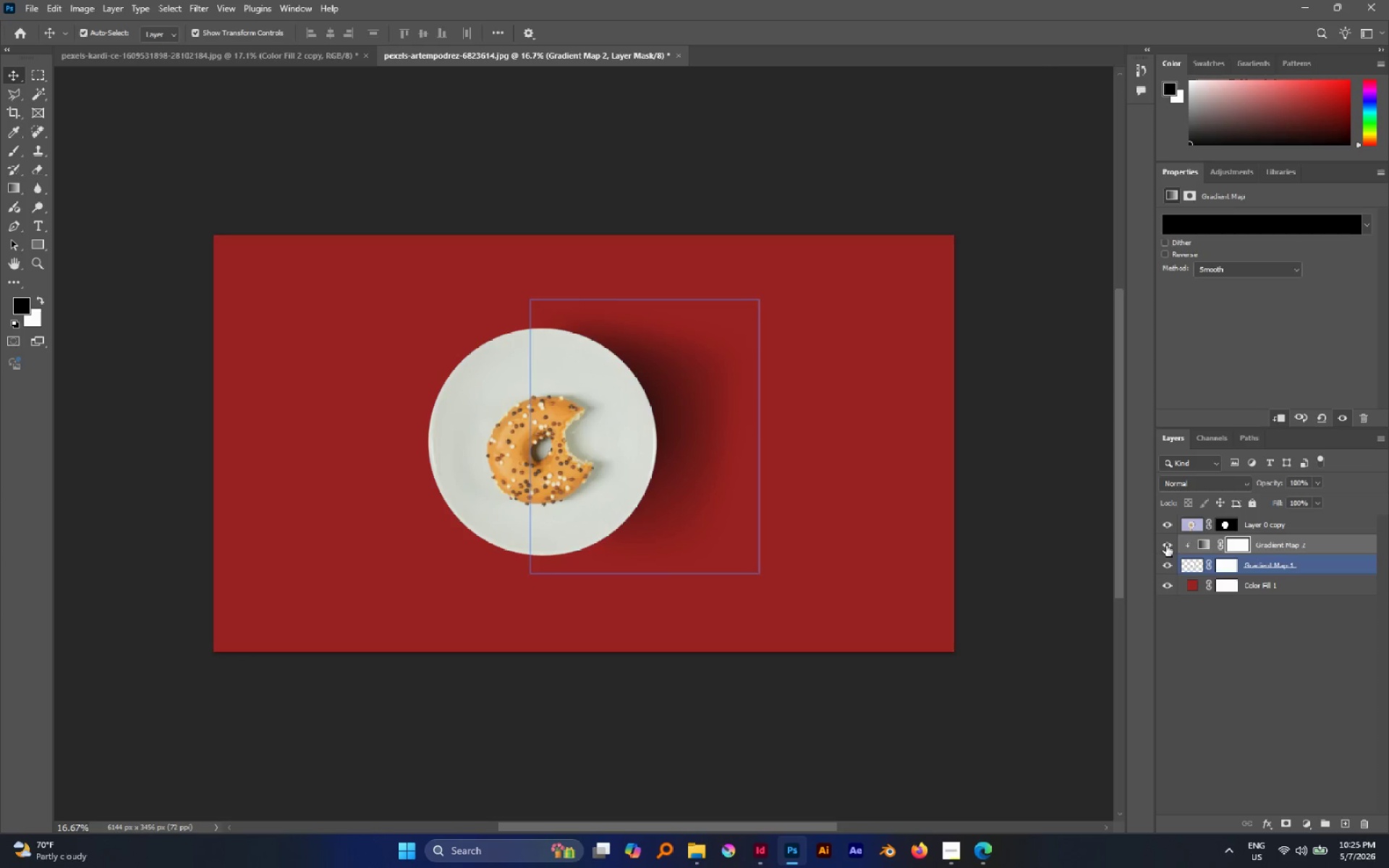 
left_click([1162, 542])
 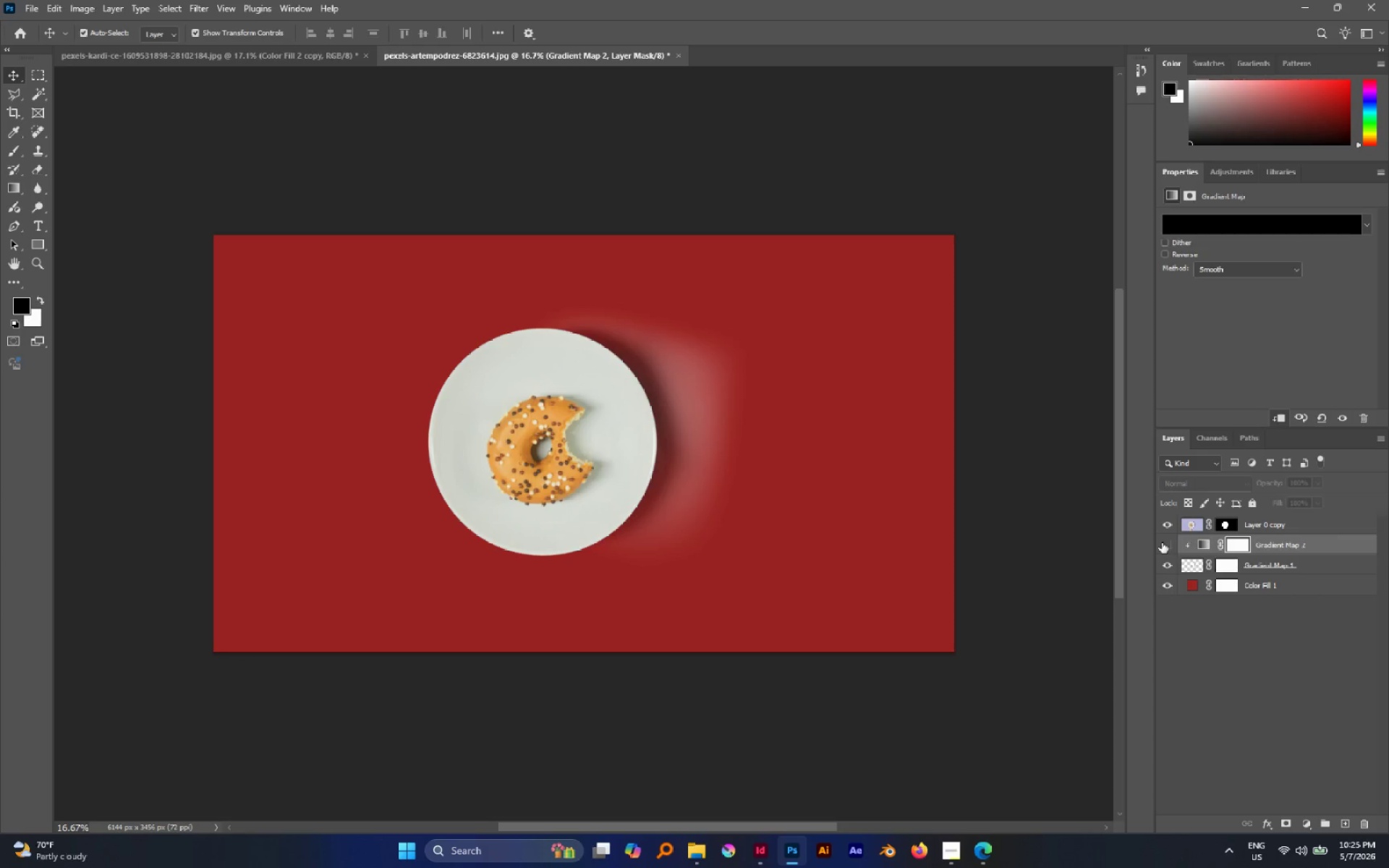 
left_click([1162, 542])
 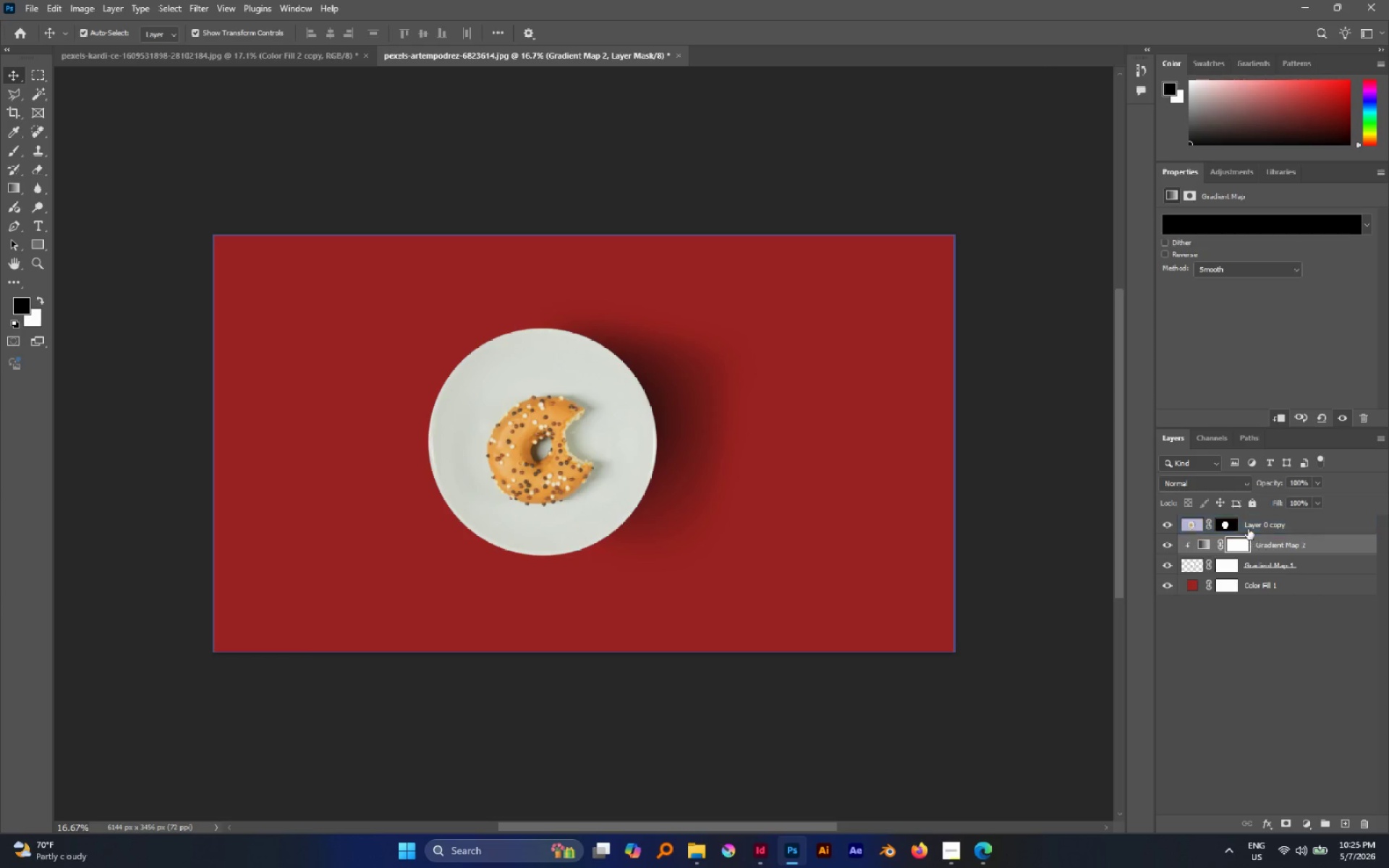 
left_click([1364, 225])
 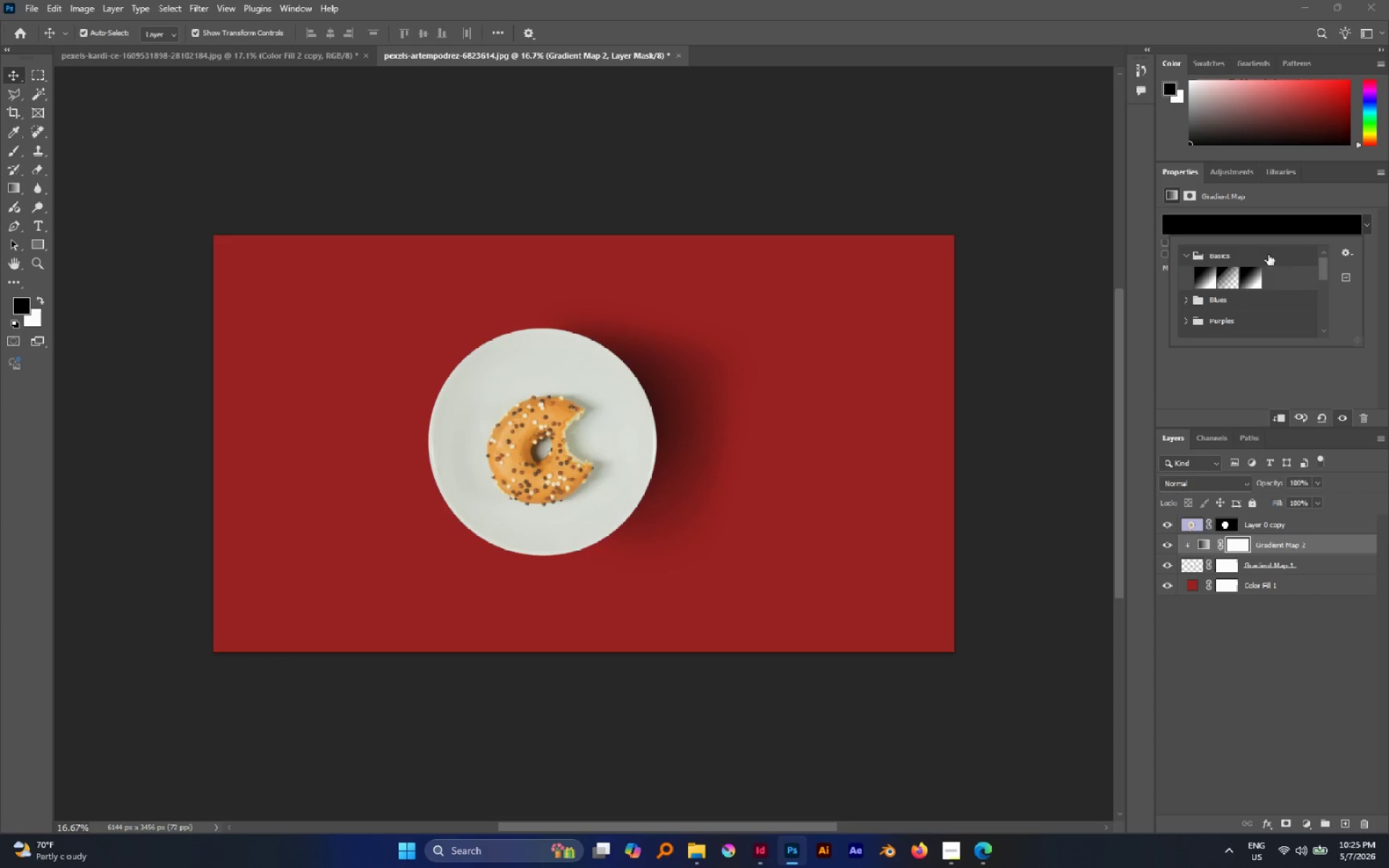 
left_click([1320, 230])
 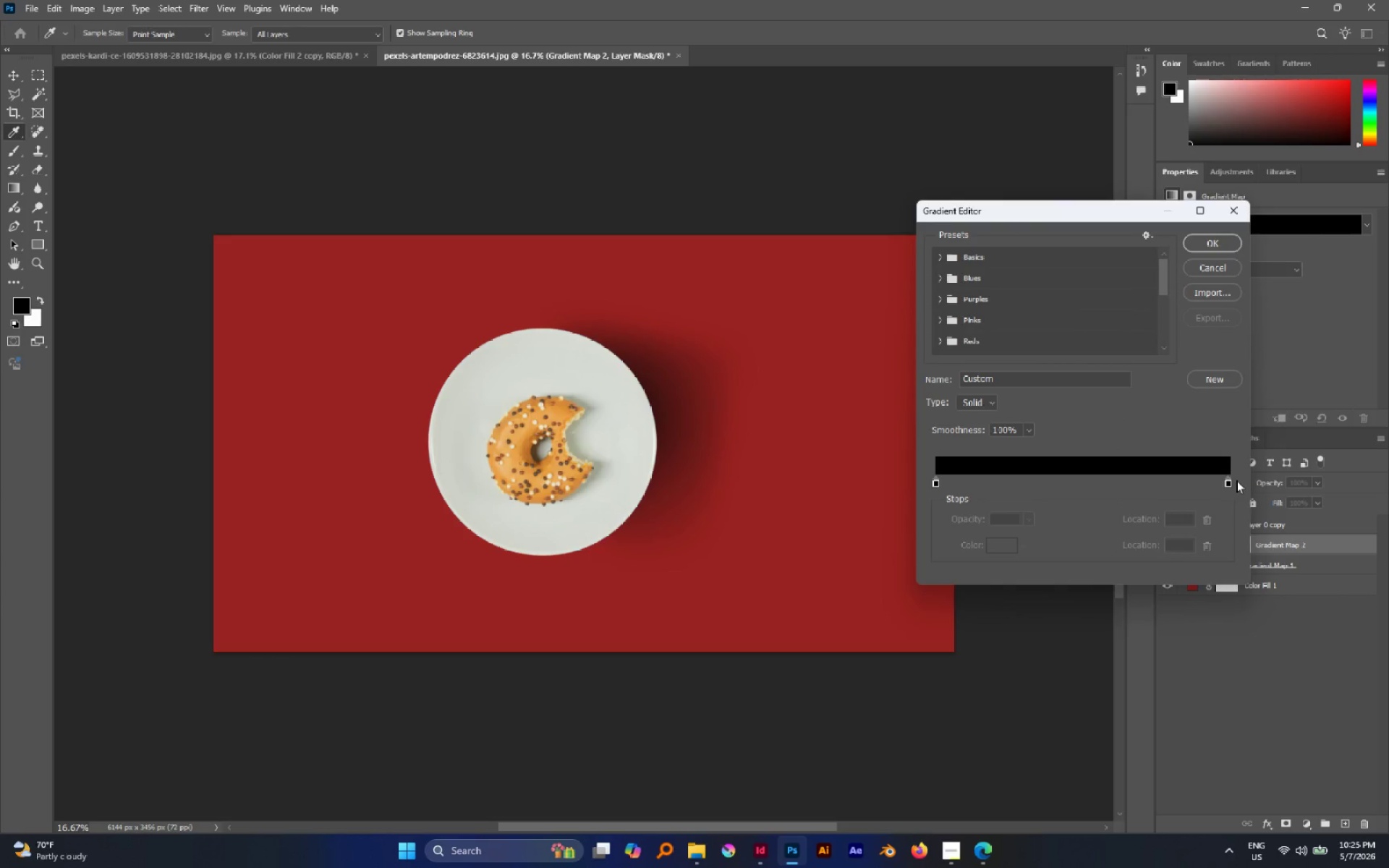 
left_click([1232, 483])
 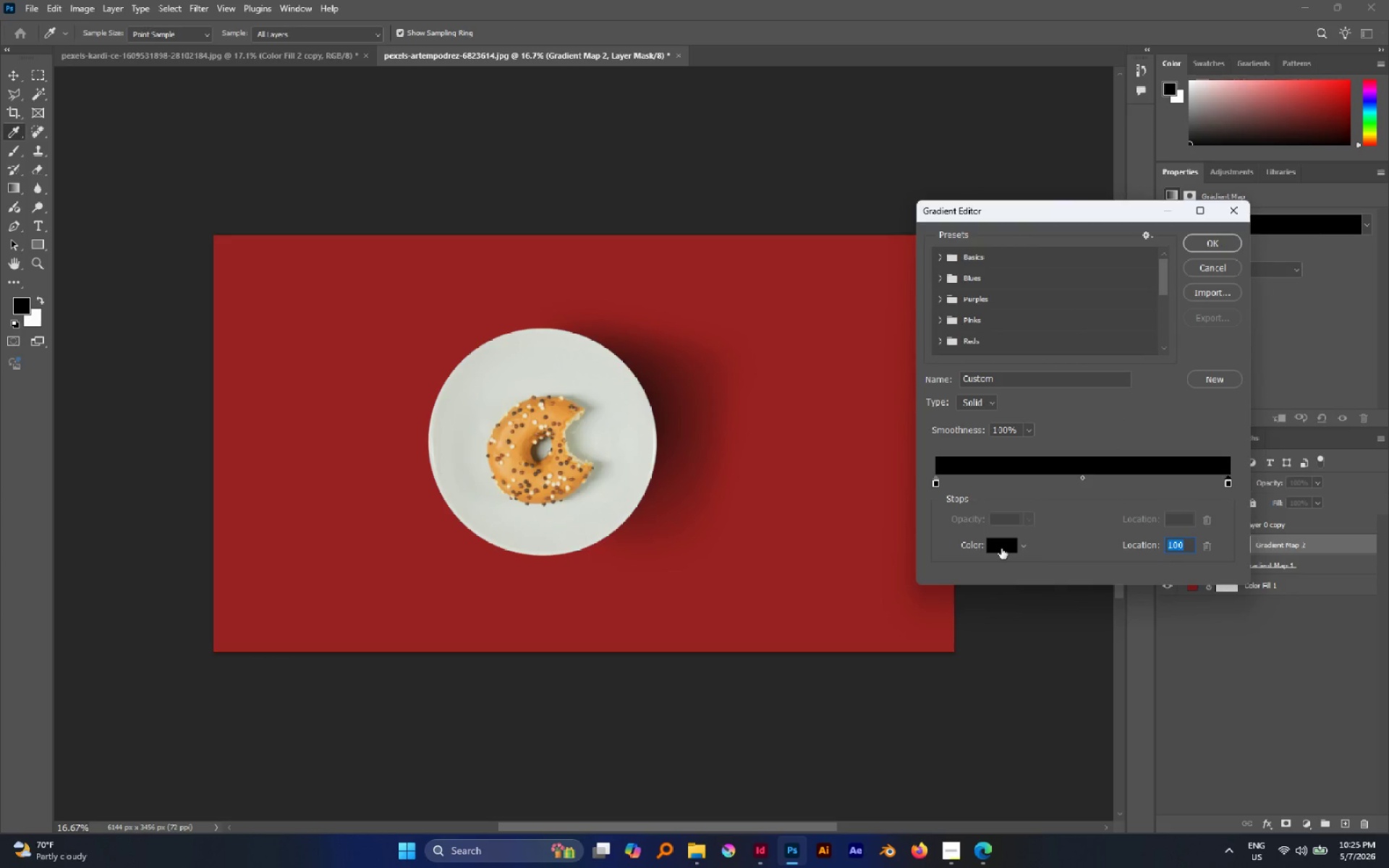 
left_click_drag(start_coordinate=[998, 548], to_coordinate=[452, 354])
 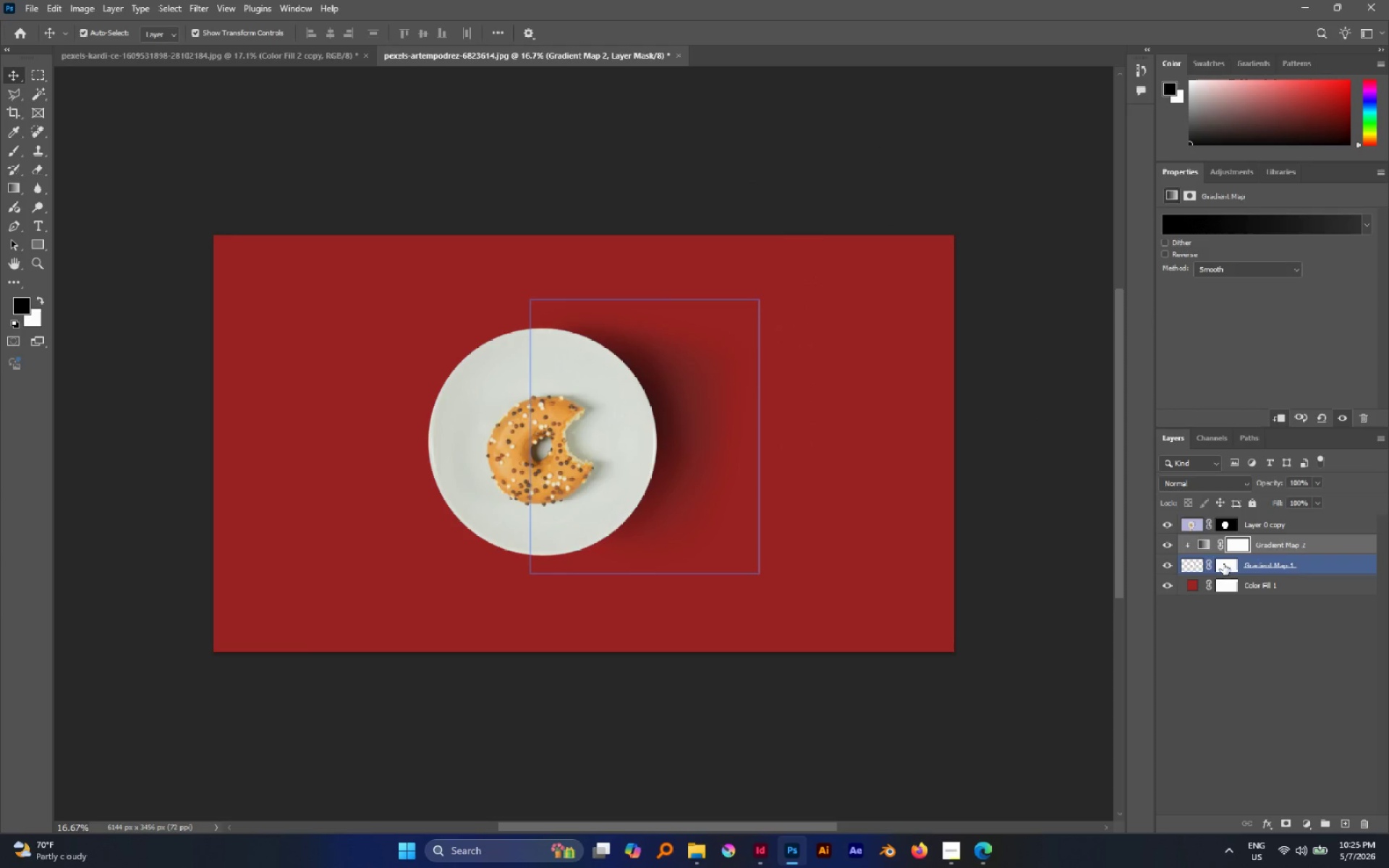 
wait(5.48)
 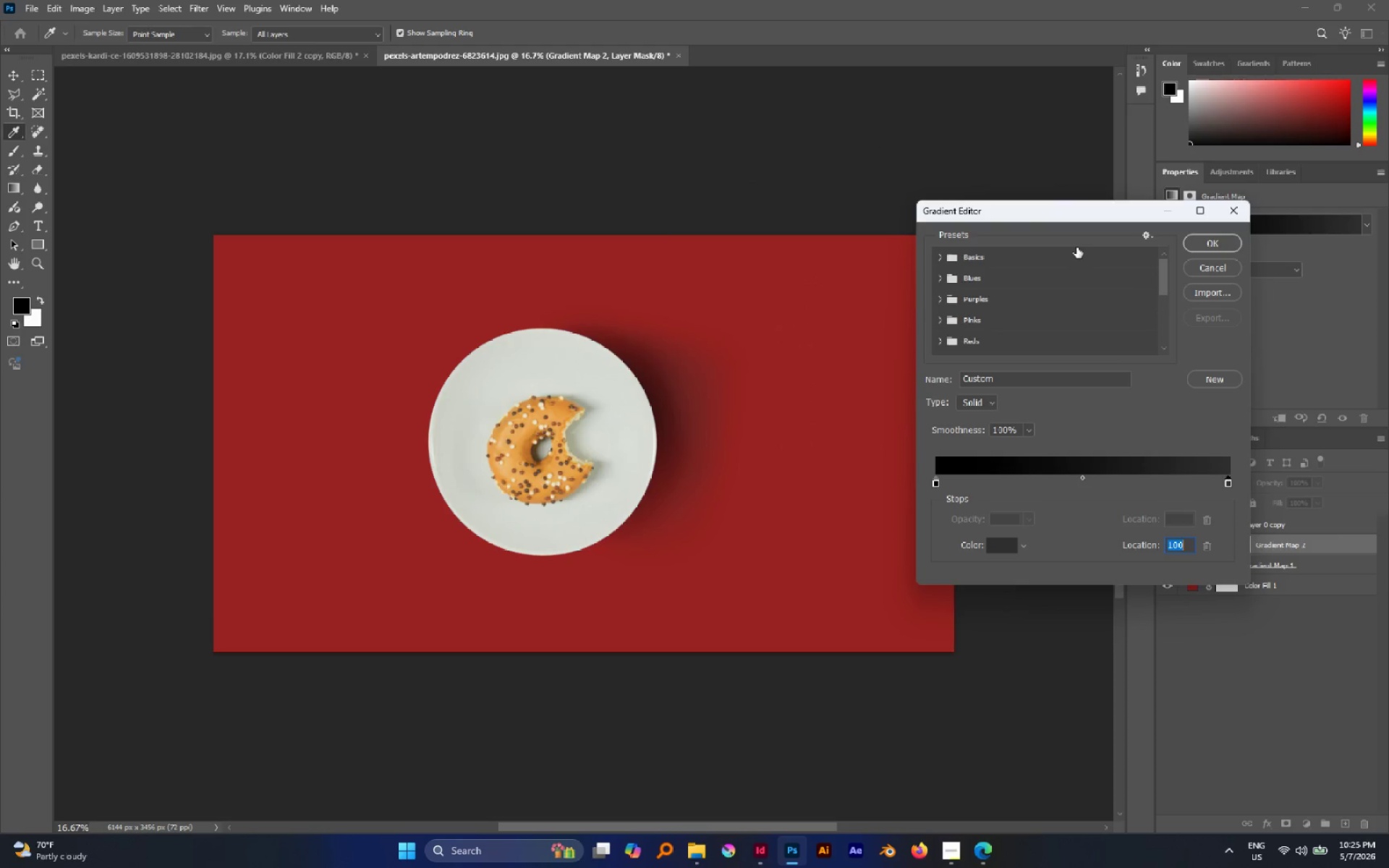 
hold_key(key=ShiftLeft, duration=0.42)
left_click([1278, 570])
 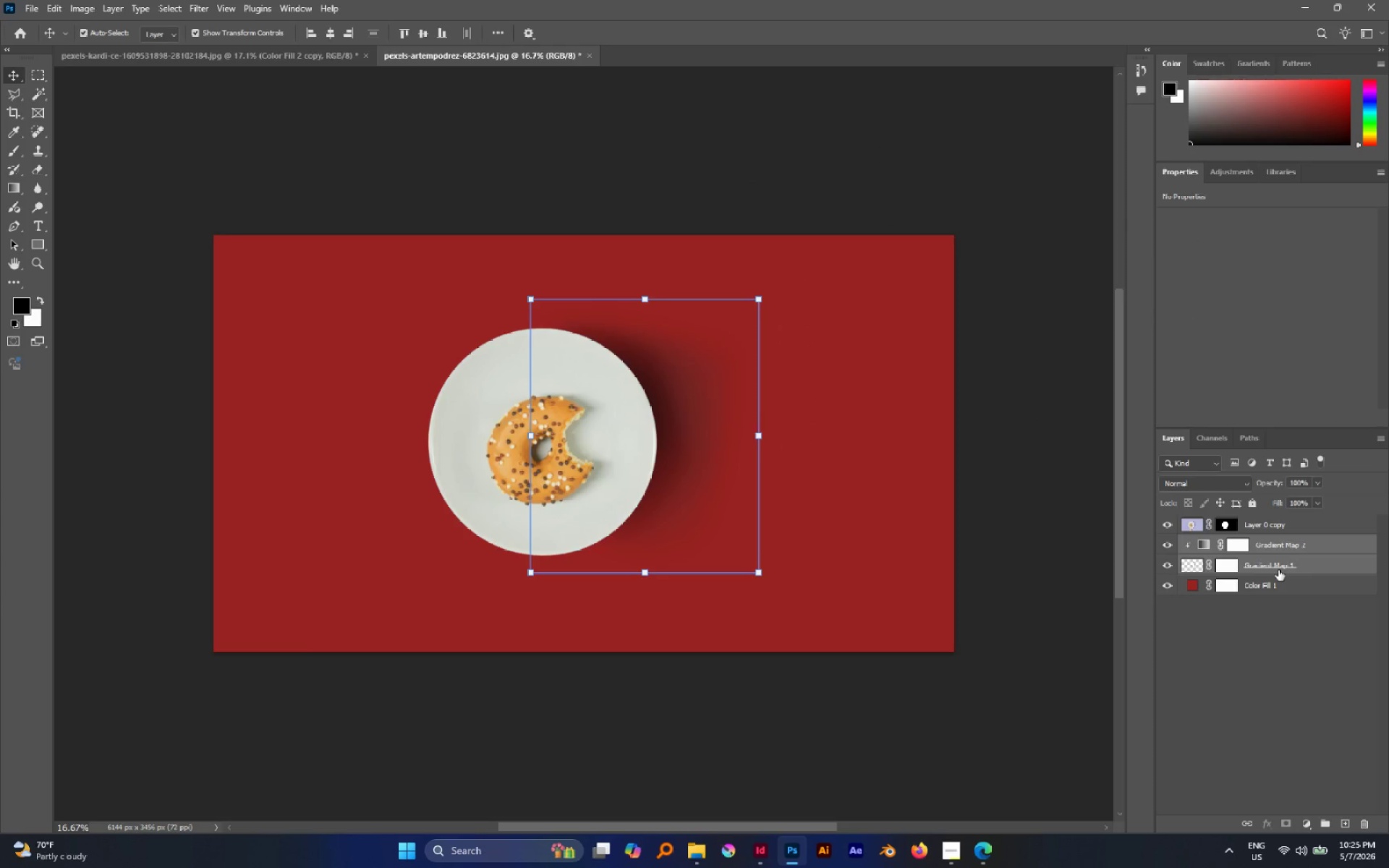 
key(Control+E)
 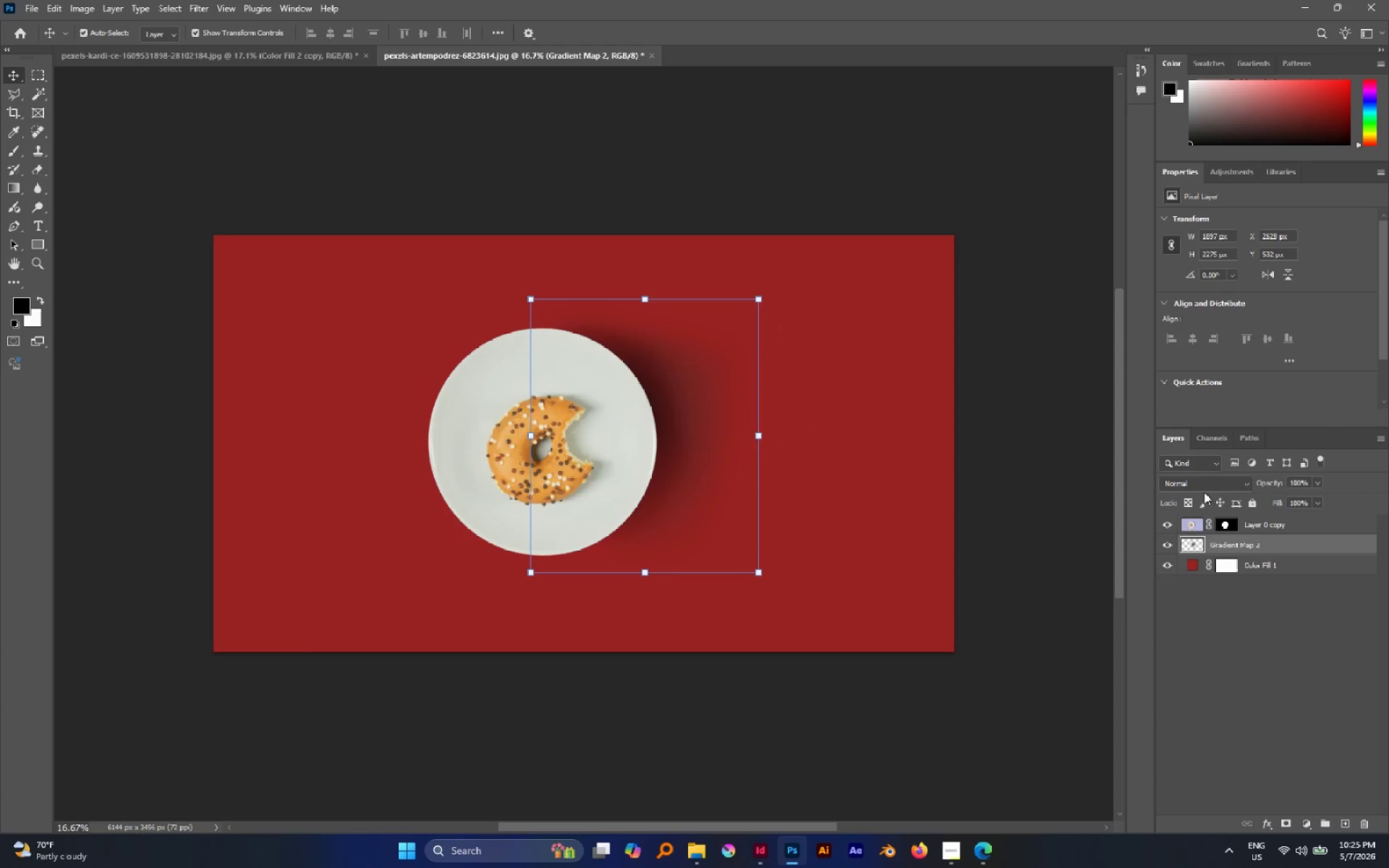 
left_click([1198, 485])
 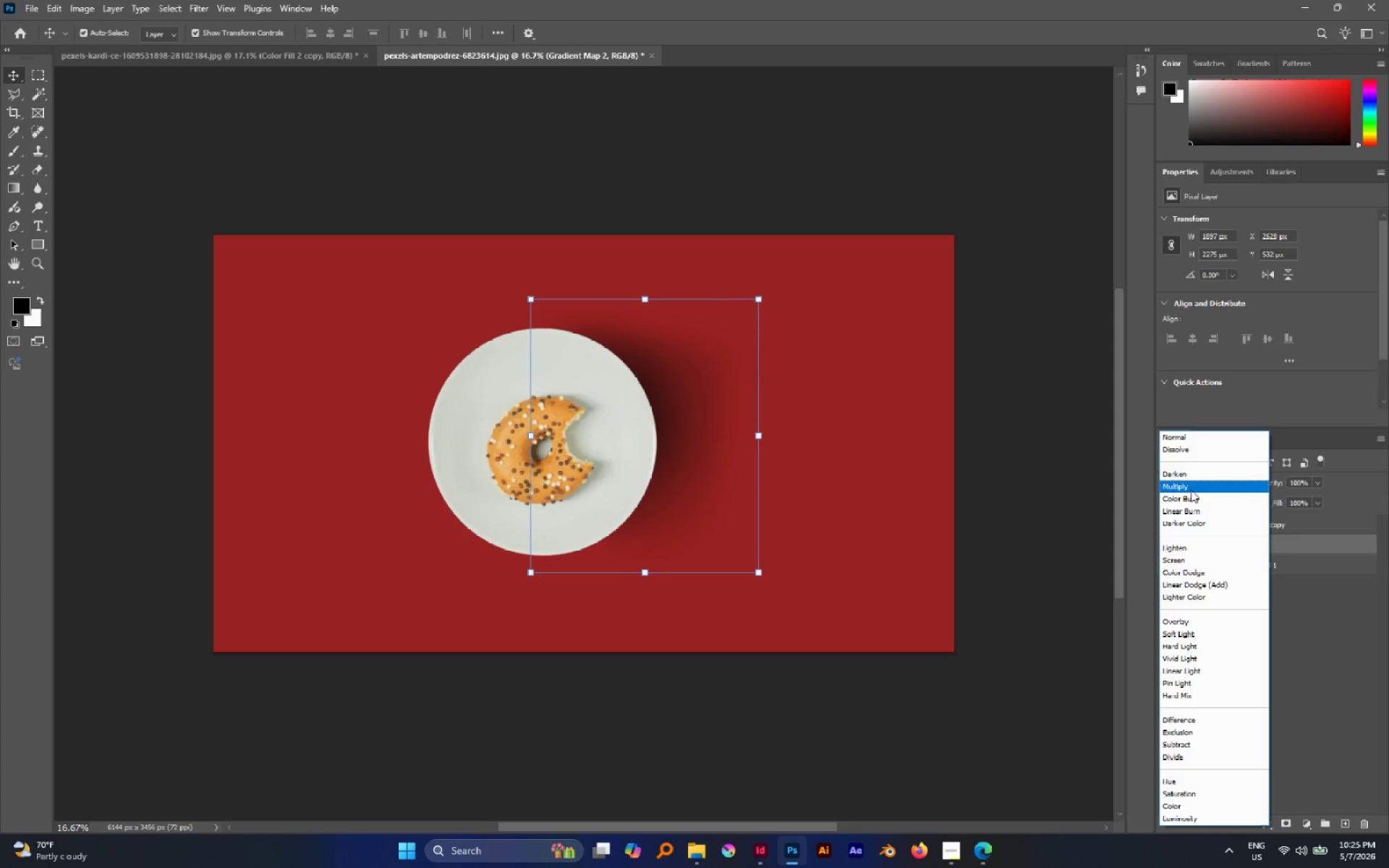 
left_click([1173, 436])
 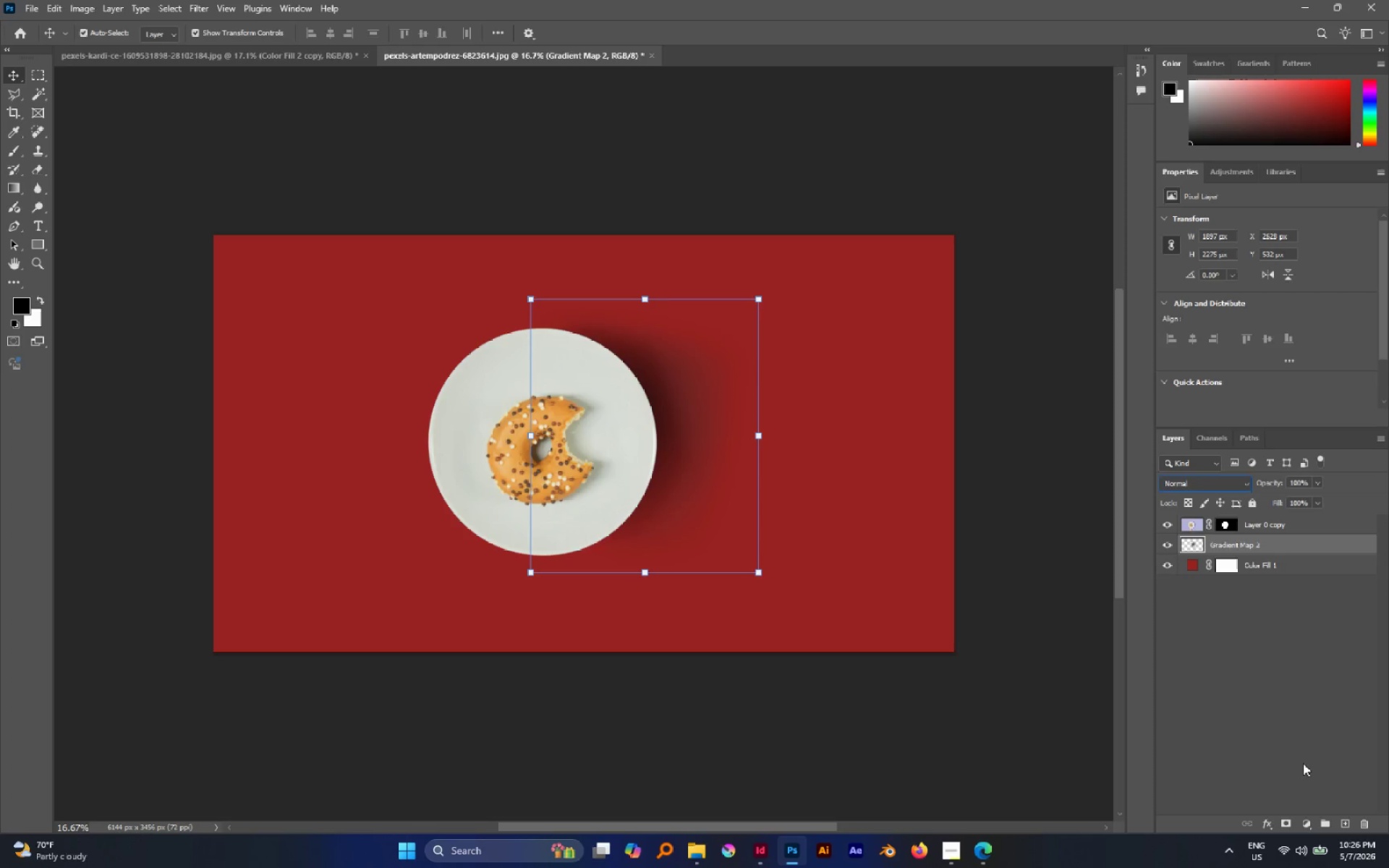 
left_click([1289, 818])
 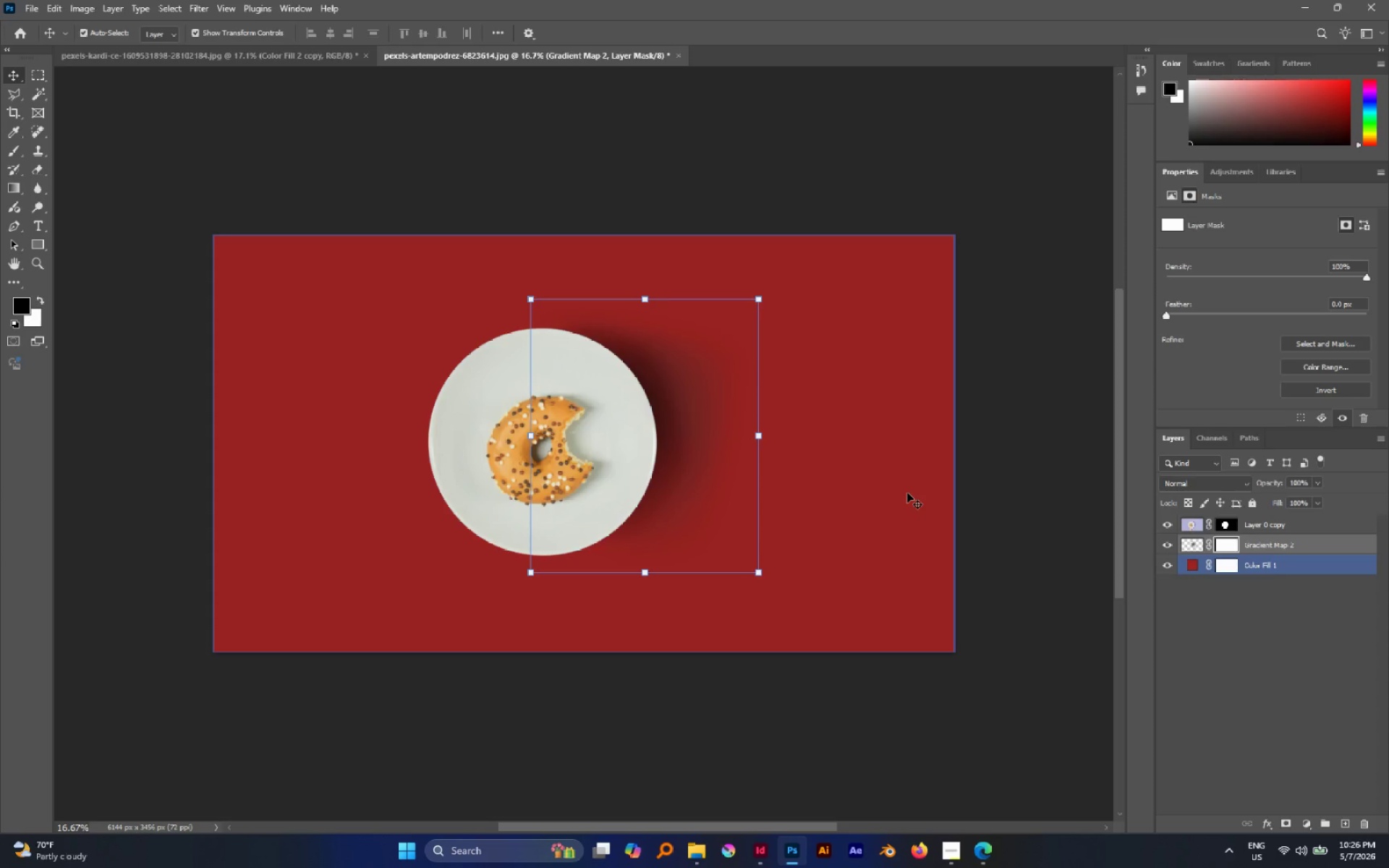 
key(G)
 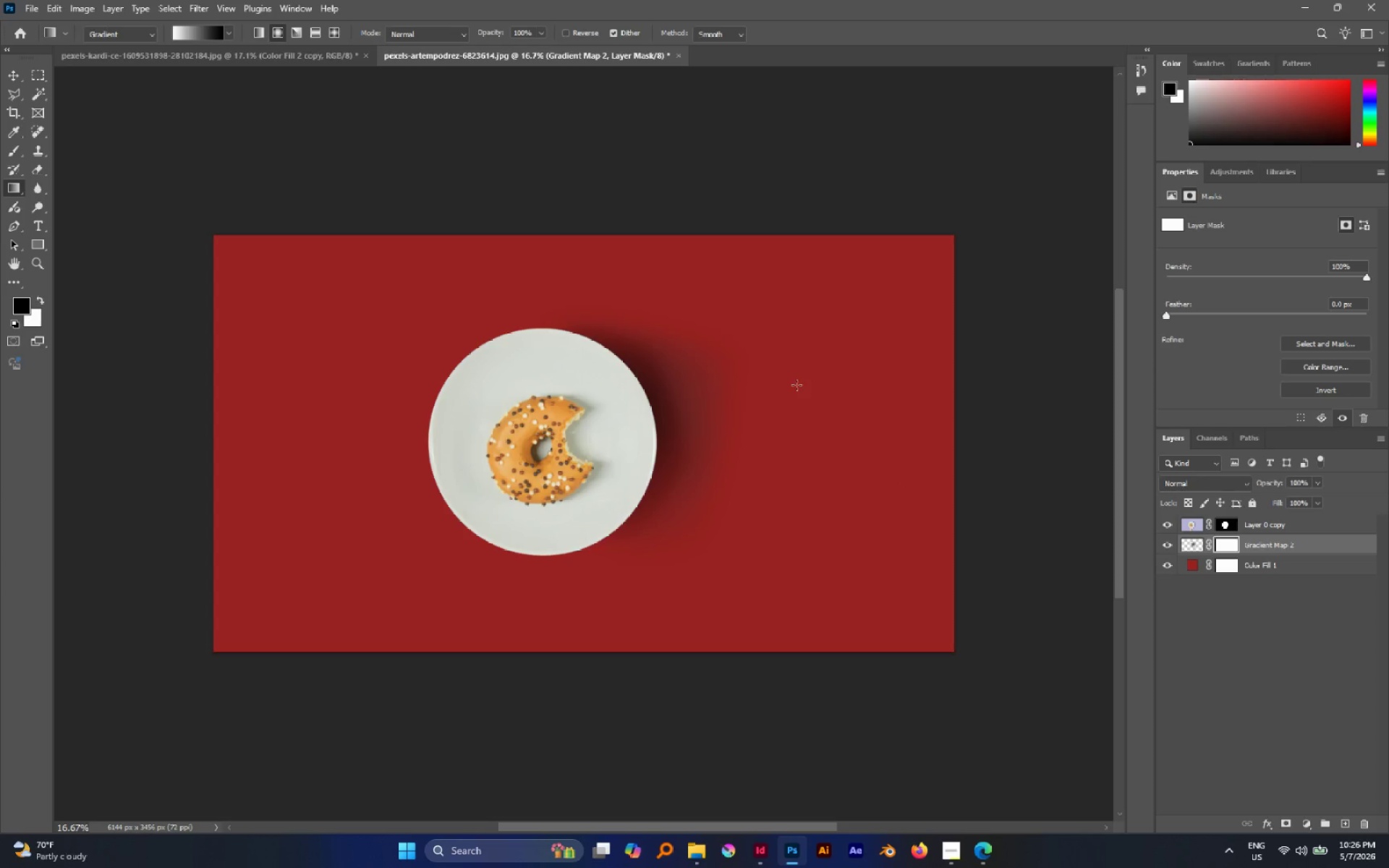 
left_click_drag(start_coordinate=[783, 384], to_coordinate=[749, 401])
 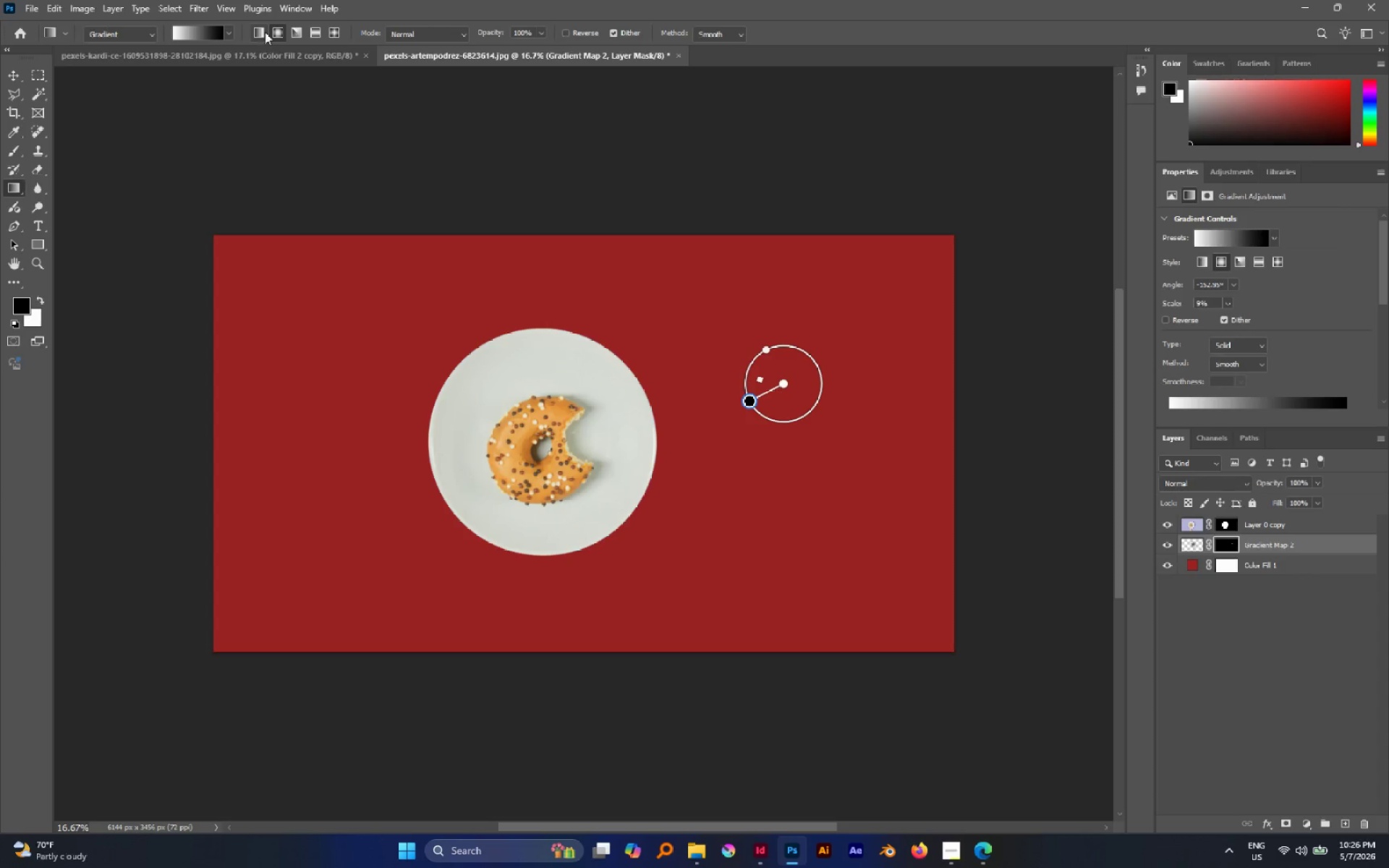 
left_click([265, 32])
 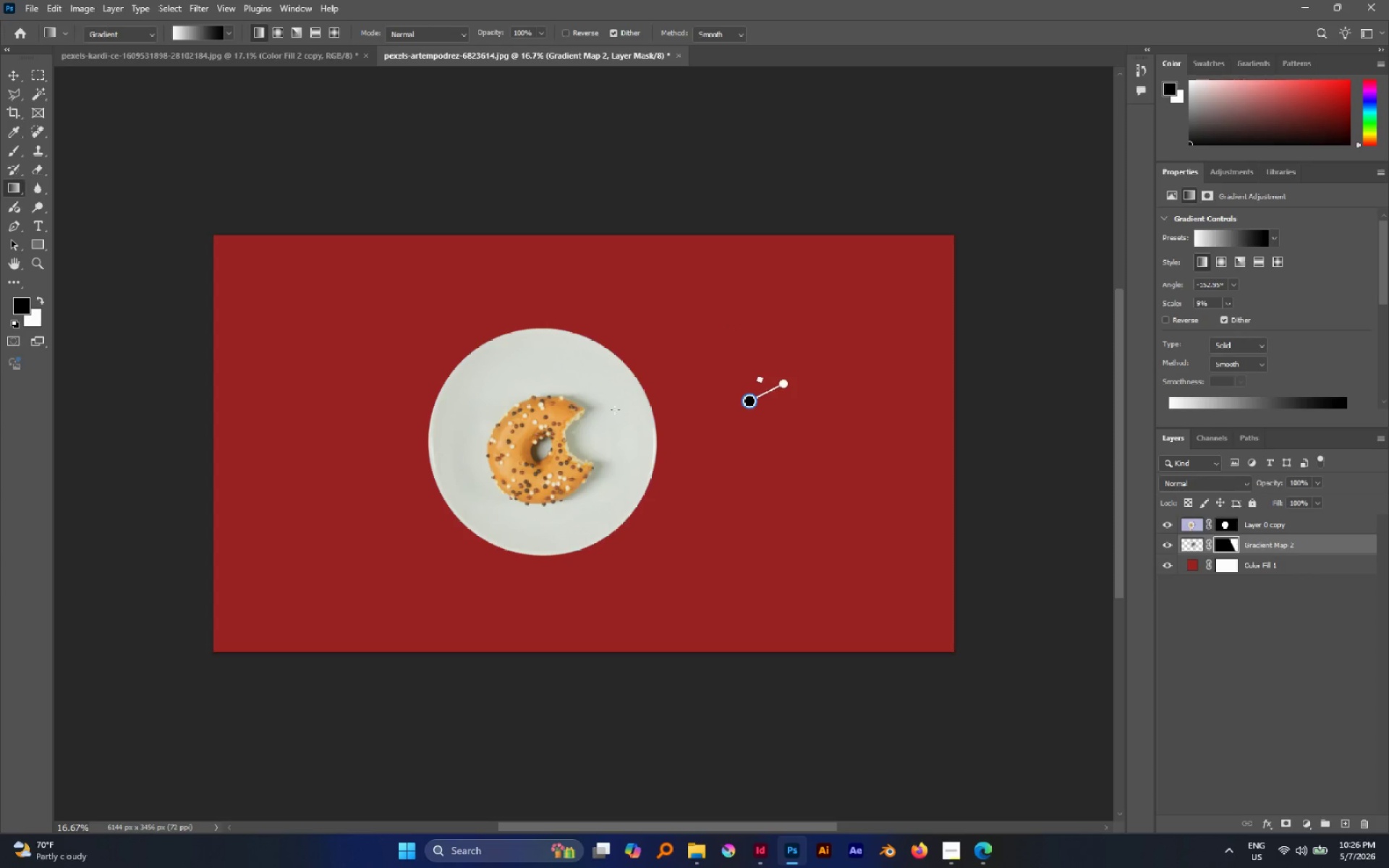 
left_click_drag(start_coordinate=[587, 417], to_coordinate=[749, 389])
 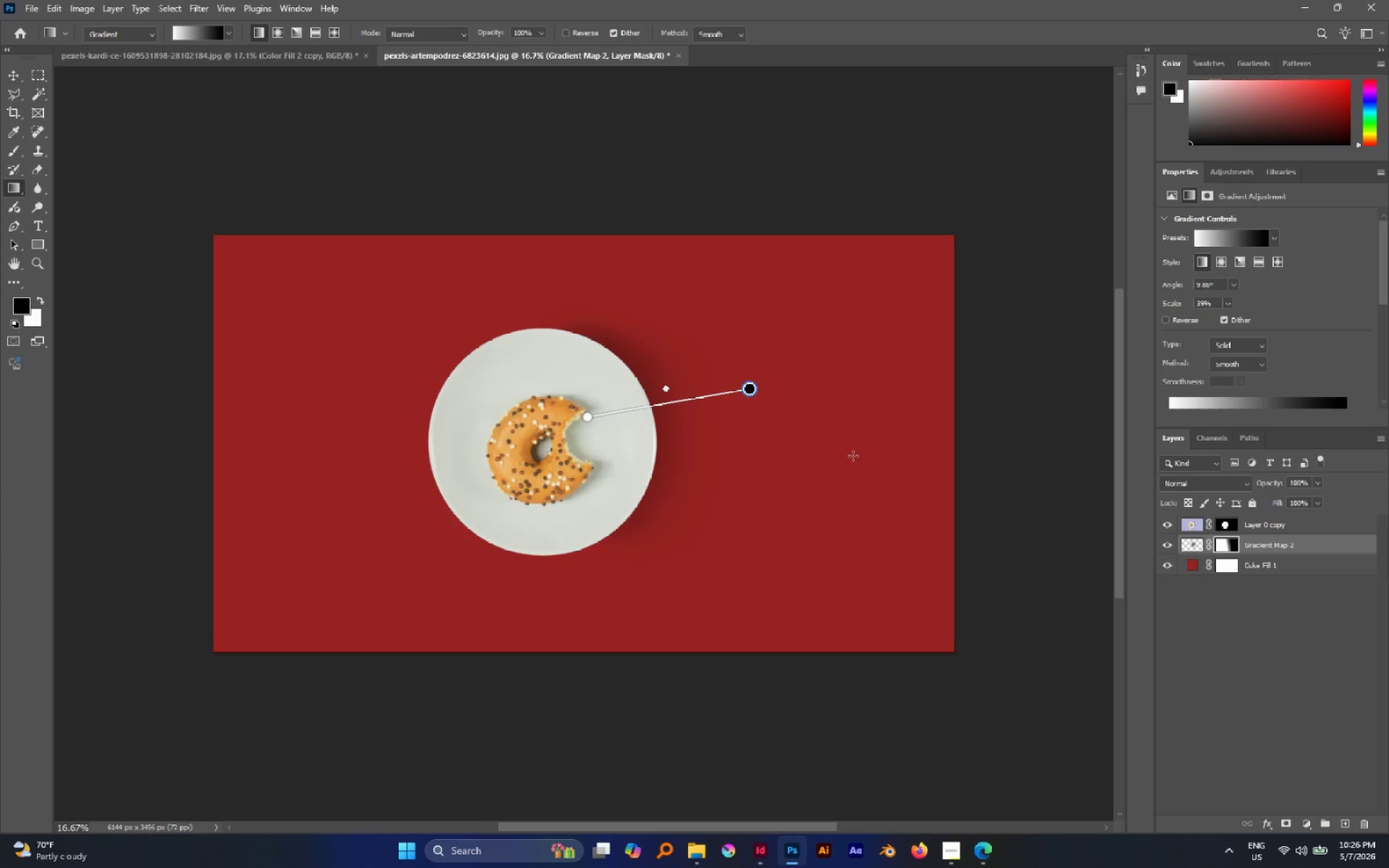 
key(V)
 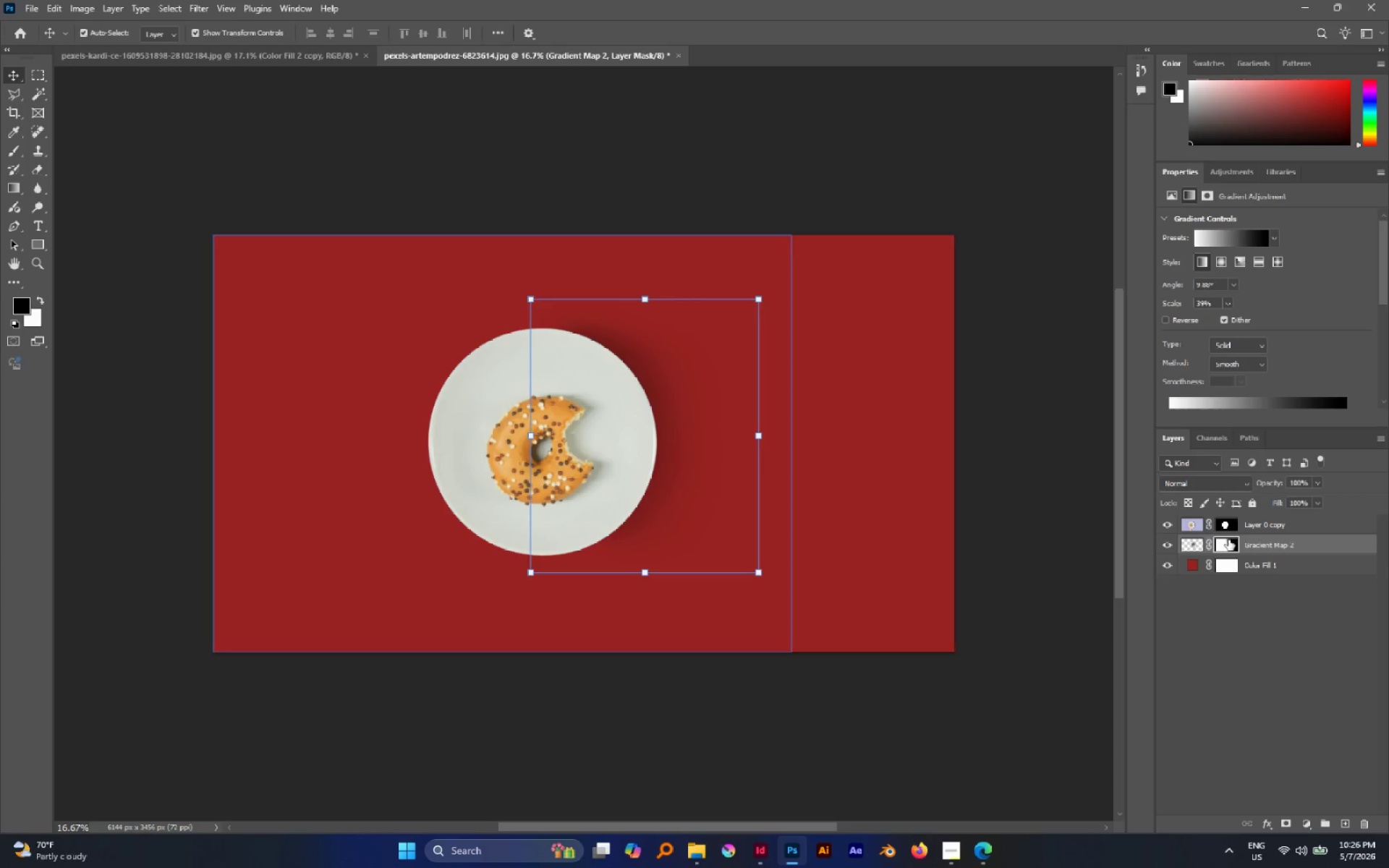 
hold_key(key=Break, duration=0.48)
 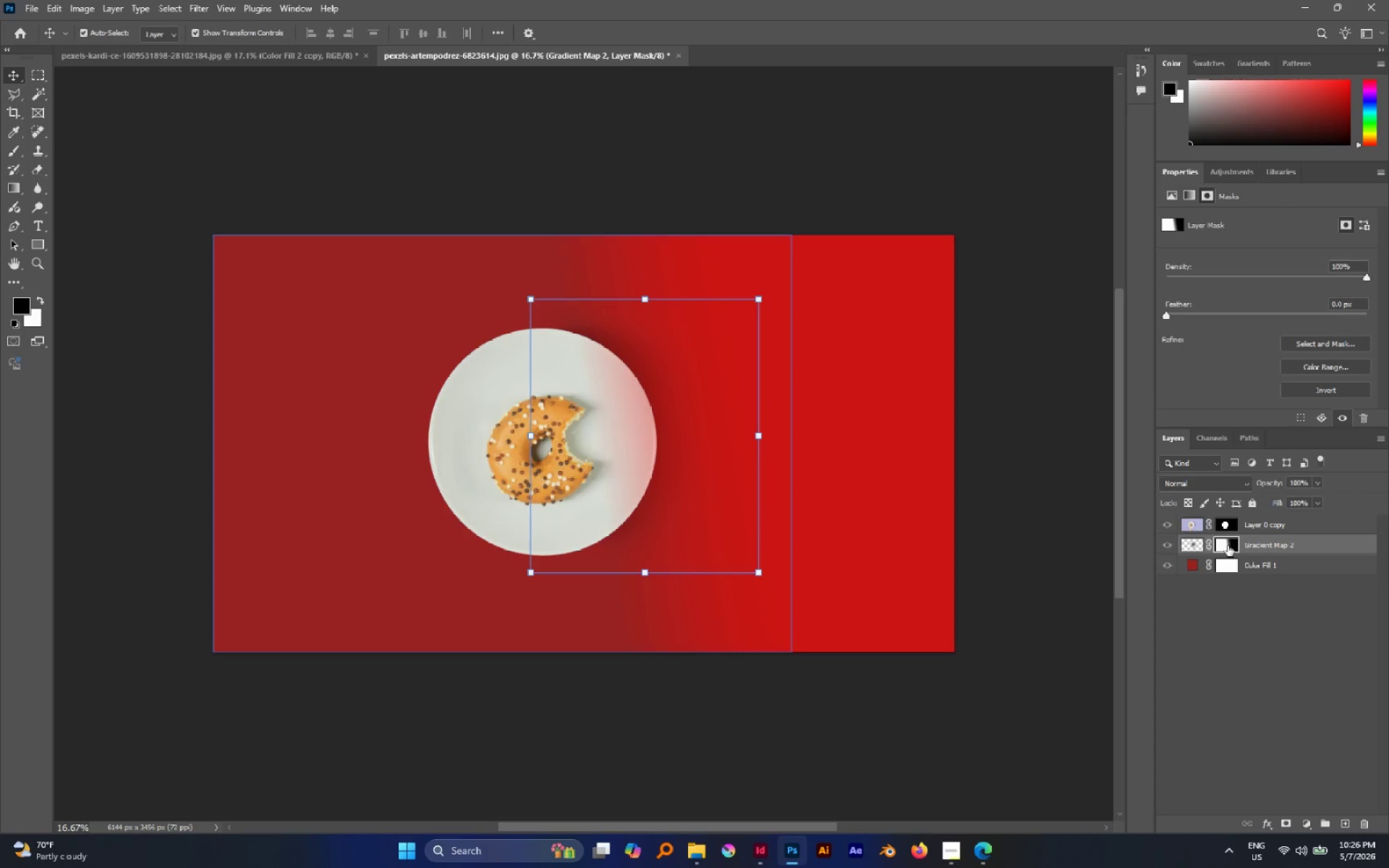 
left_click([1228, 544])
 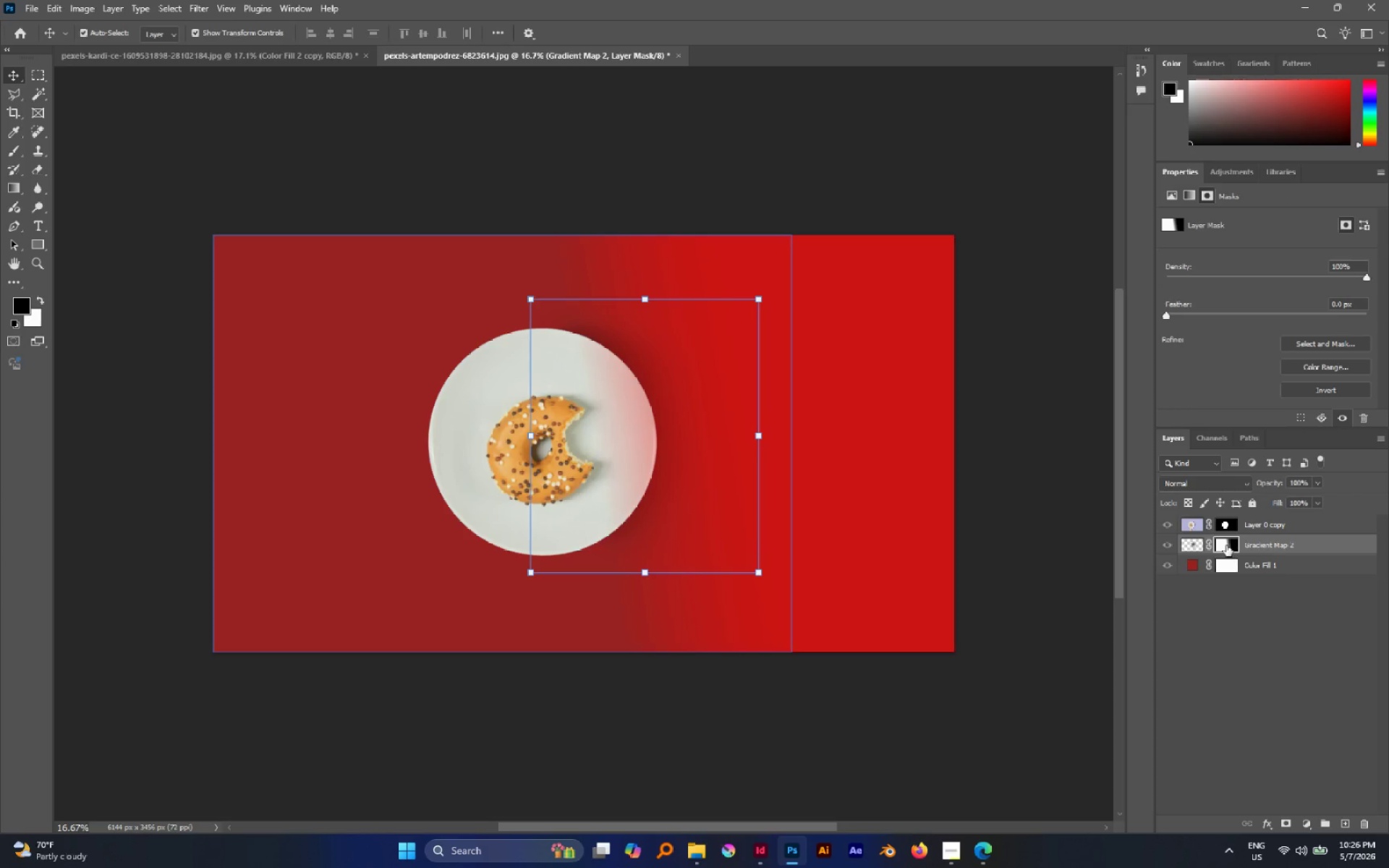 
key(Control+Z)
 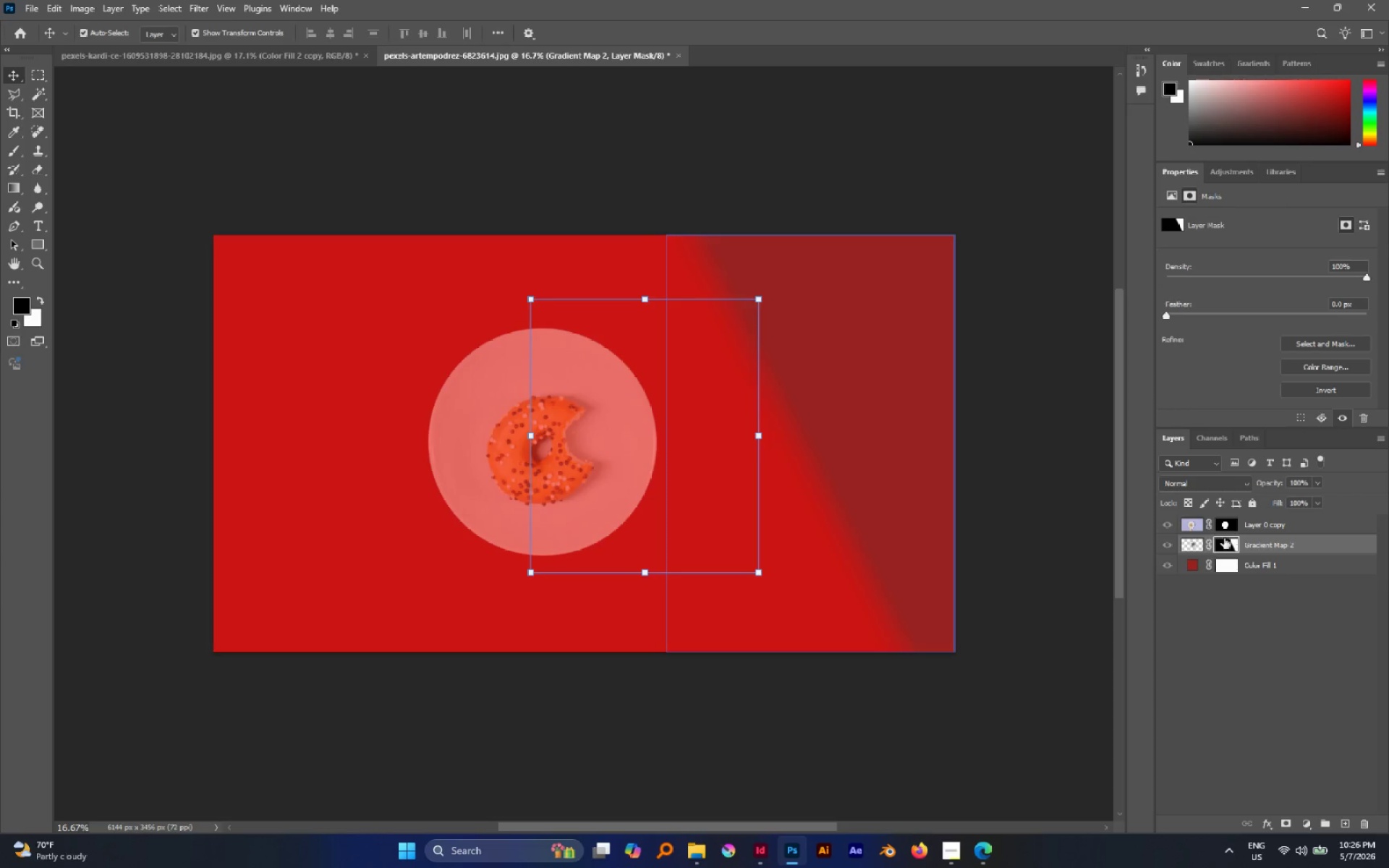 
key(Delete)
 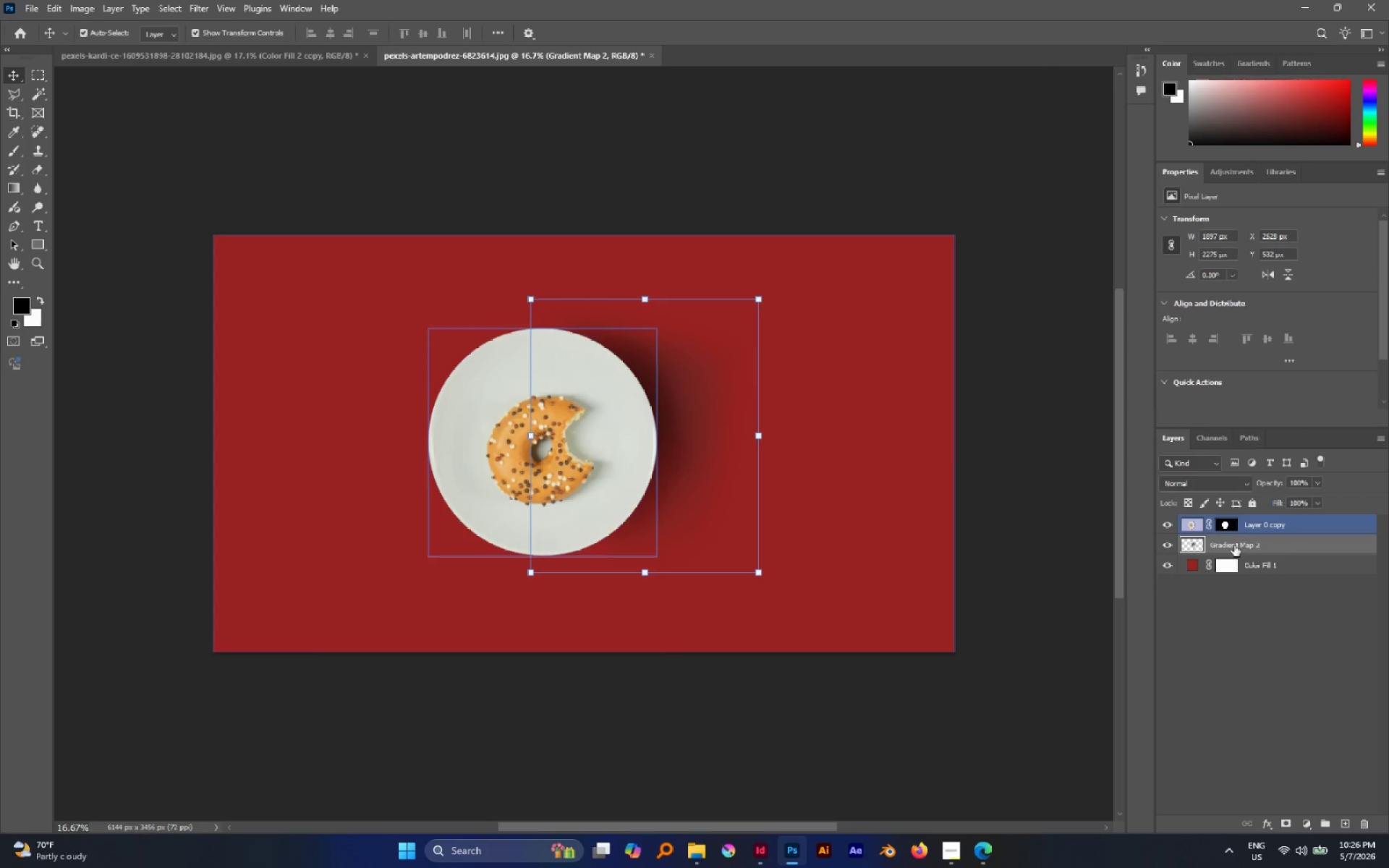 
key(Control+Z)
 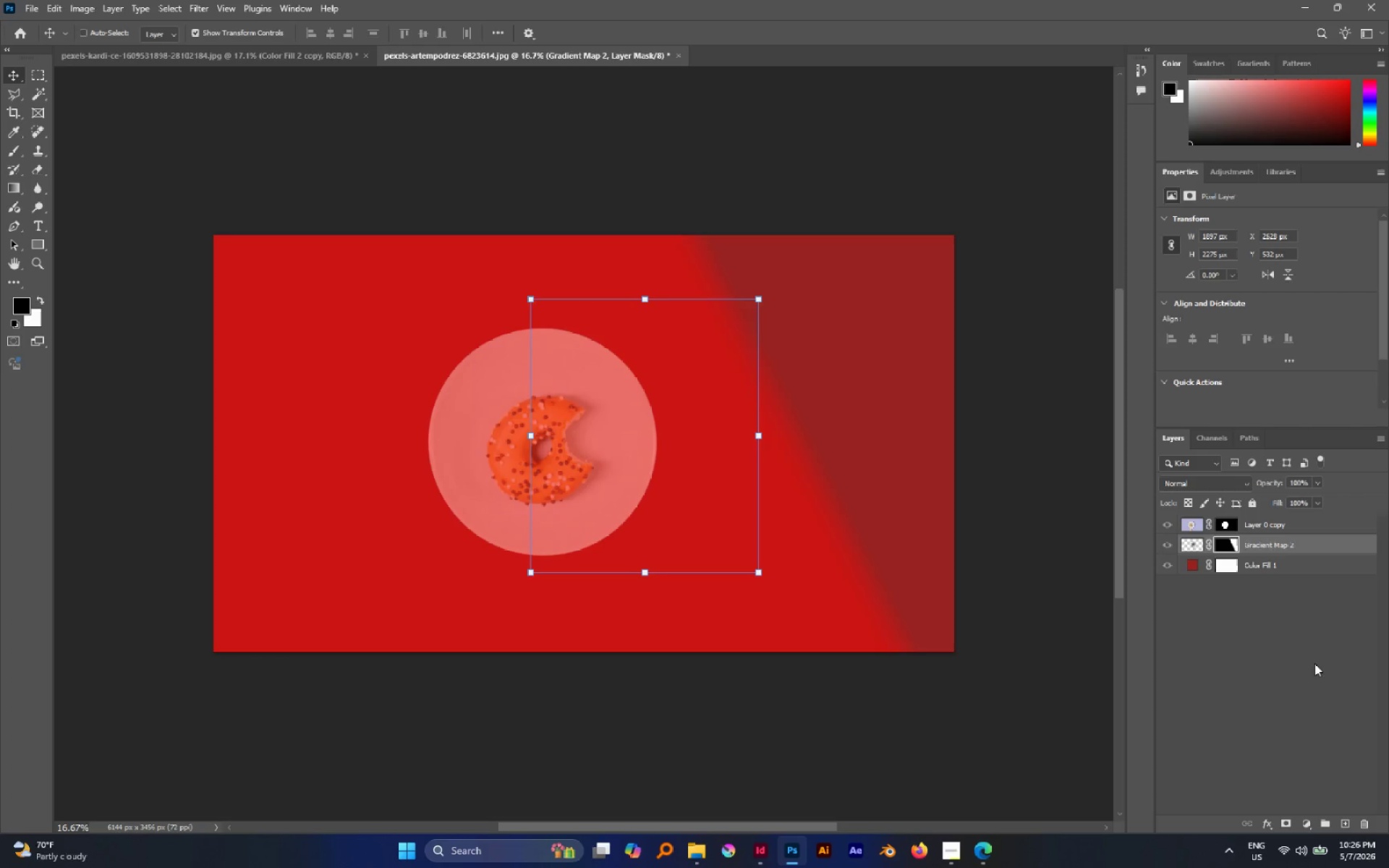 
key(Control+Z)
 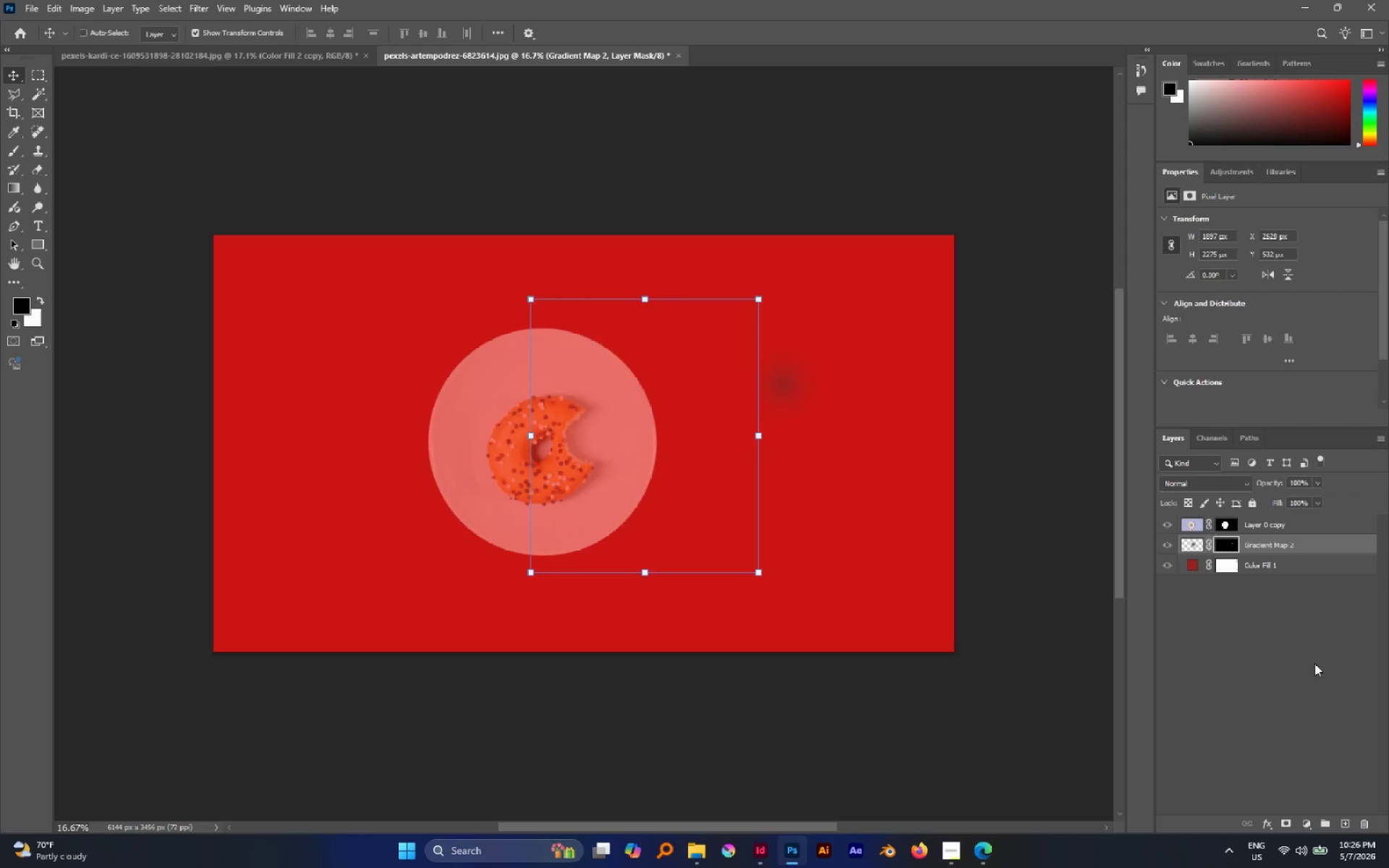 
key(Control+Z)
 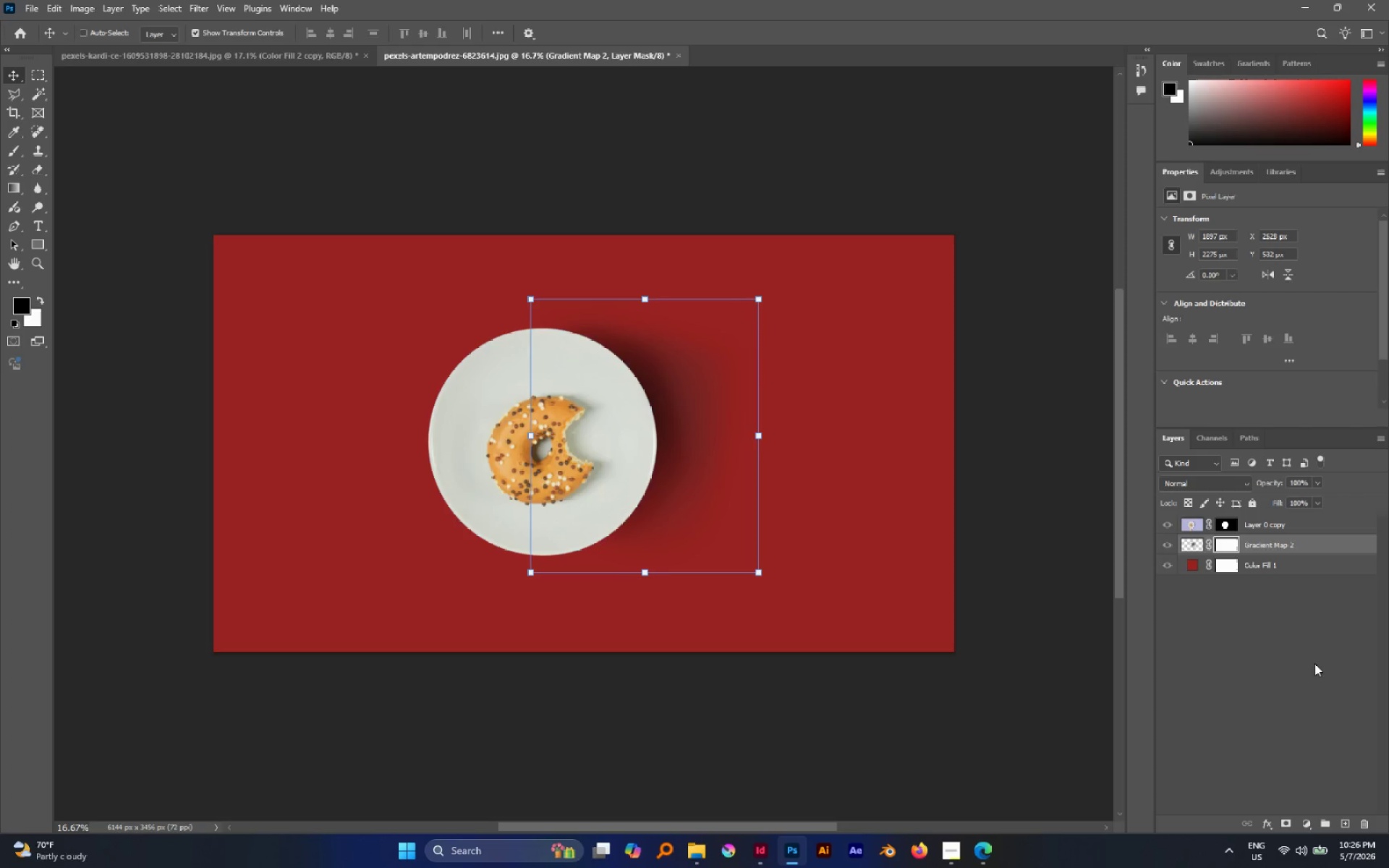 
key(Control+Shift+Z)
 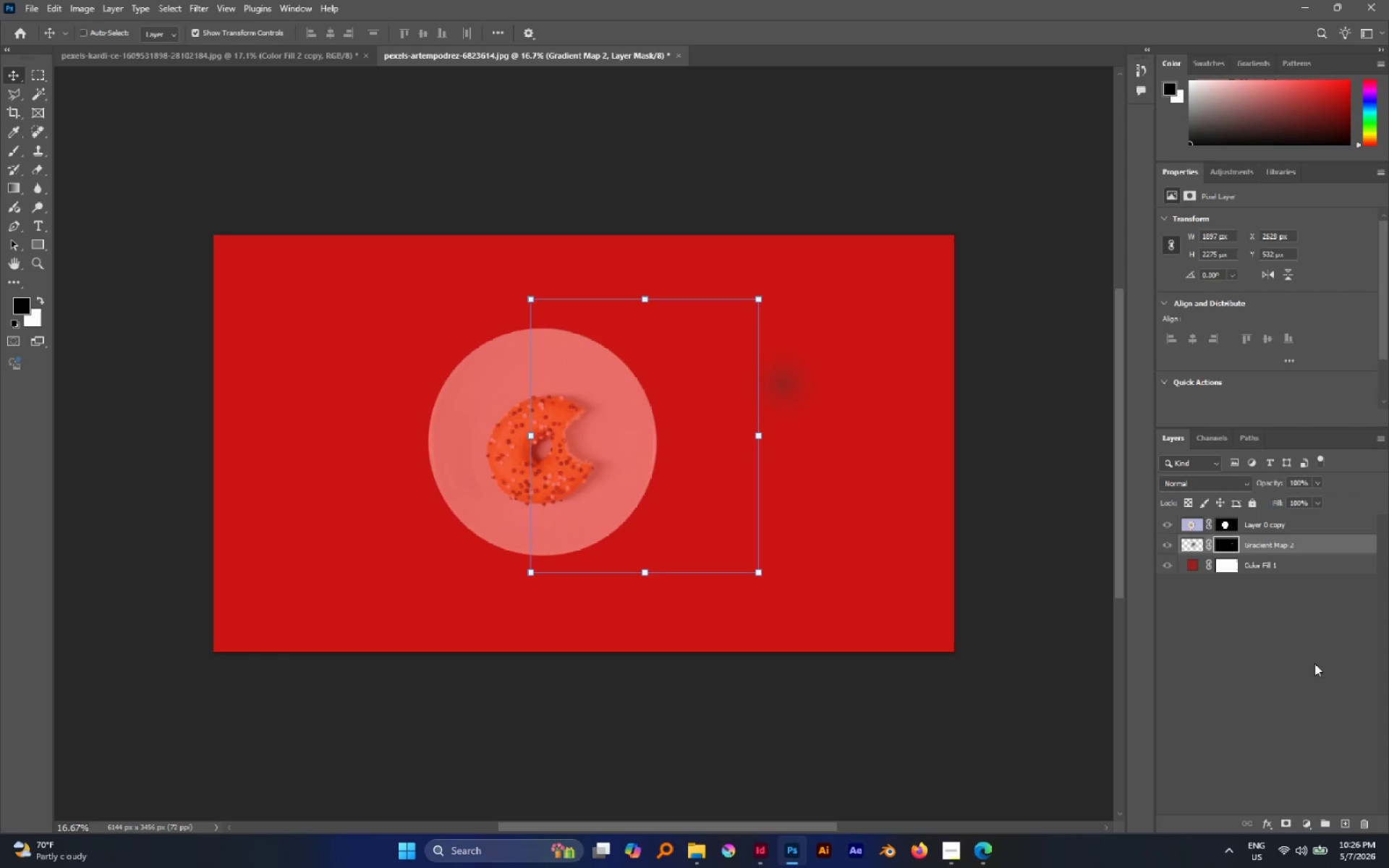 
key(Control+Z)
 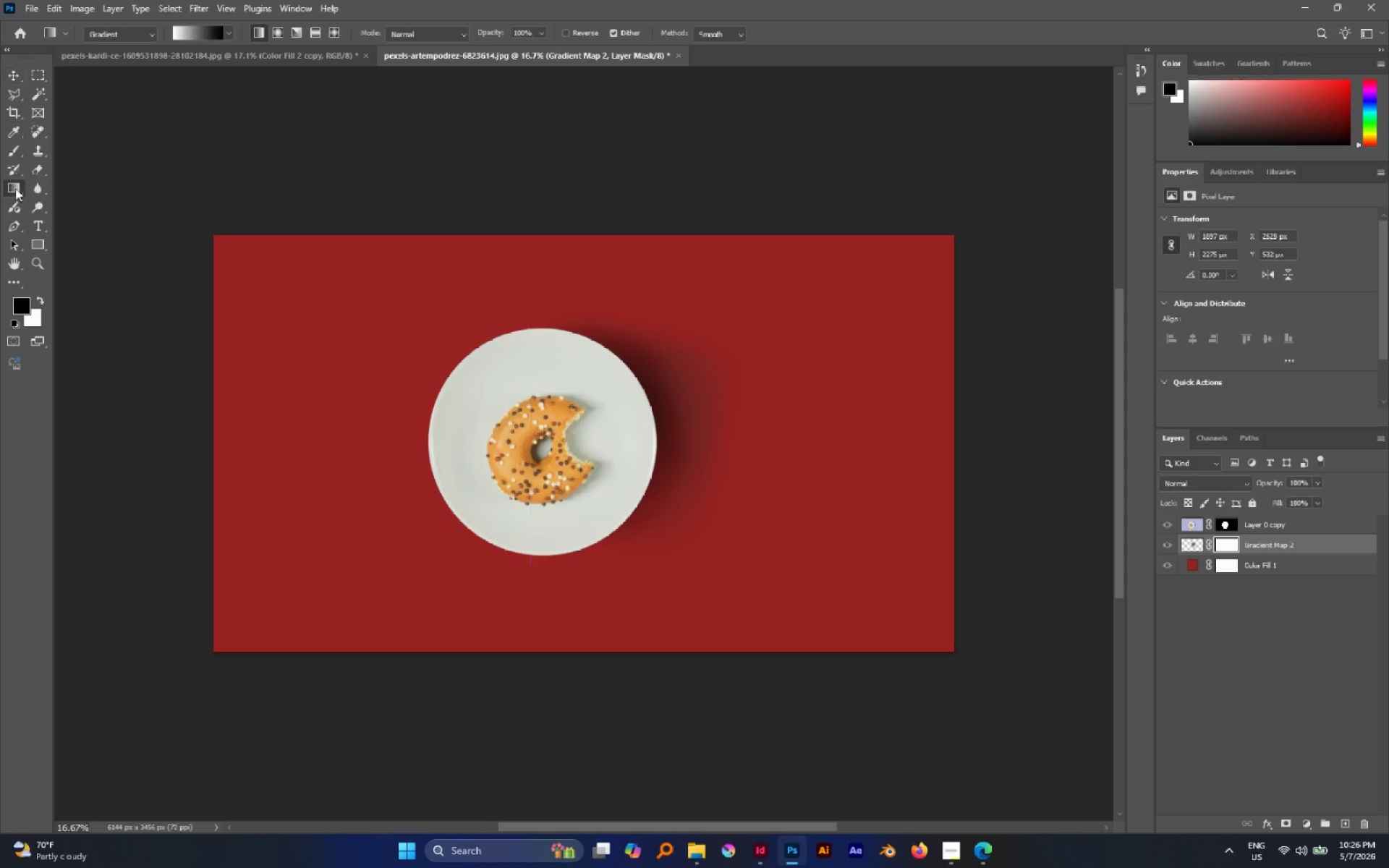 
left_click_drag(start_coordinate=[729, 395], to_coordinate=[679, 401])
 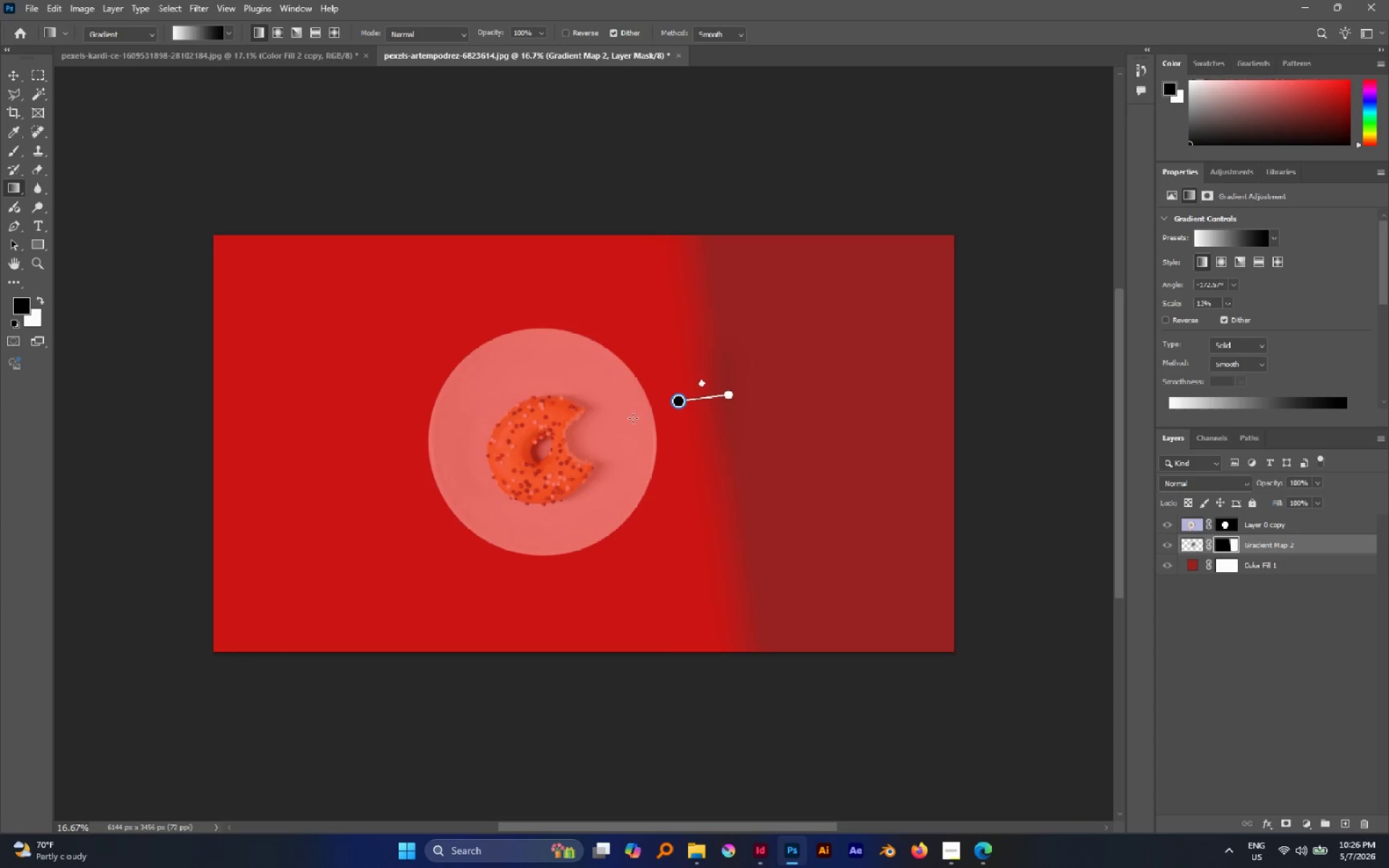 
left_click_drag(start_coordinate=[633, 418], to_coordinate=[760, 401])
 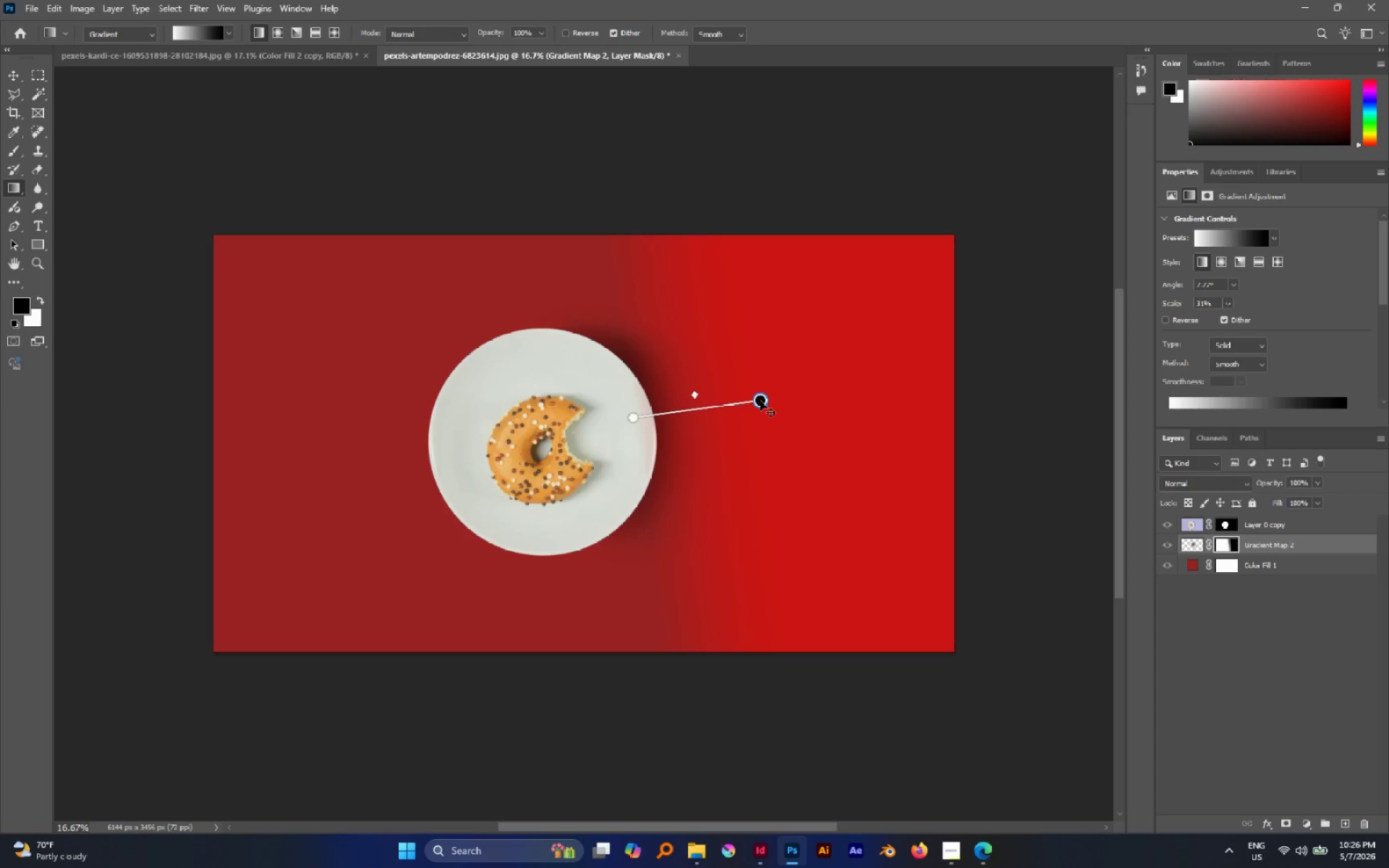 
key(Control+Z)
 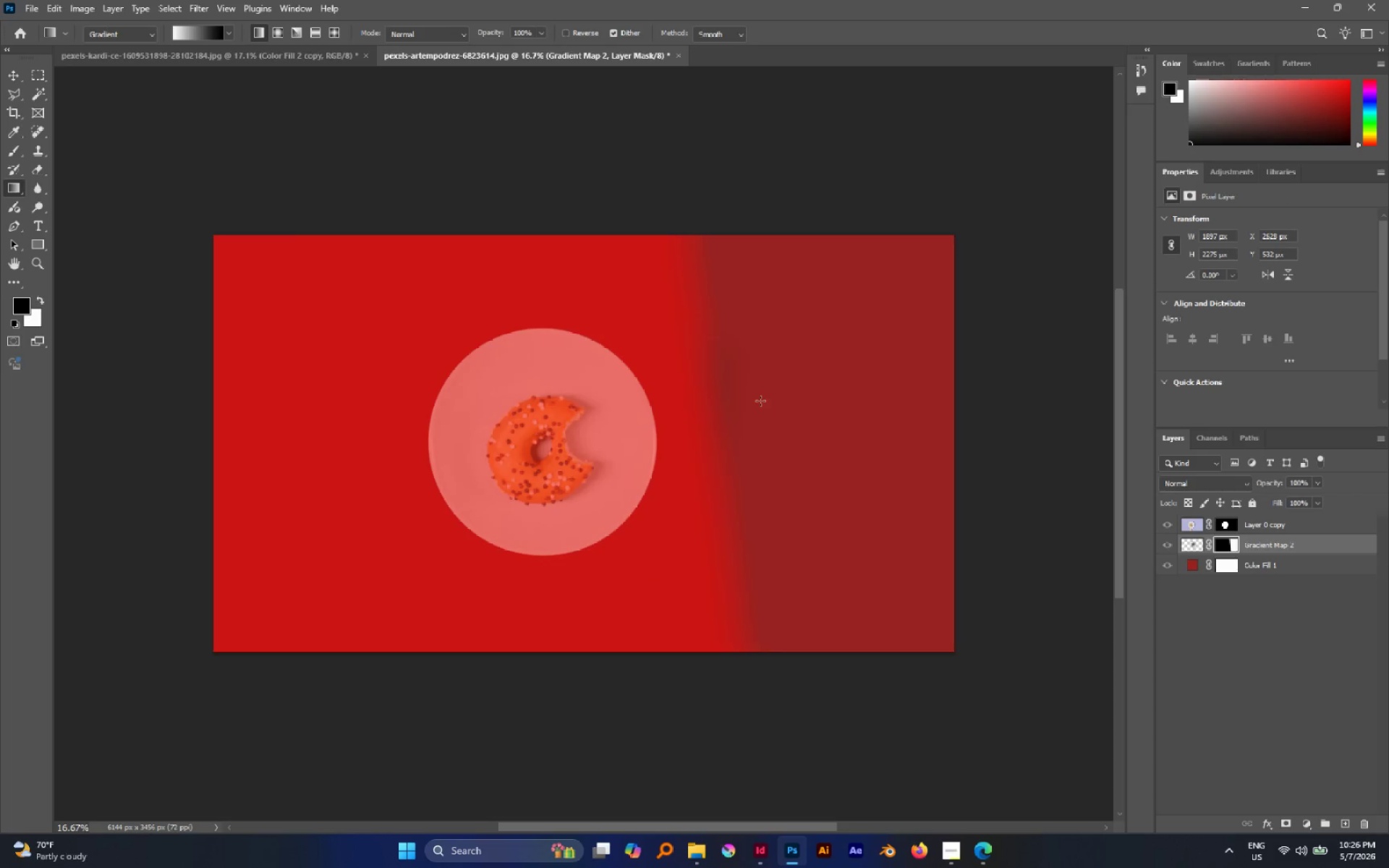 
hold_key(key=ControlLeft, duration=0.34)
 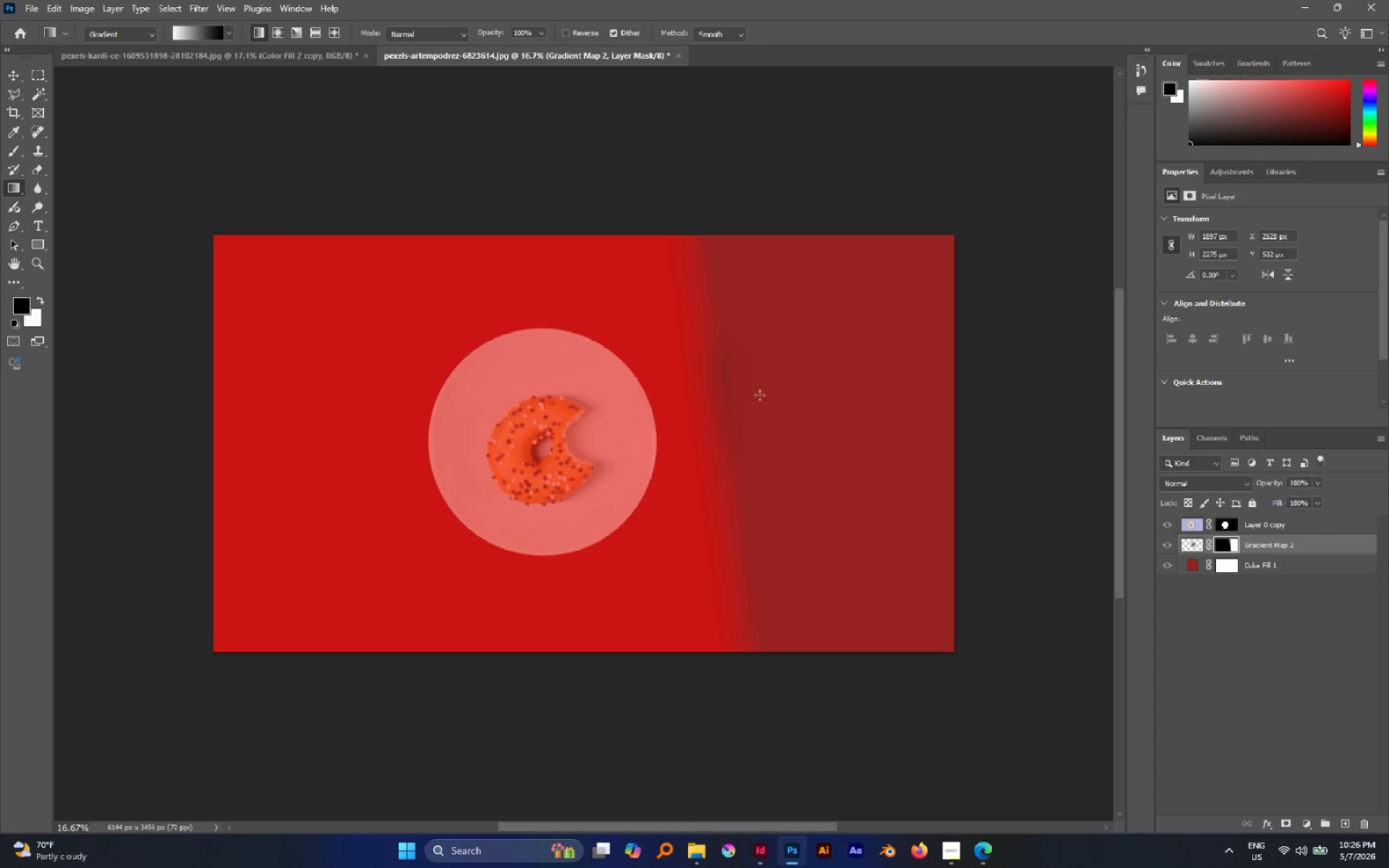 
key(Delete)
 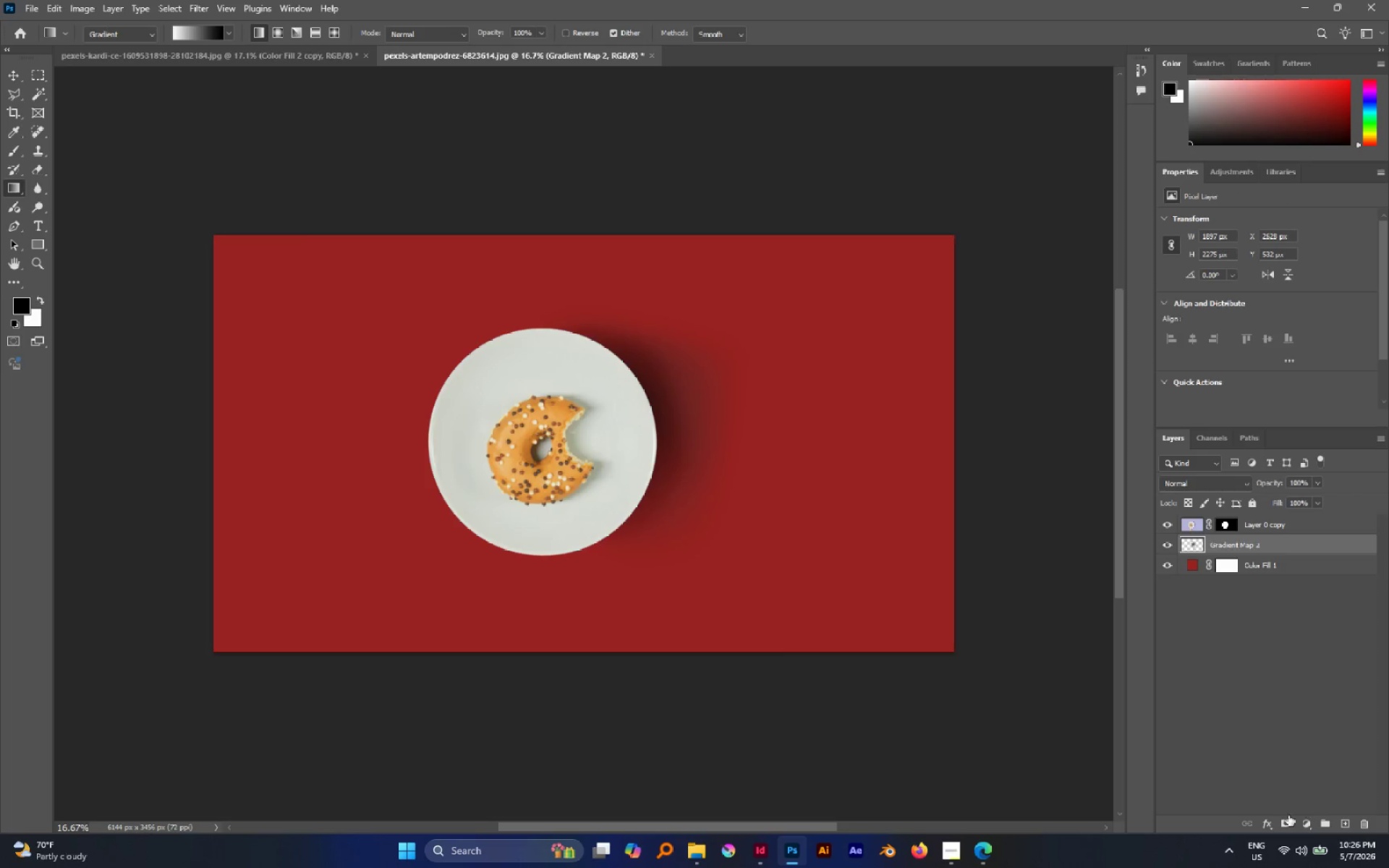 
left_click([1286, 819])
 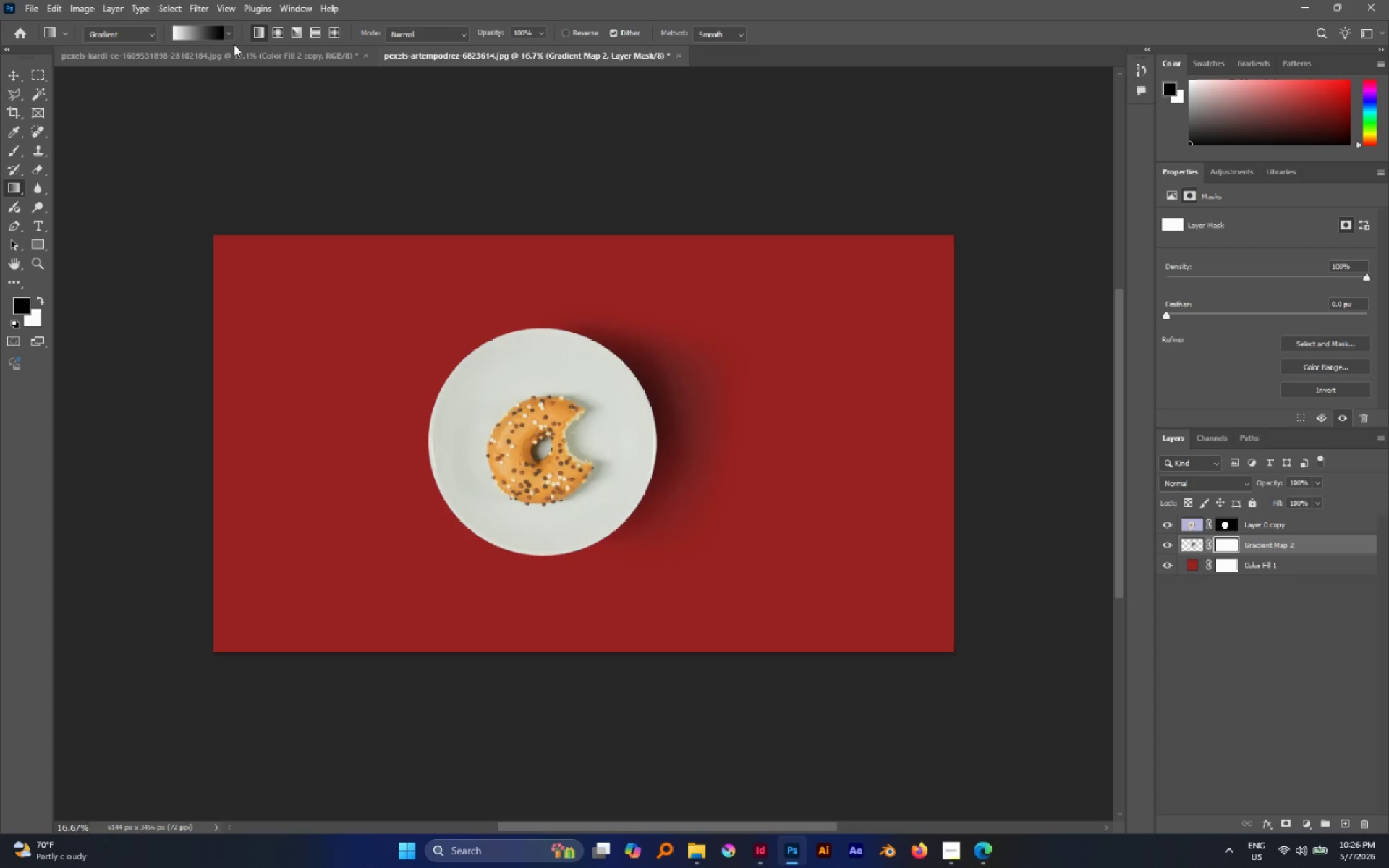 
left_click_drag(start_coordinate=[608, 448], to_coordinate=[708, 424])
 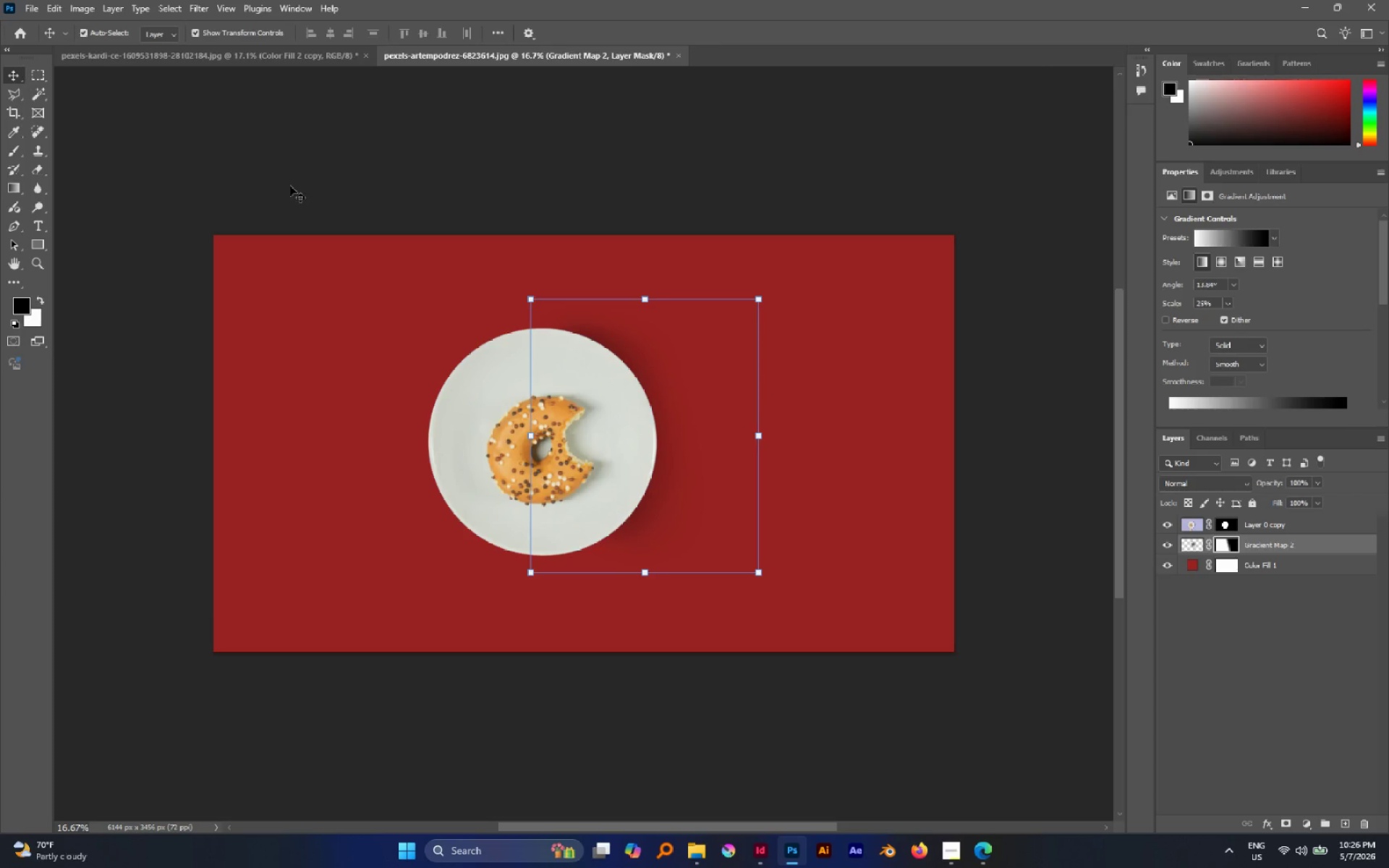 
hold_key(key=ShiftLeft, duration=3.83)
left_click([1228, 545])
 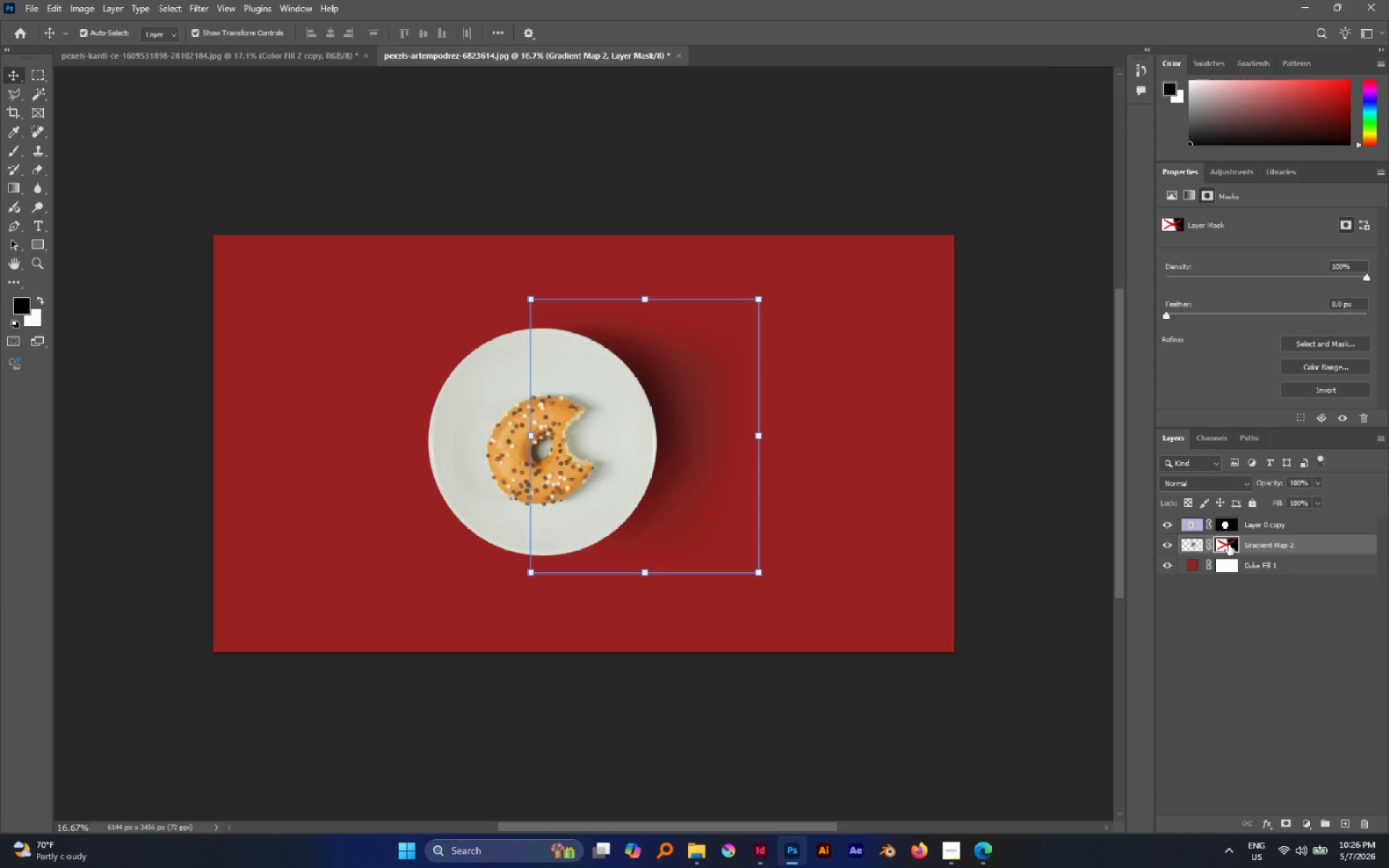 
left_click([1228, 545])
 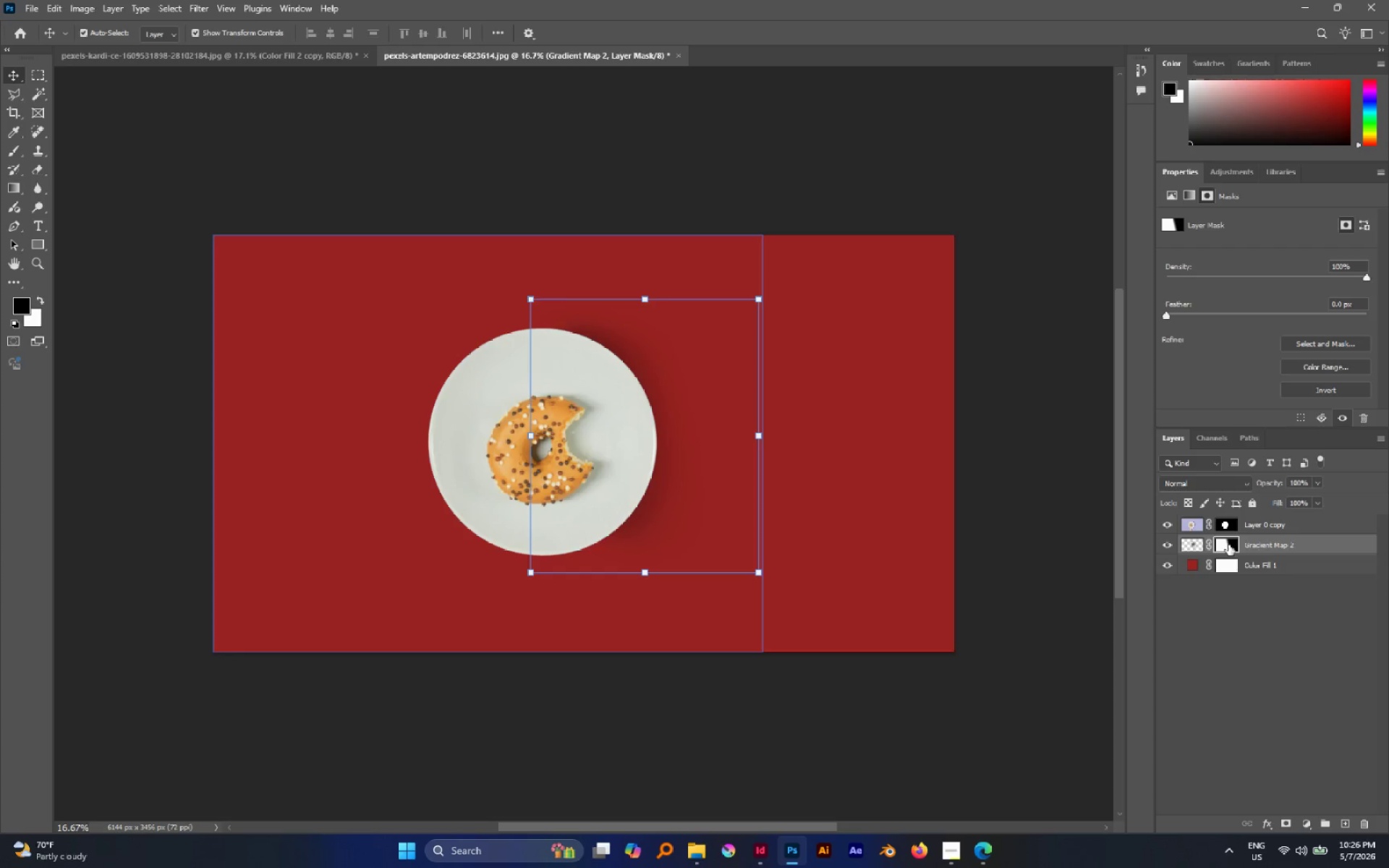 
key(G)
 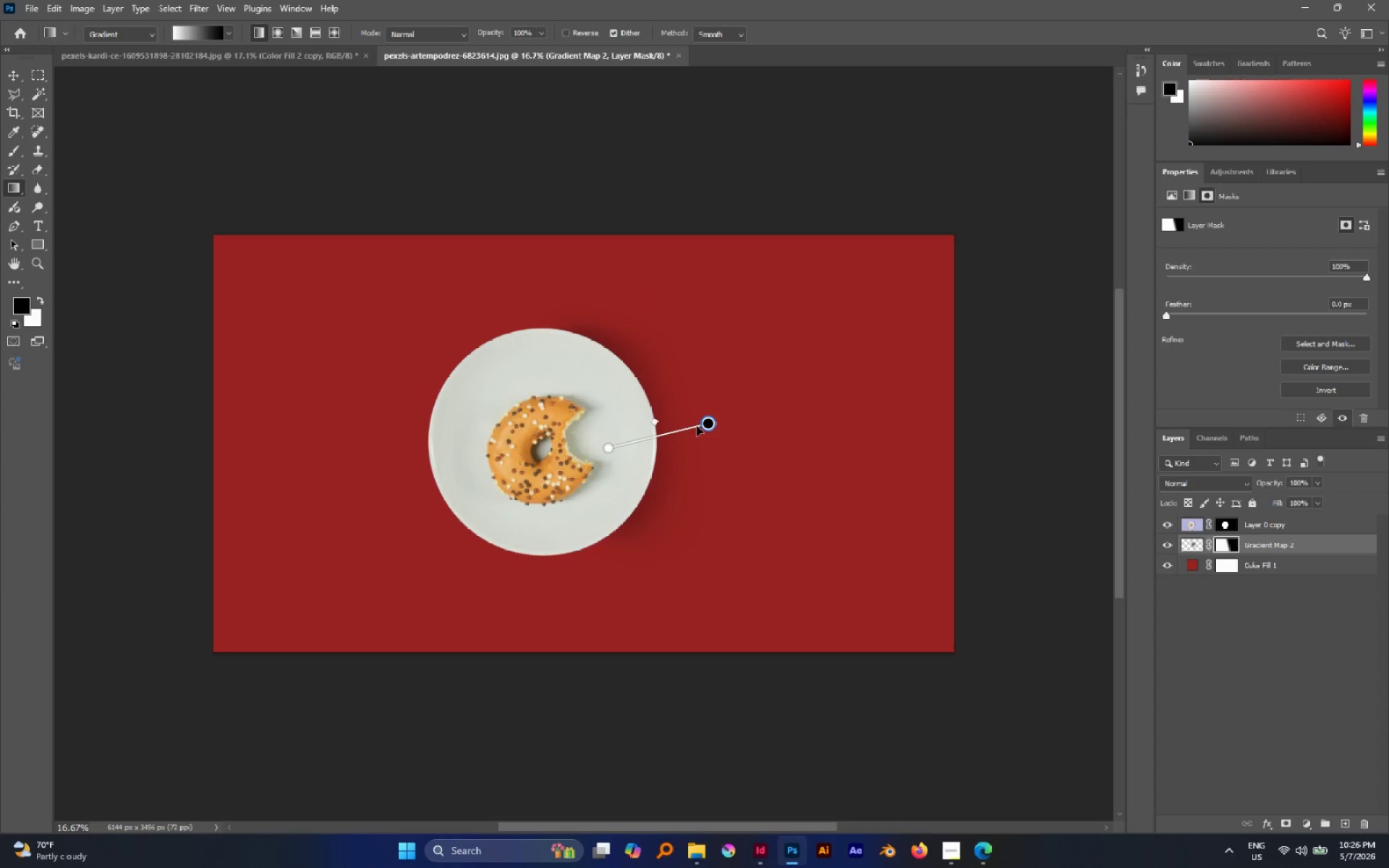 
left_click_drag(start_coordinate=[703, 423], to_coordinate=[740, 409])
 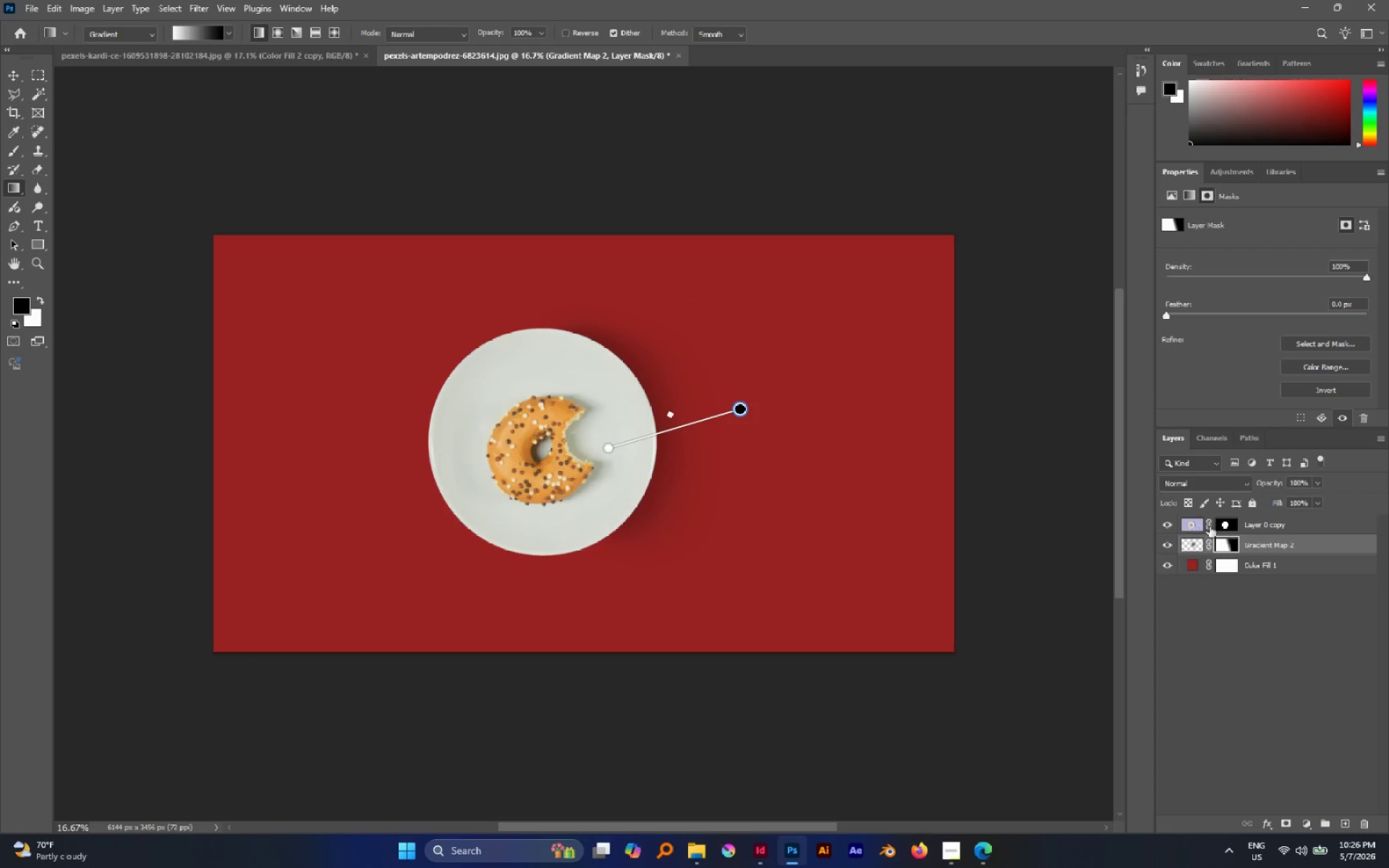 
hold_key(key=ShiftLeft, duration=2.61)
left_click([1219, 542])
 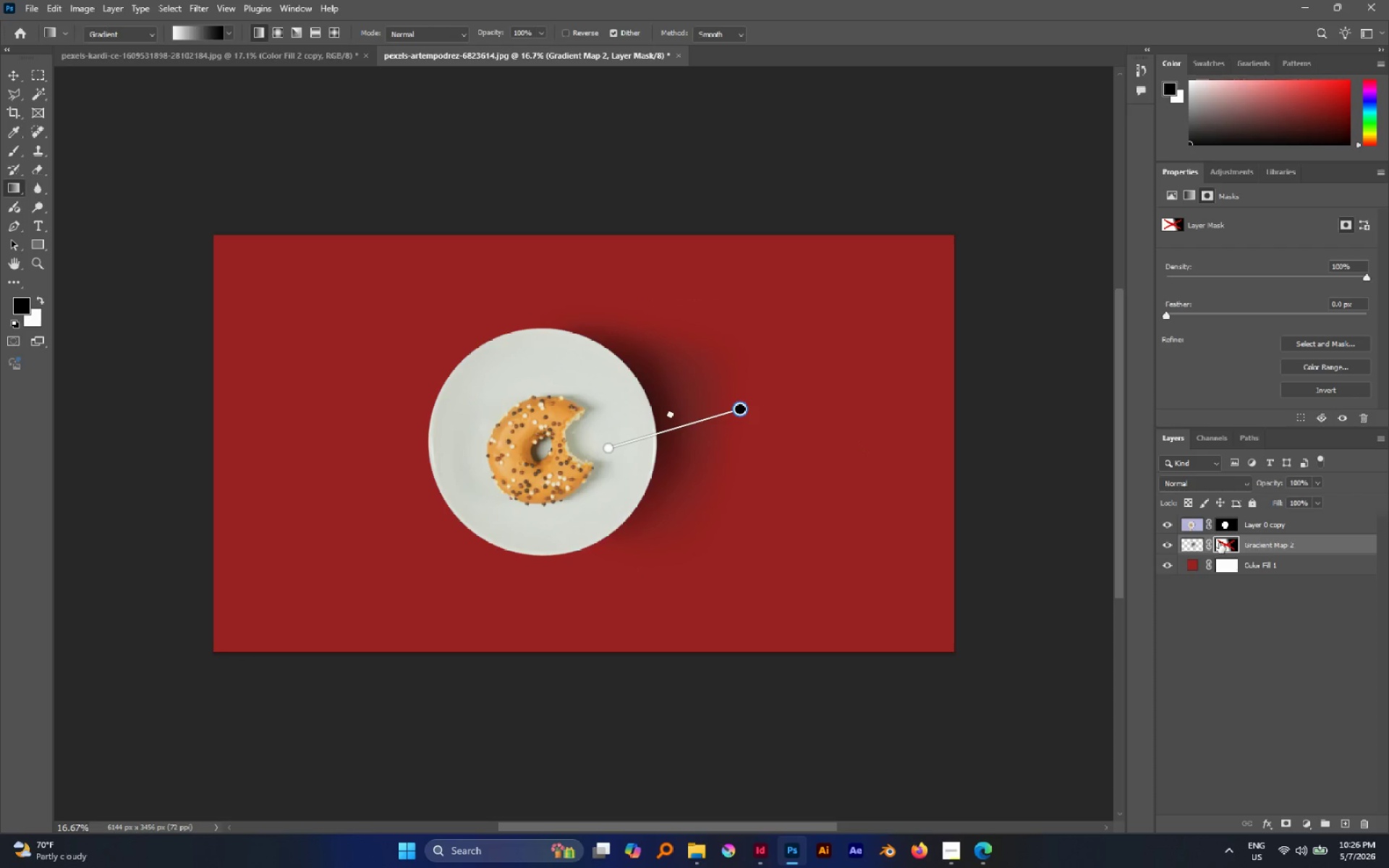 
left_click([1219, 542])
 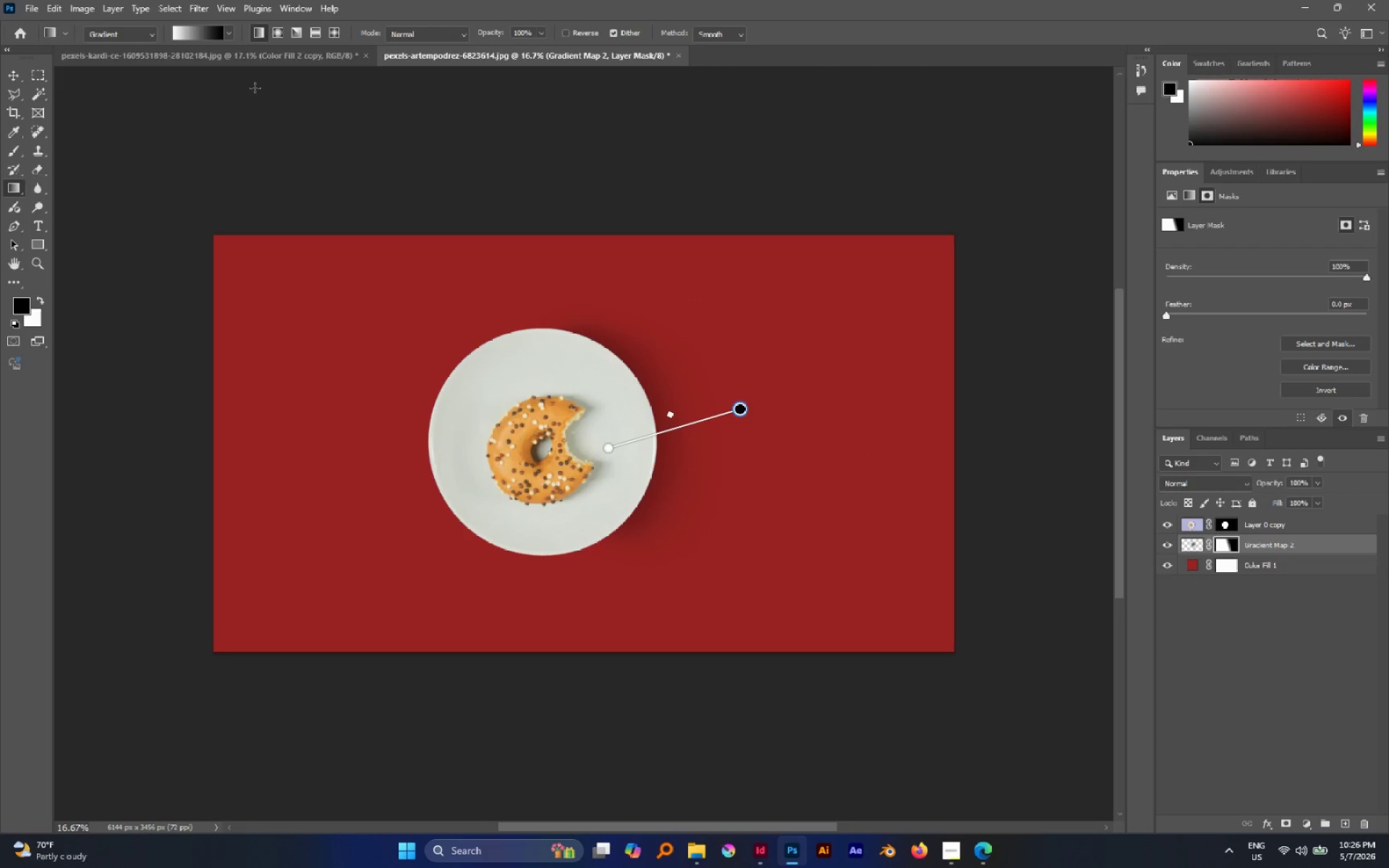 
left_click([10, 72])
 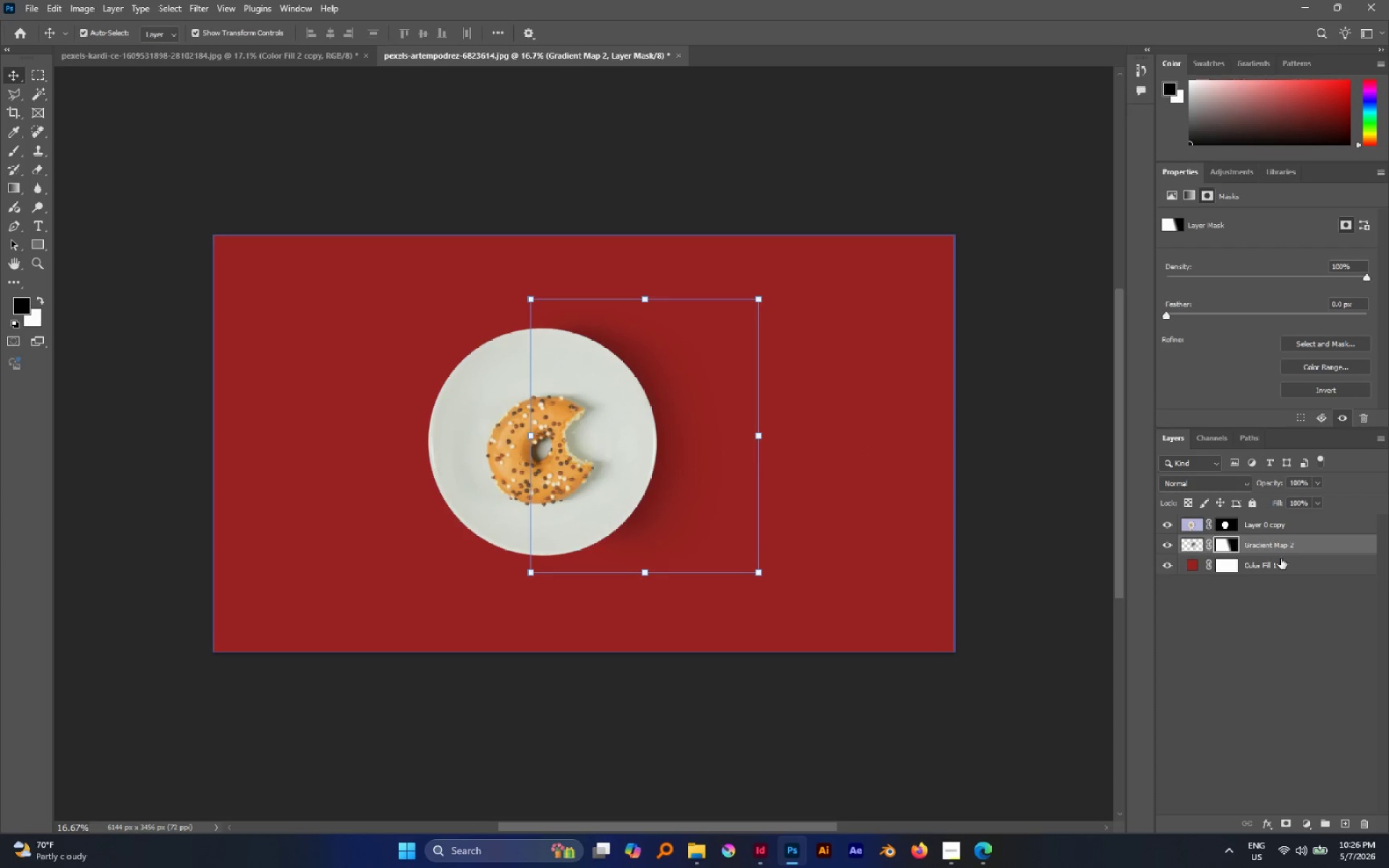 
left_click([1279, 566])
 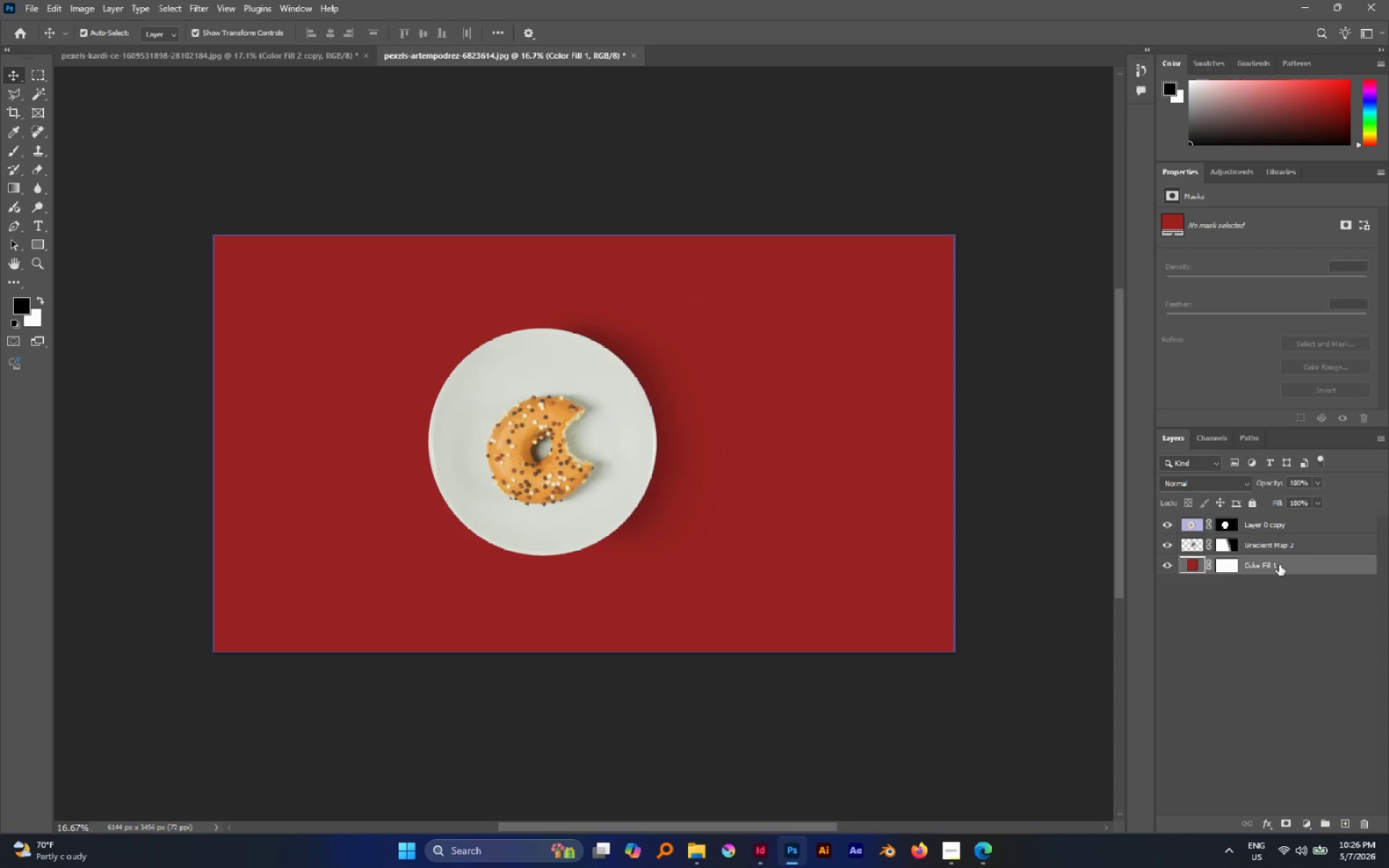 
key(Delete)
 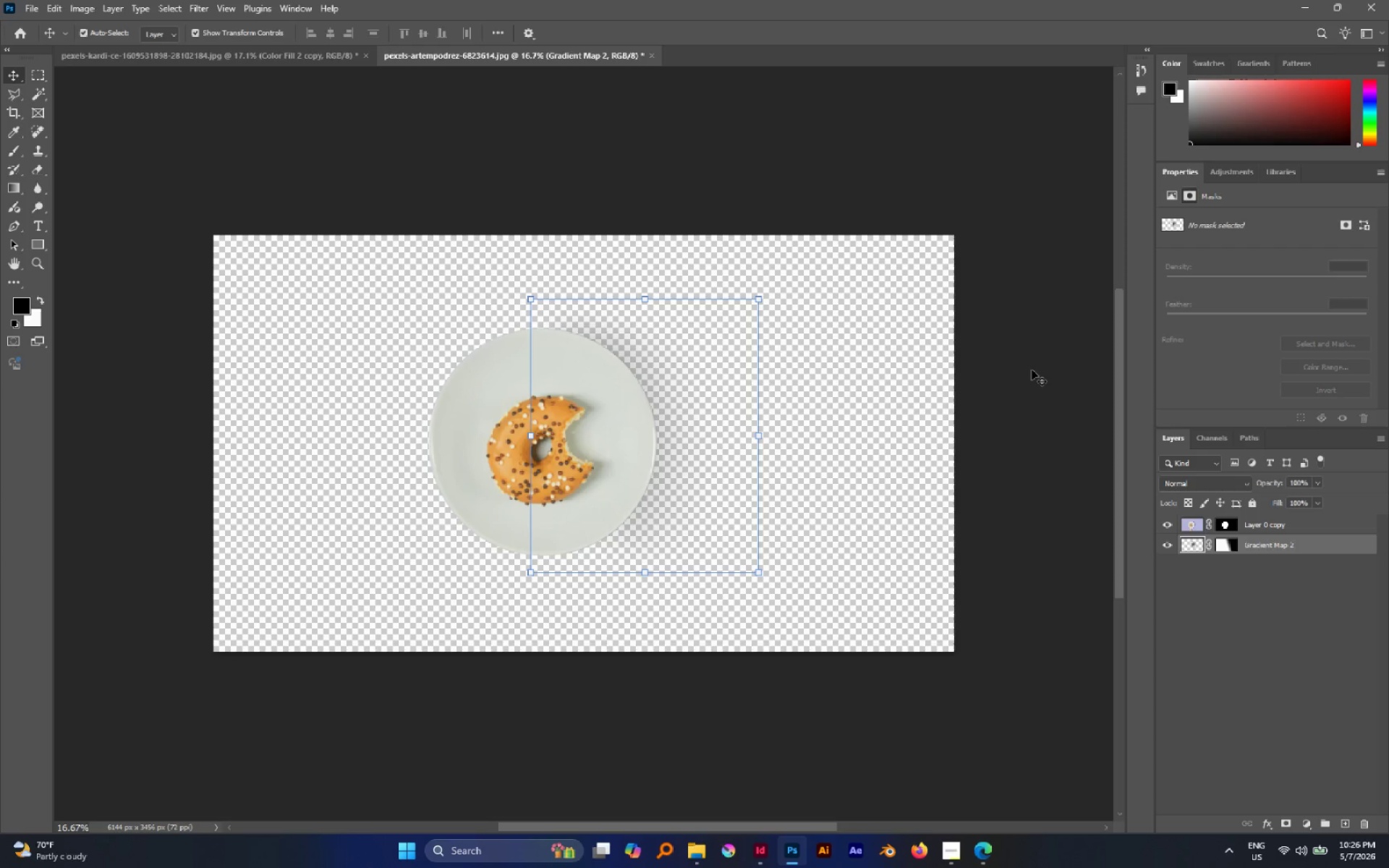 
left_click([985, 359])
 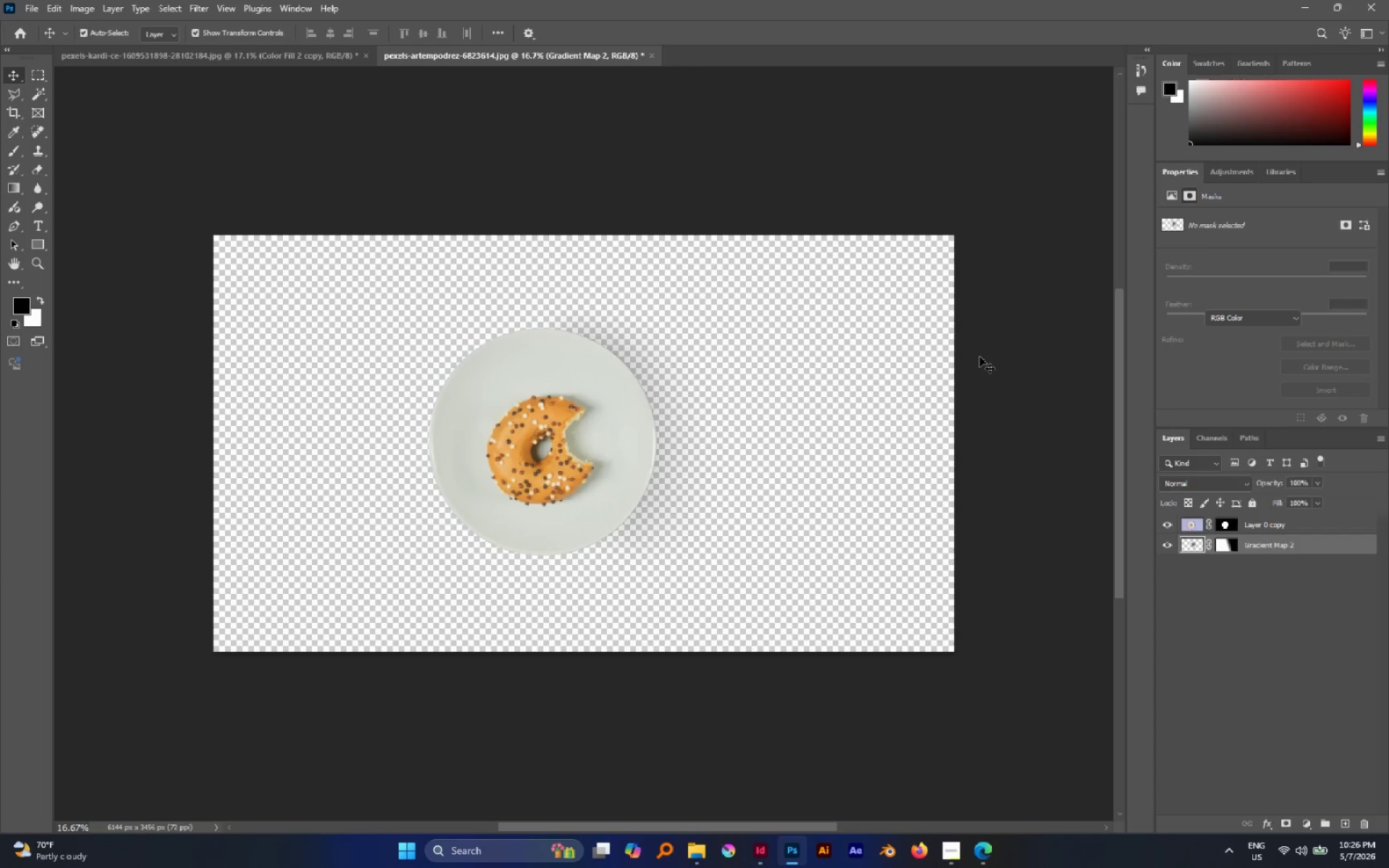 
key(Control+Shift+E)
 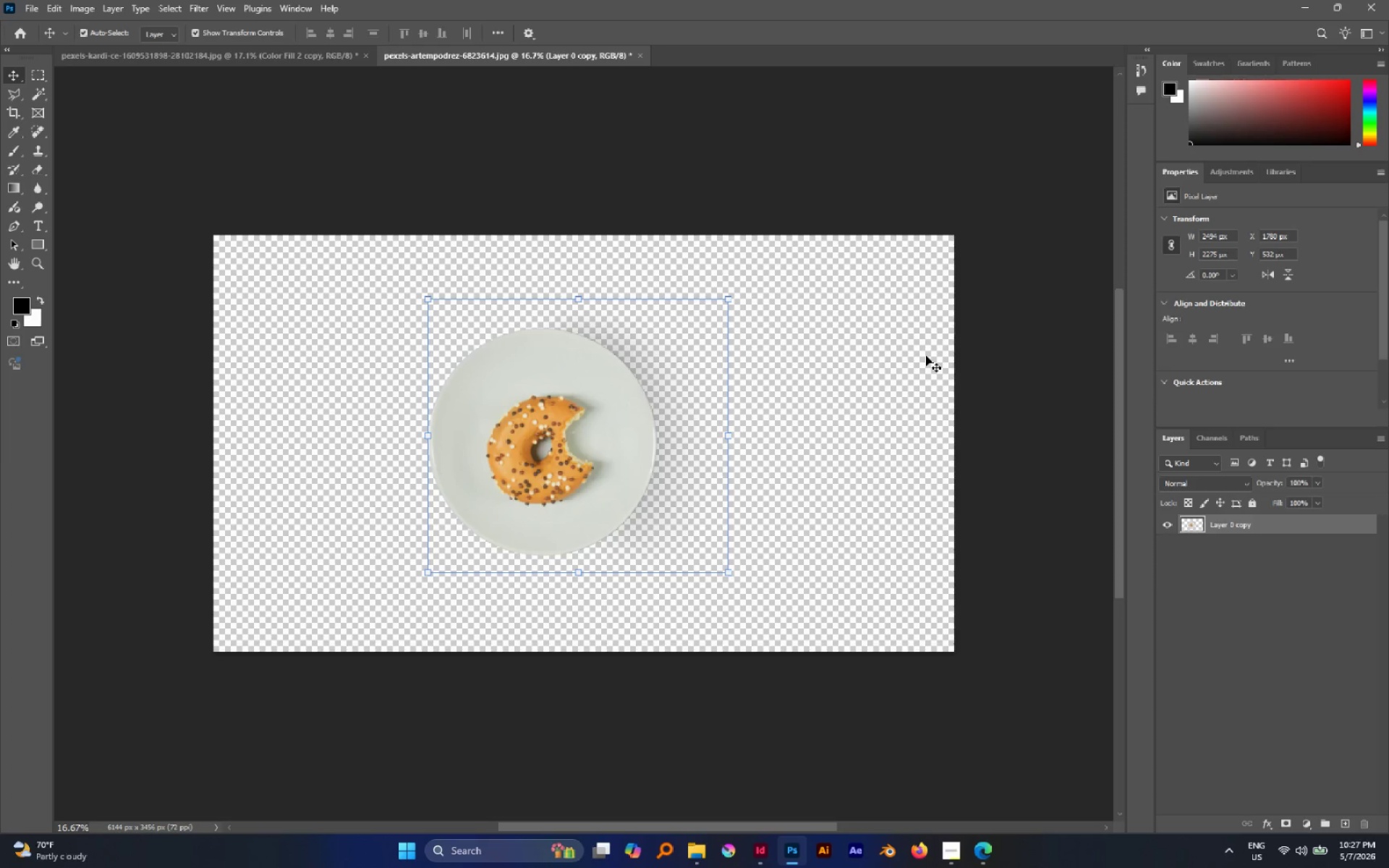 
key(C)
 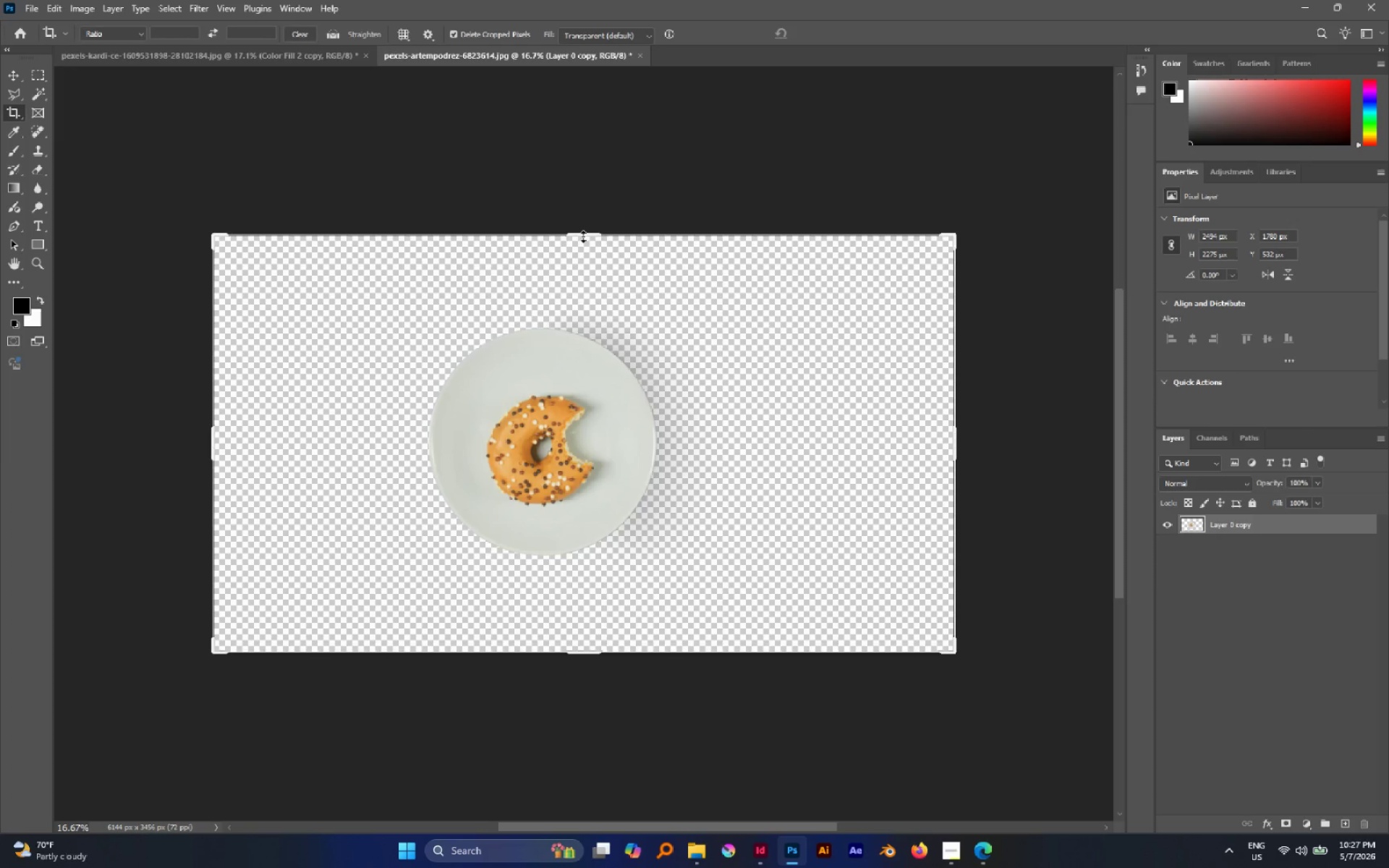 
left_click_drag(start_coordinate=[583, 236], to_coordinate=[601, 274])
 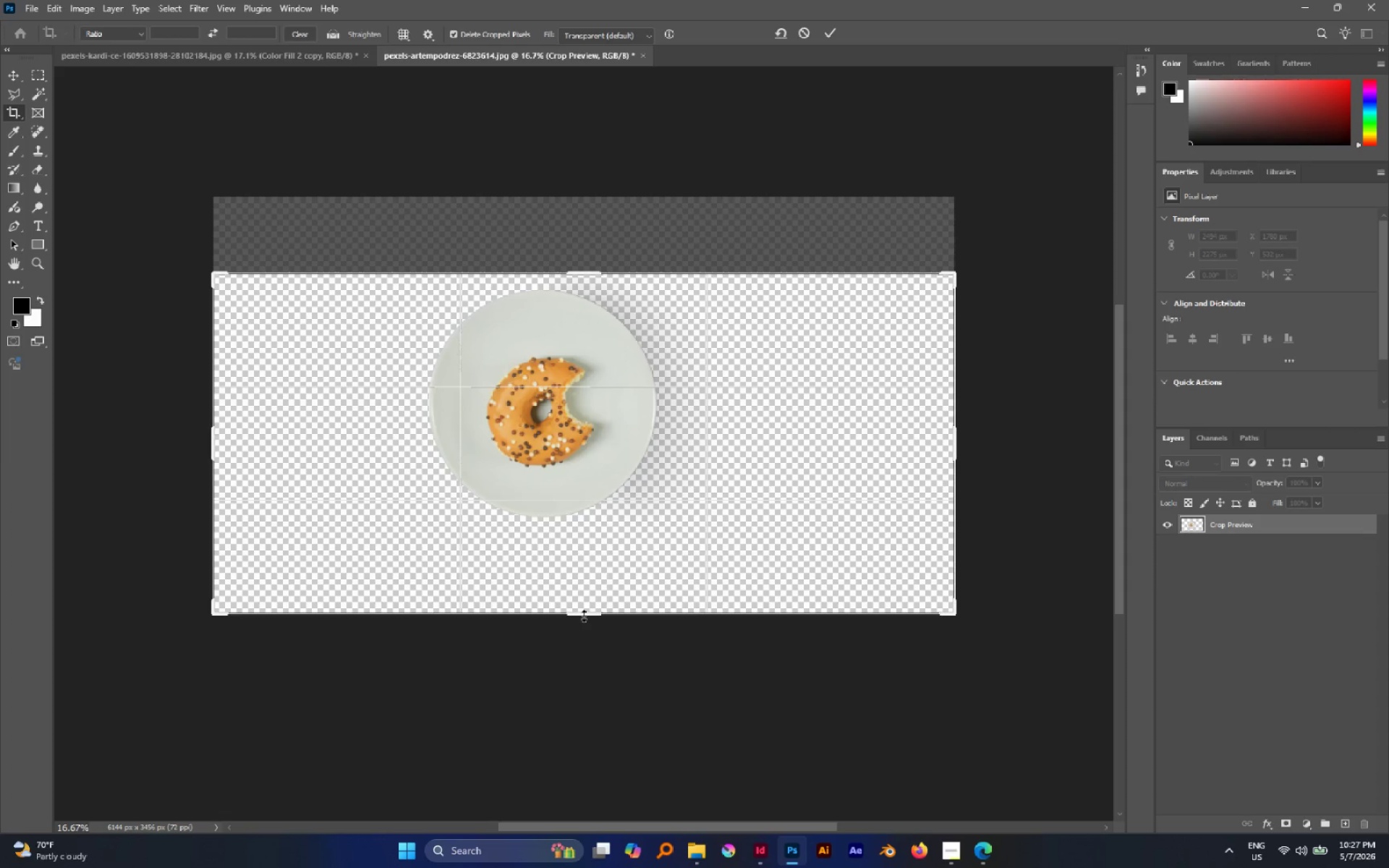 
left_click_drag(start_coordinate=[582, 588], to_coordinate=[583, 579])
 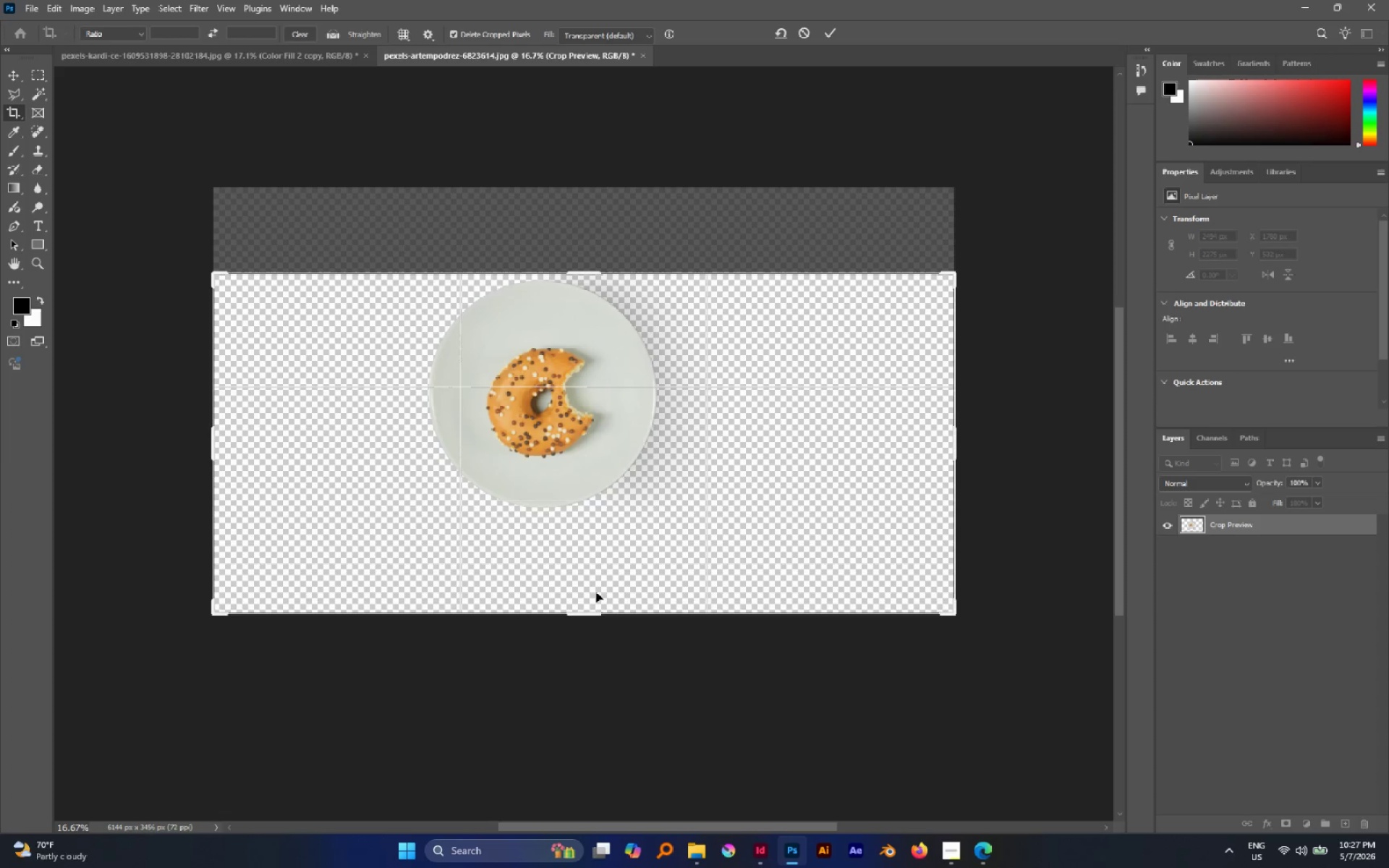 
key(Control+ControlLeft)
 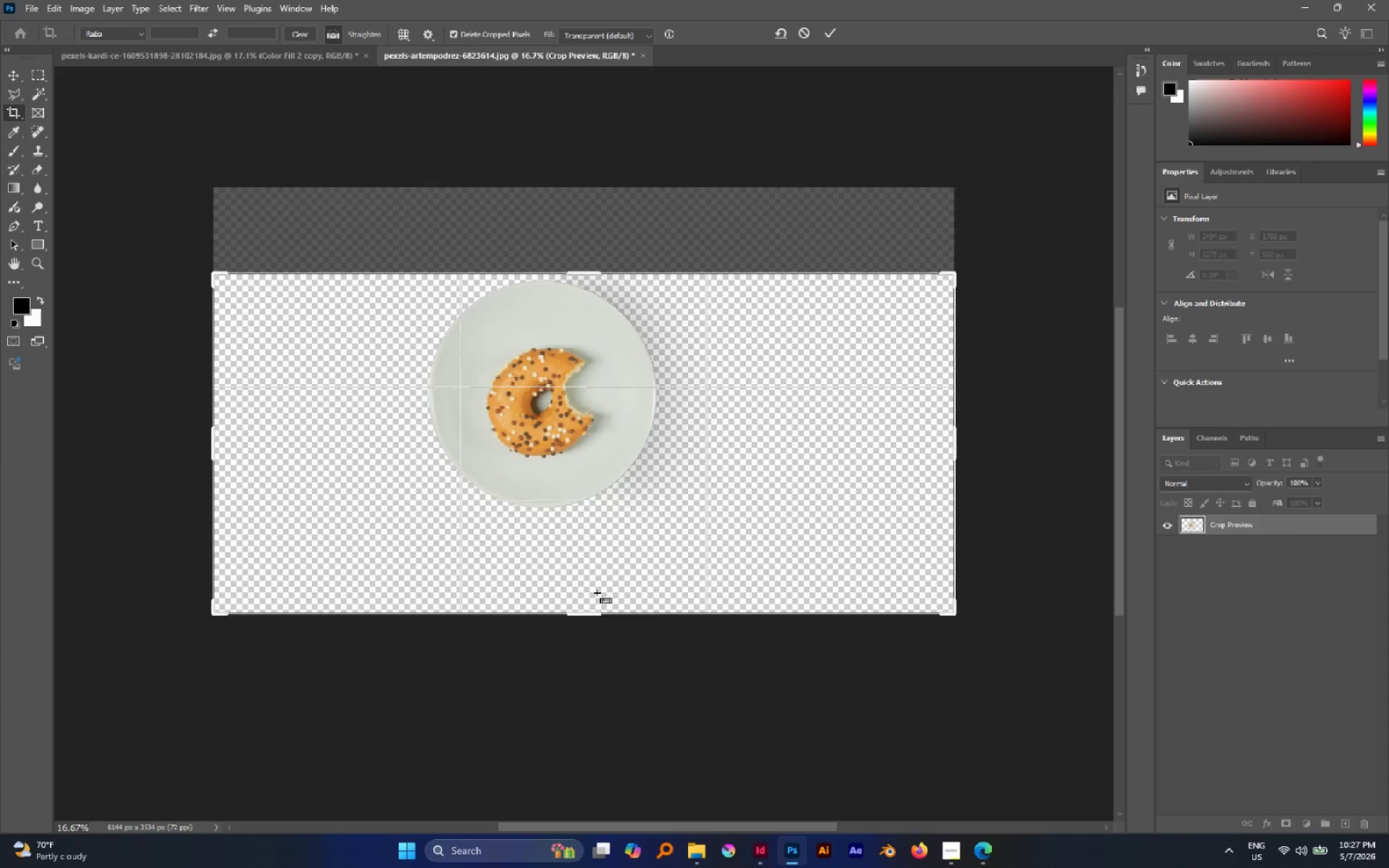 
key(Control+Z)
 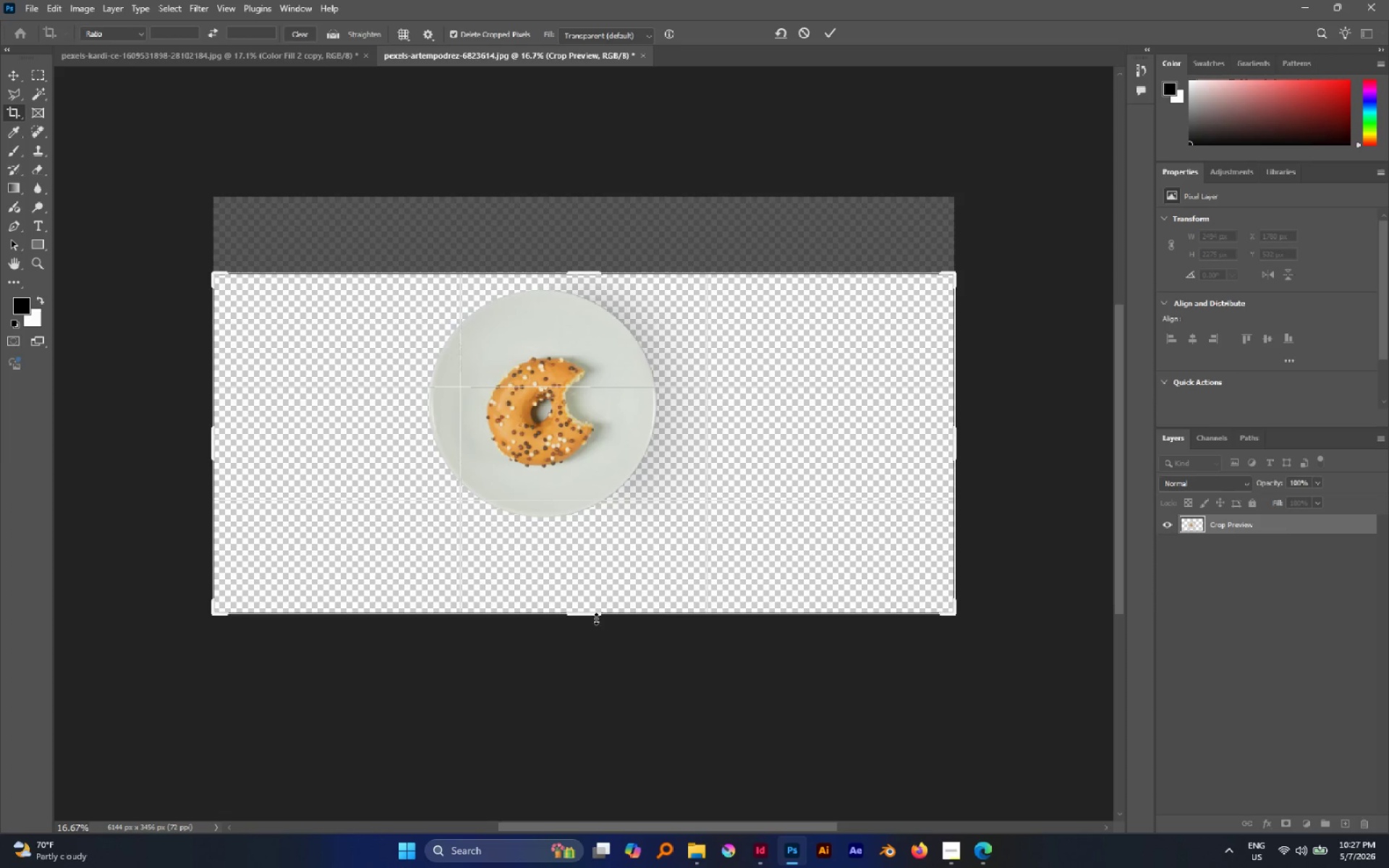 
left_click_drag(start_coordinate=[596, 618], to_coordinate=[582, 576])
 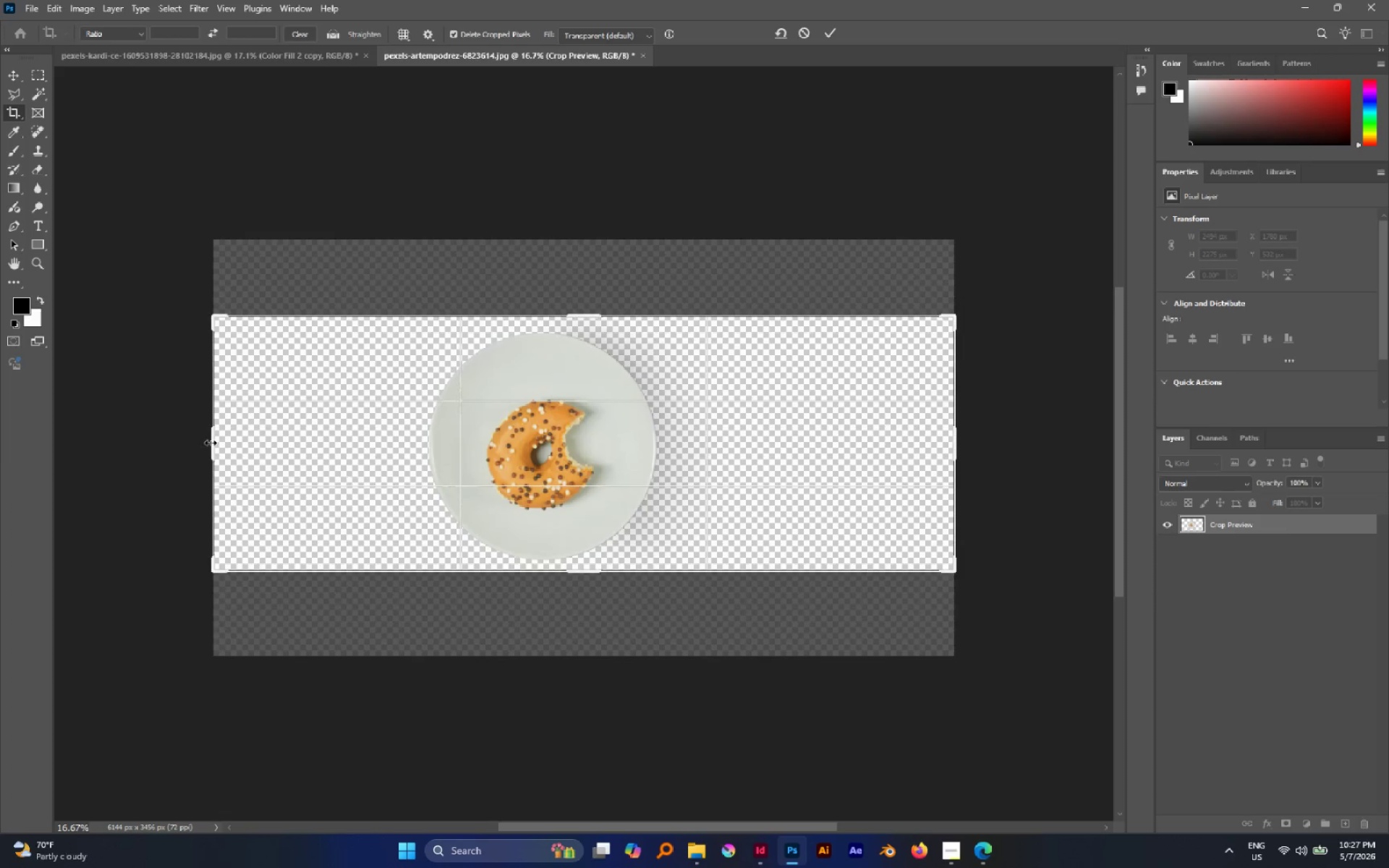 
left_click_drag(start_coordinate=[211, 443], to_coordinate=[310, 448])
 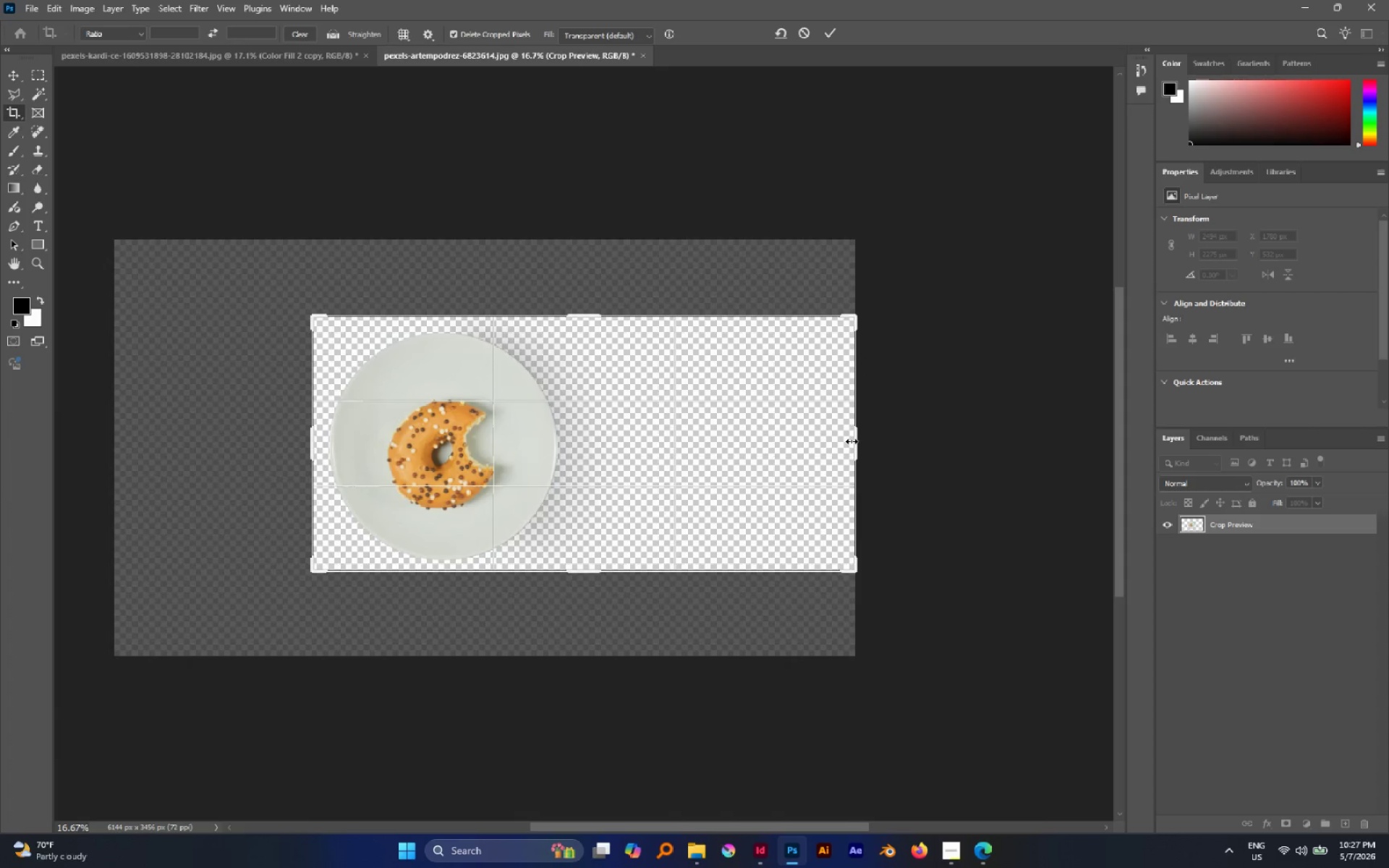 
left_click_drag(start_coordinate=[853, 441], to_coordinate=[758, 455])
 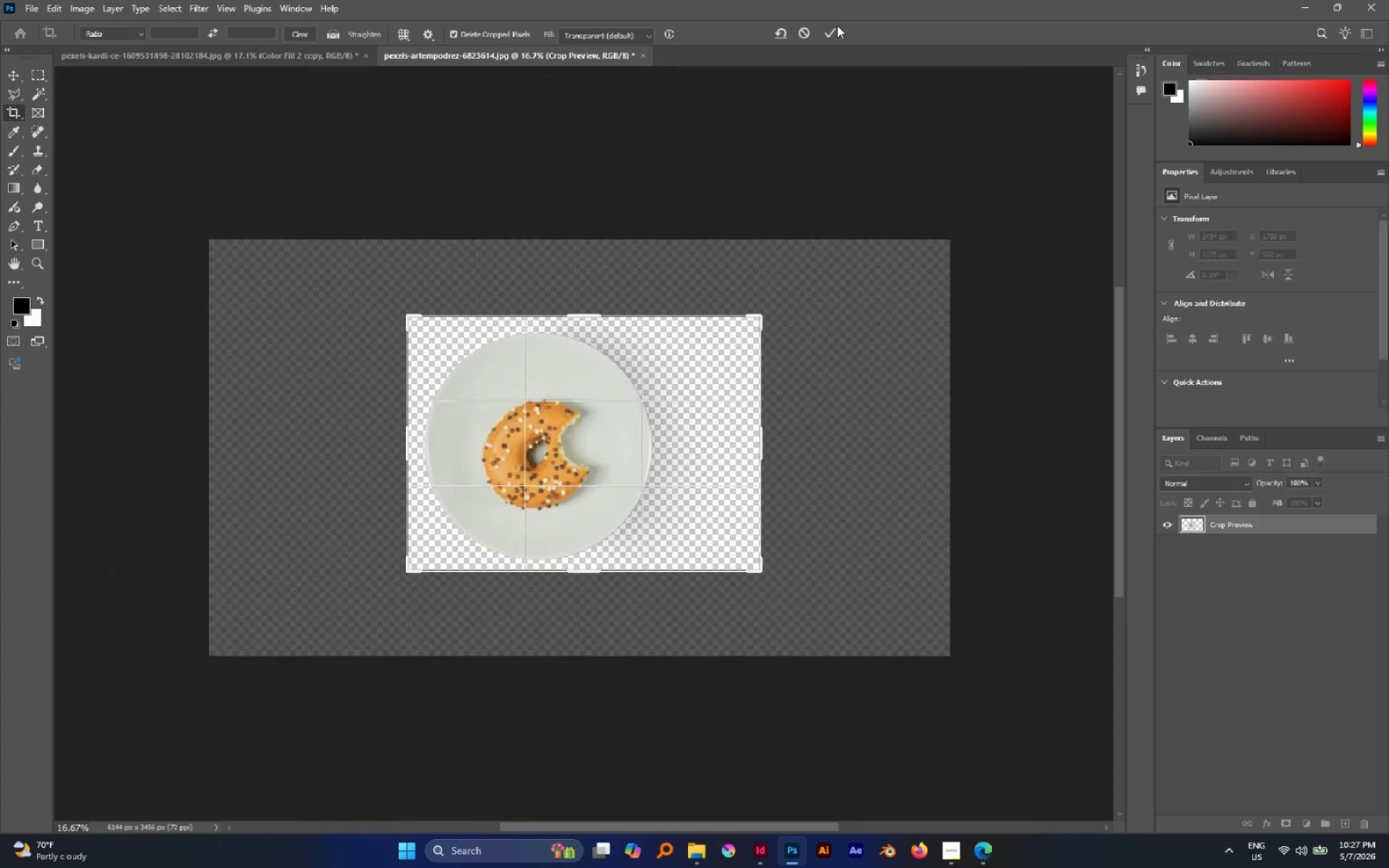 
left_click([834, 33])
 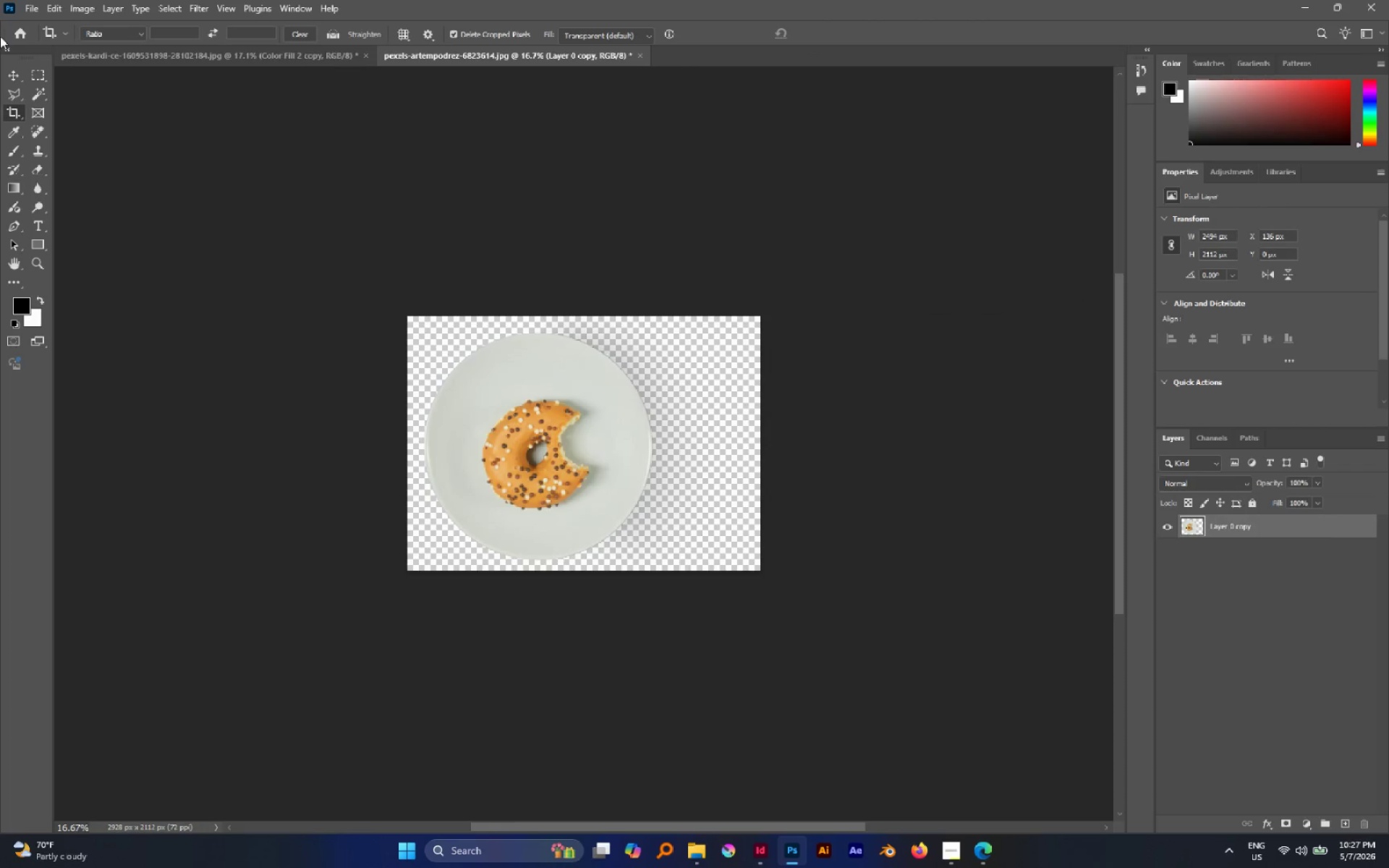 
key(Control+Z)
 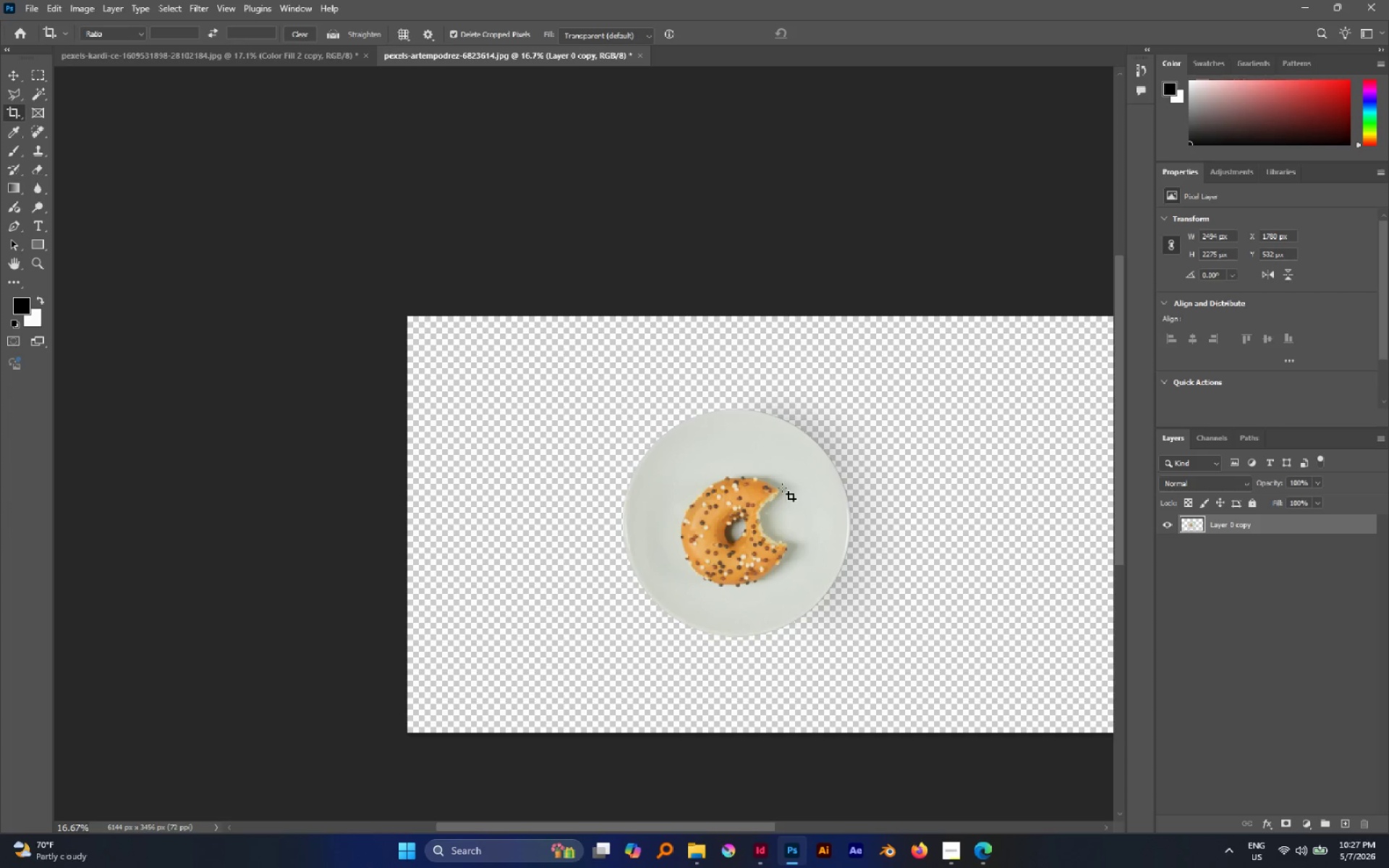 
hold_key(key=Space, duration=0.91)
 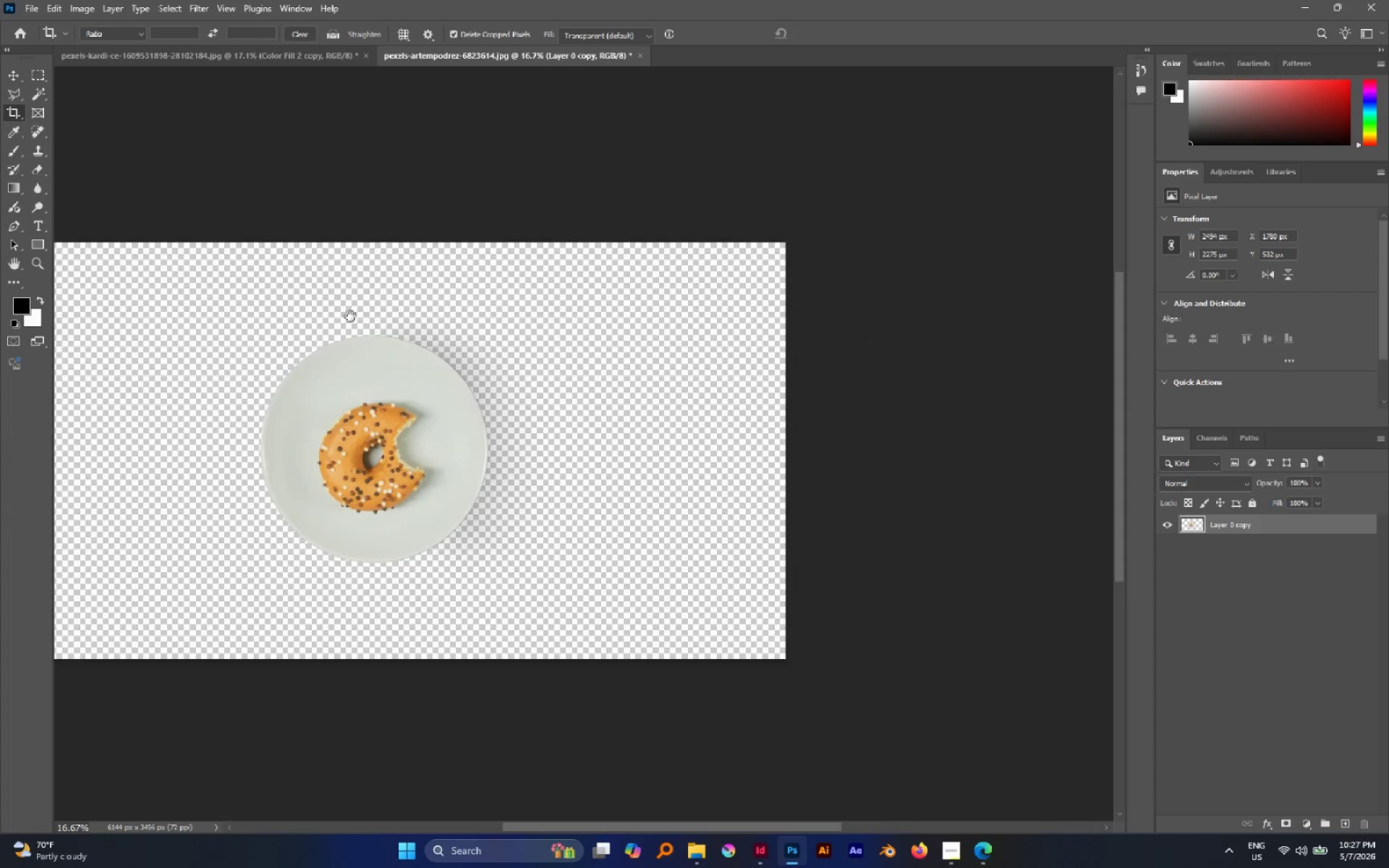 
left_click_drag(start_coordinate=[943, 516], to_coordinate=[735, 477])
 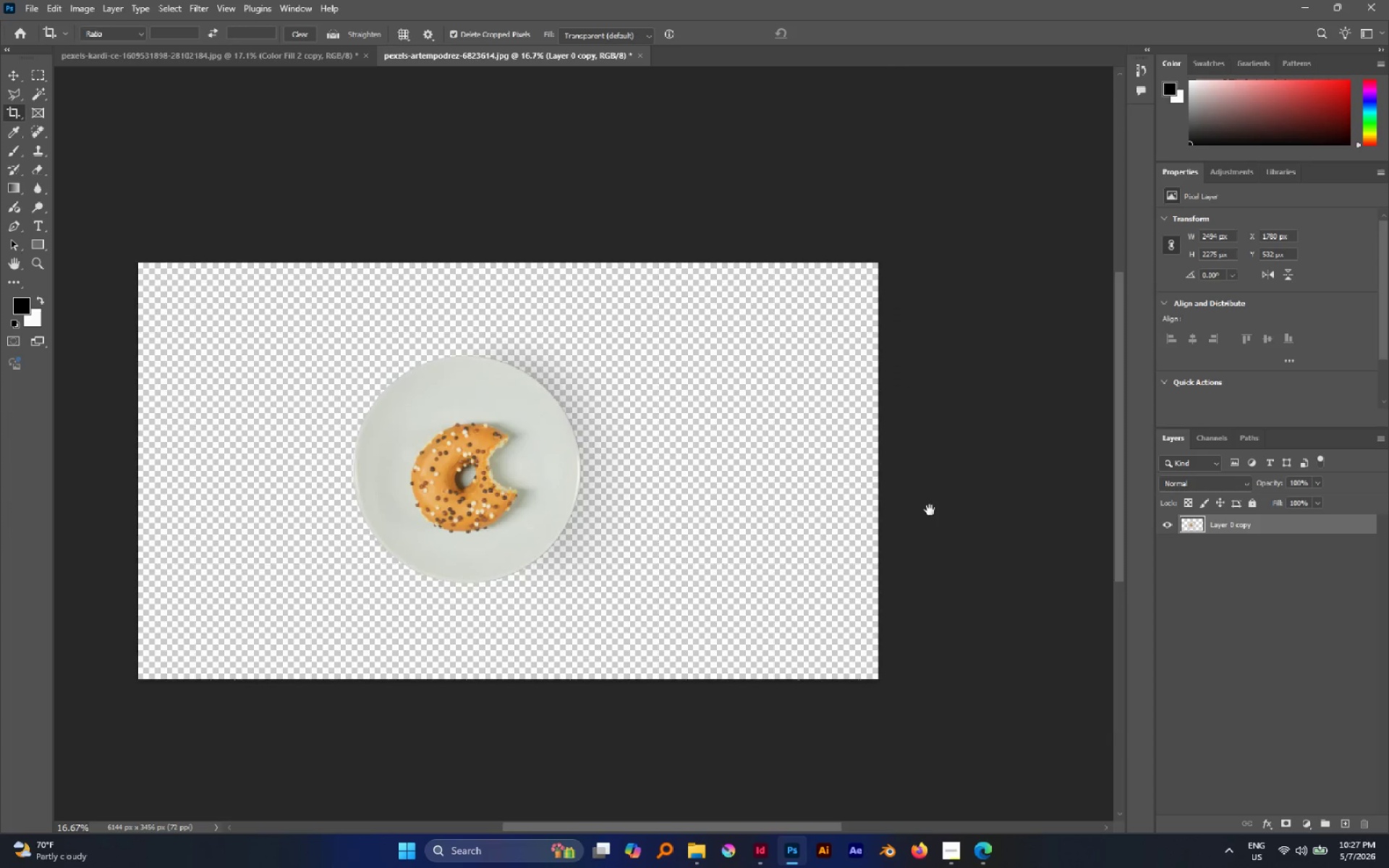 
hold_key(key=Space, duration=1.62)
 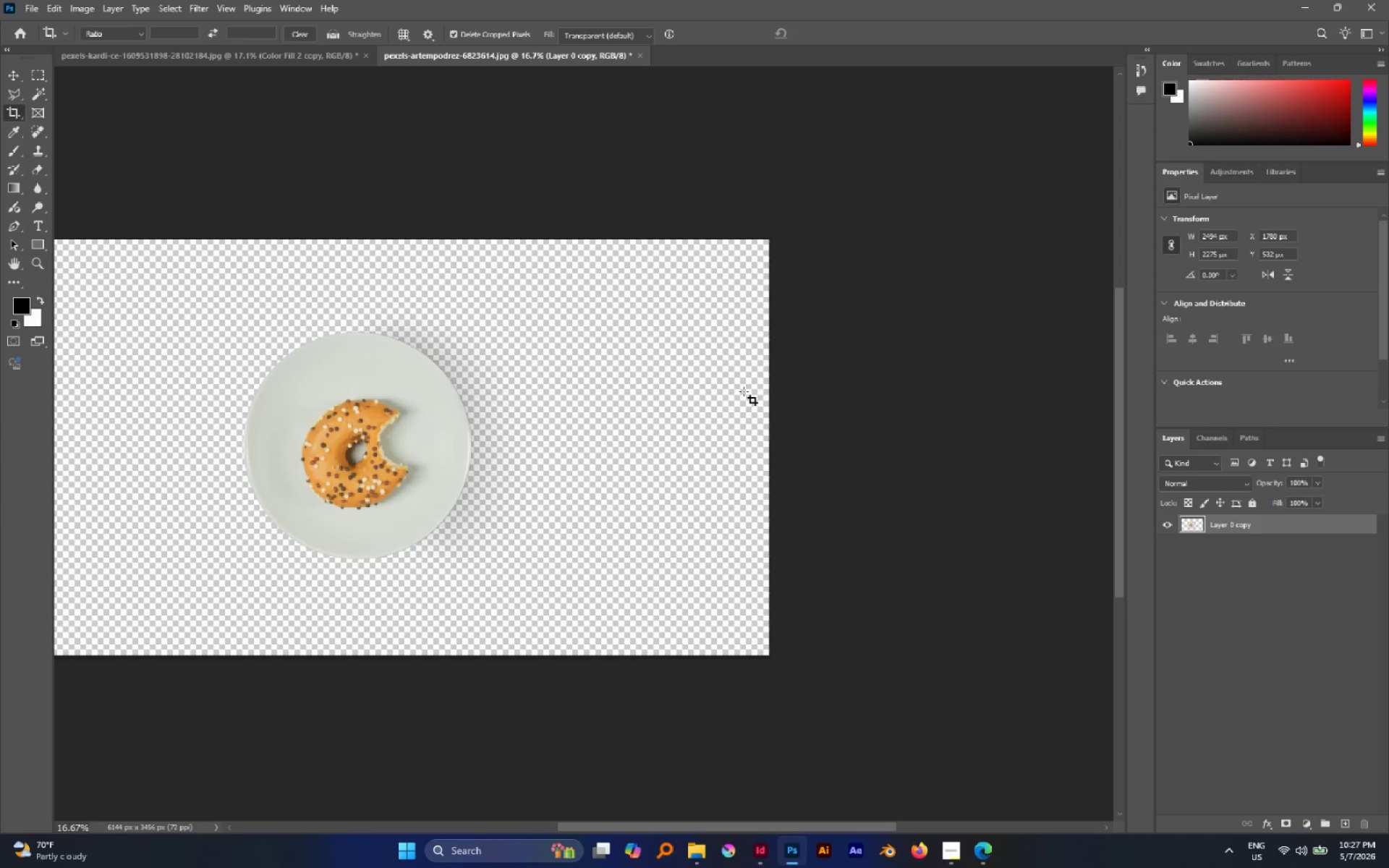 
left_click([744, 391])
 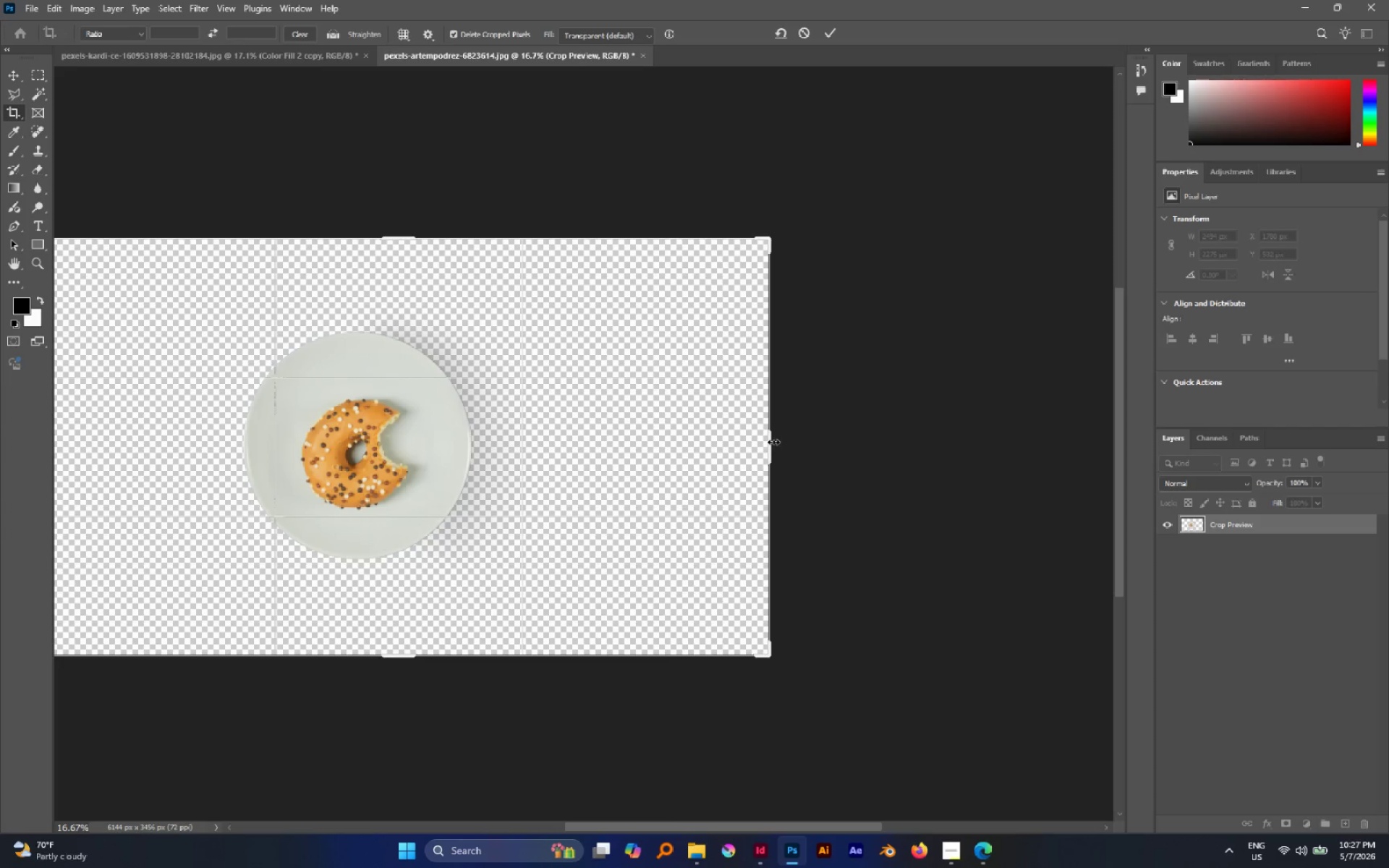 
left_click_drag(start_coordinate=[773, 444], to_coordinate=[729, 451])
 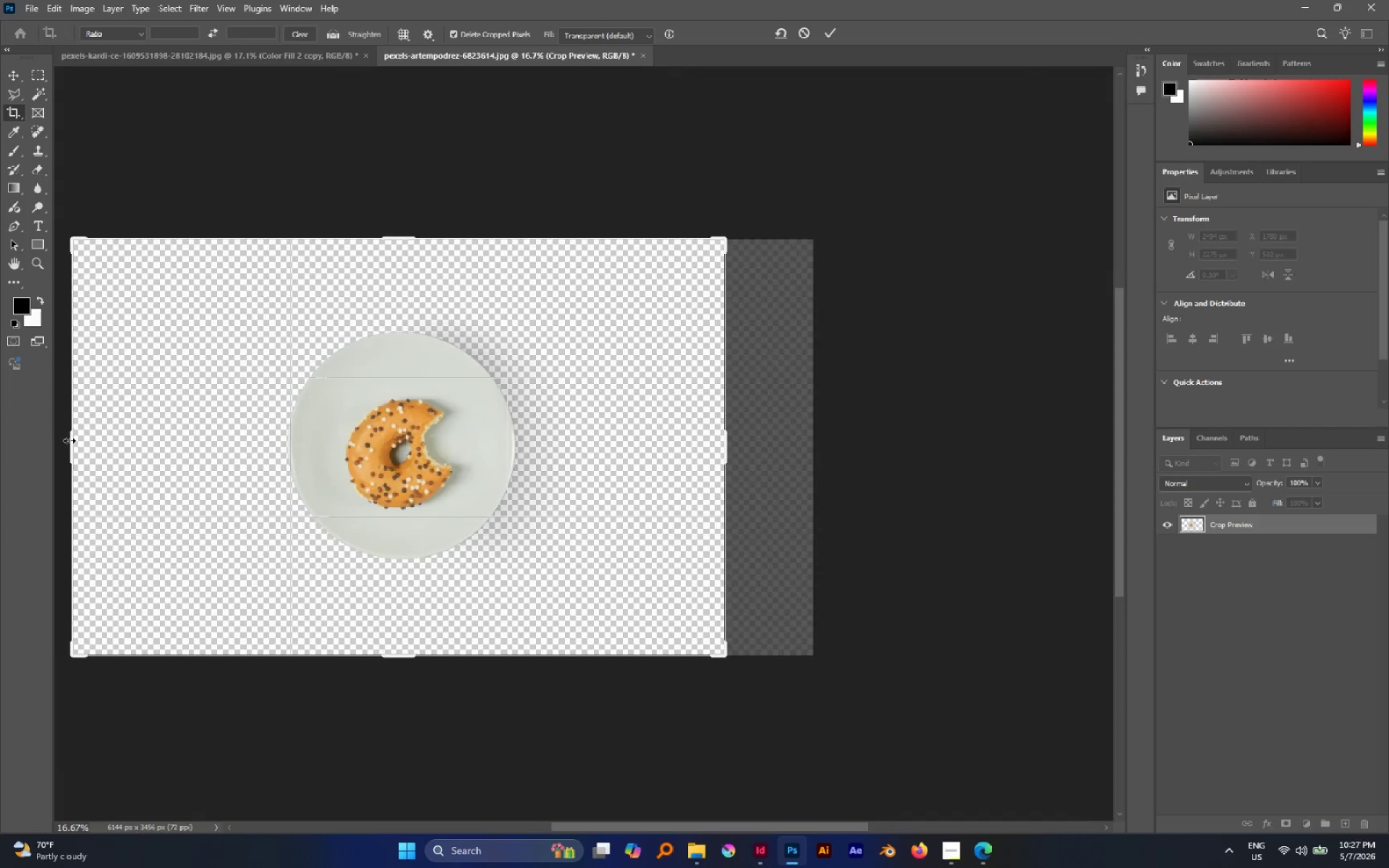 
left_click_drag(start_coordinate=[69, 441], to_coordinate=[155, 446])
 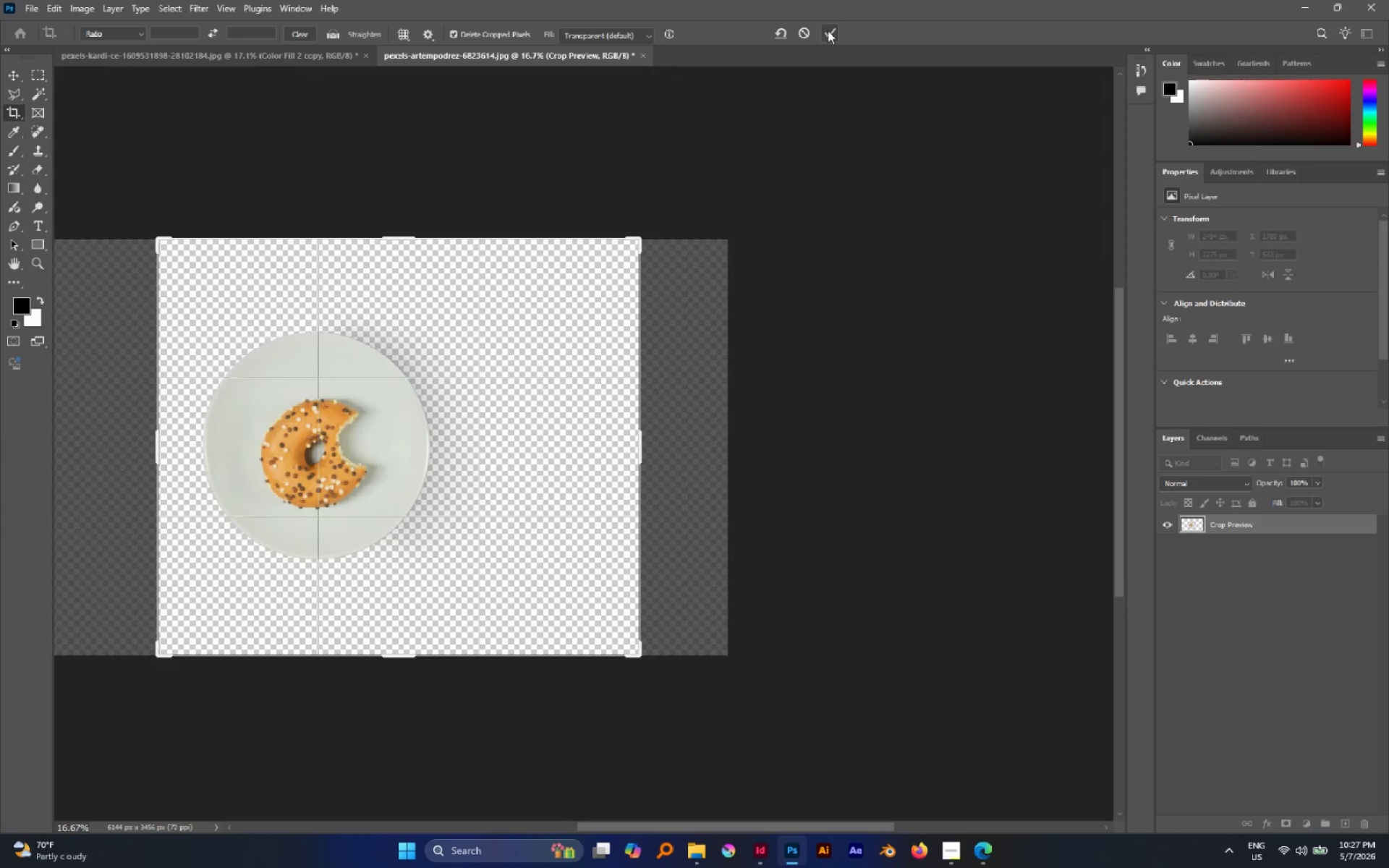 
left_click([39, 9])
 